 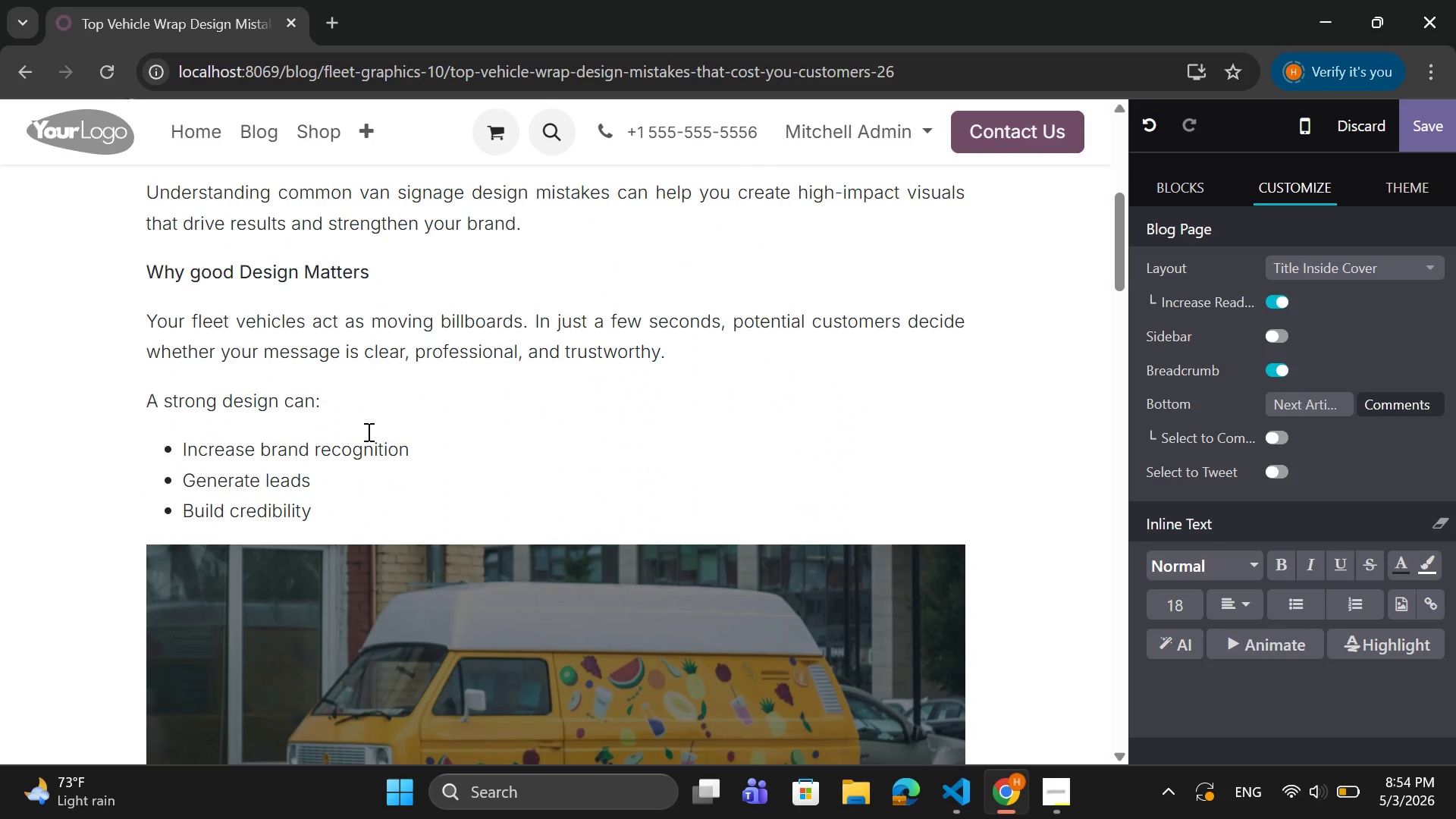 
scroll: coordinate [367, 431], scroll_direction: down, amount: 4.0
 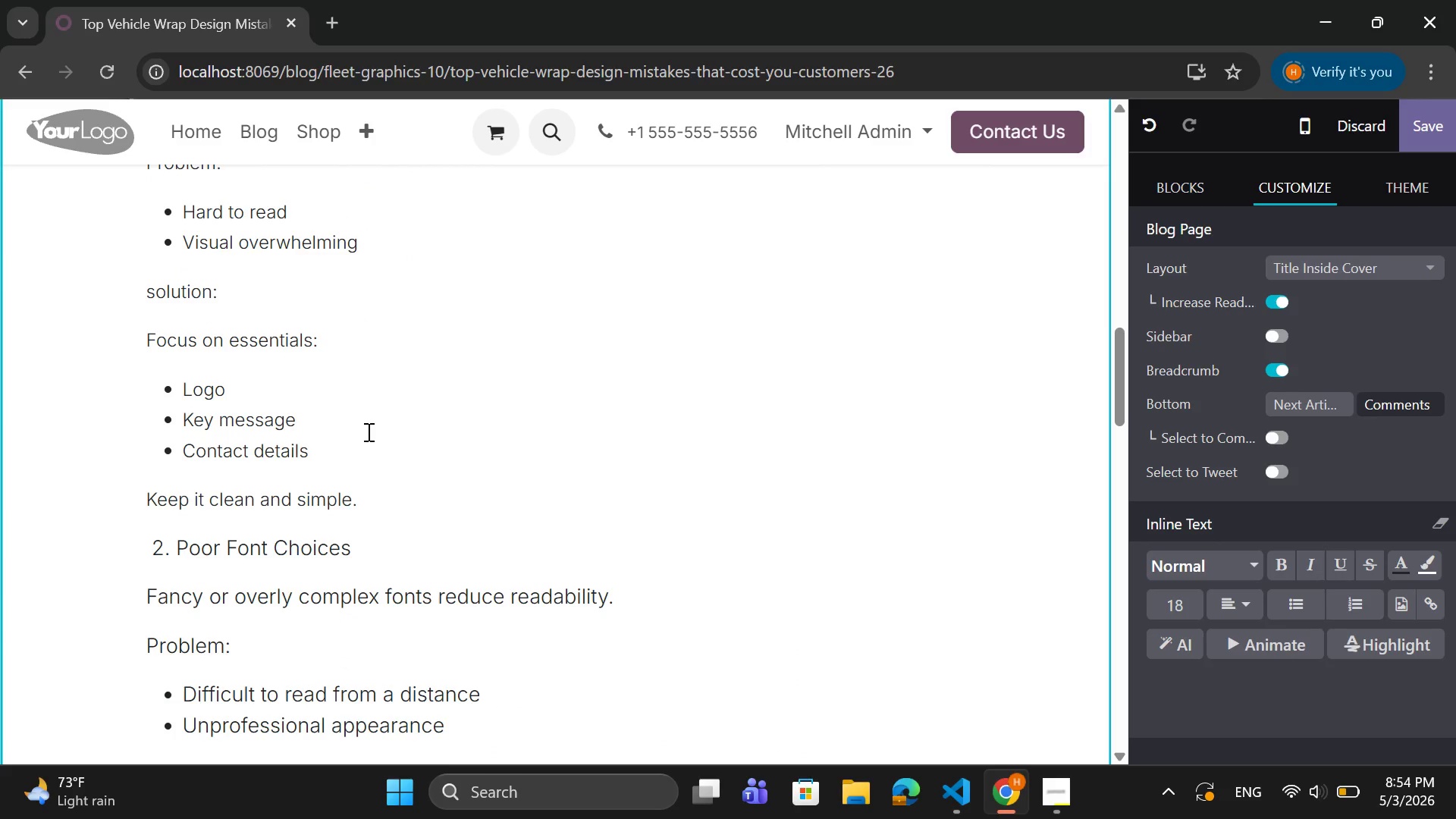 
left_click_drag(start_coordinate=[392, 544], to_coordinate=[147, 553])
 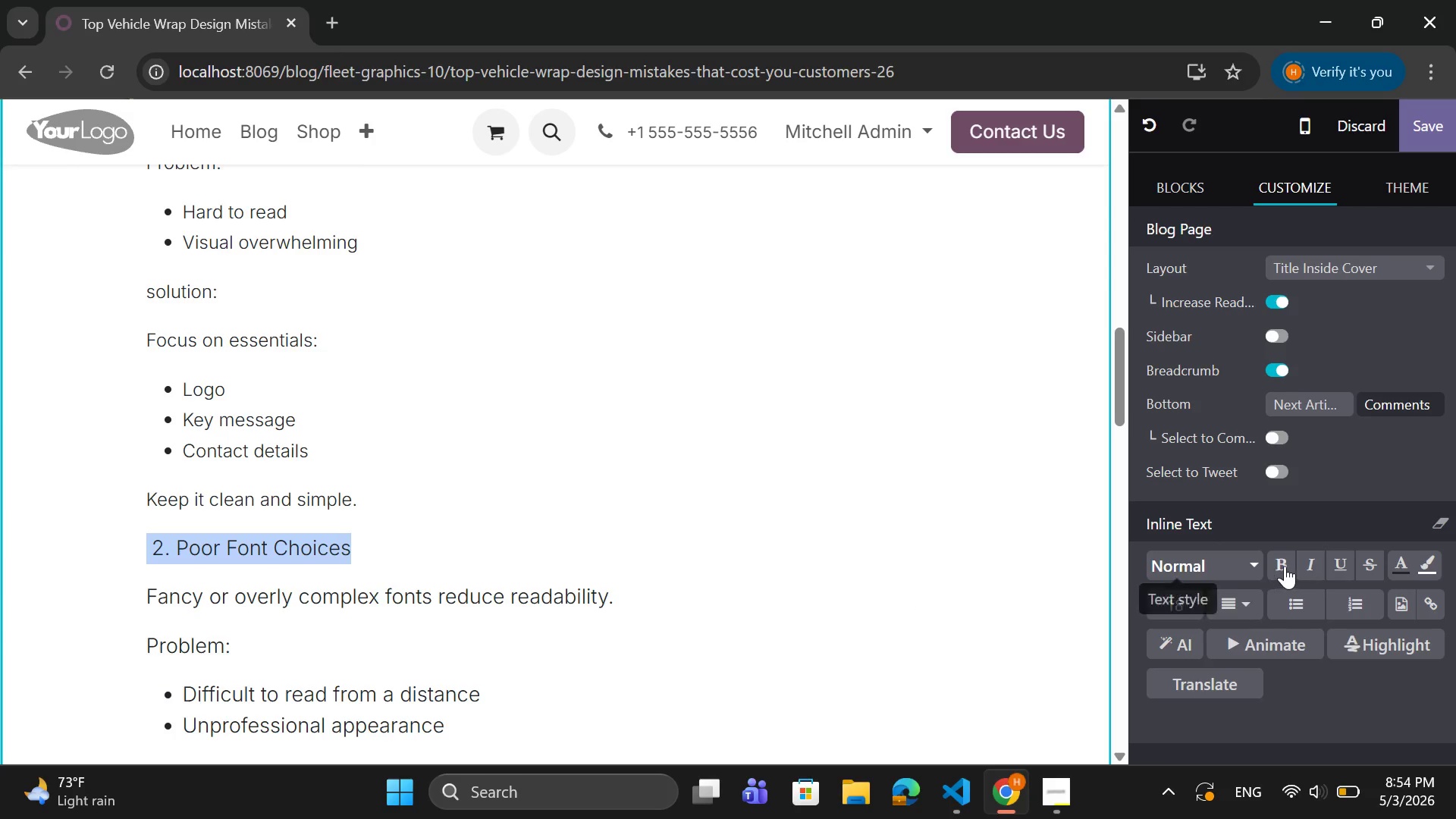 
left_click([1281, 565])
 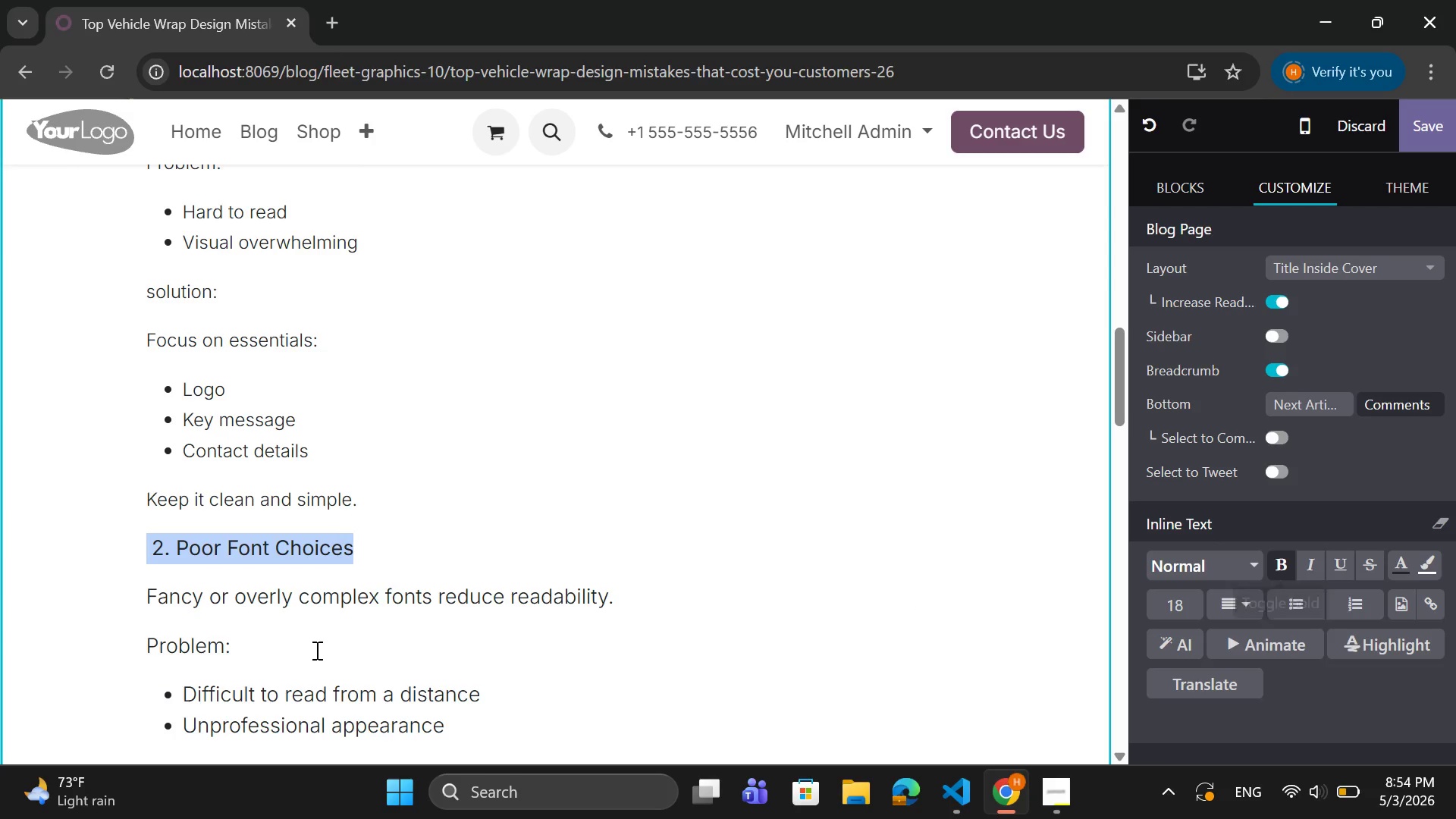 
scroll: coordinate [315, 650], scroll_direction: down, amount: 2.0
 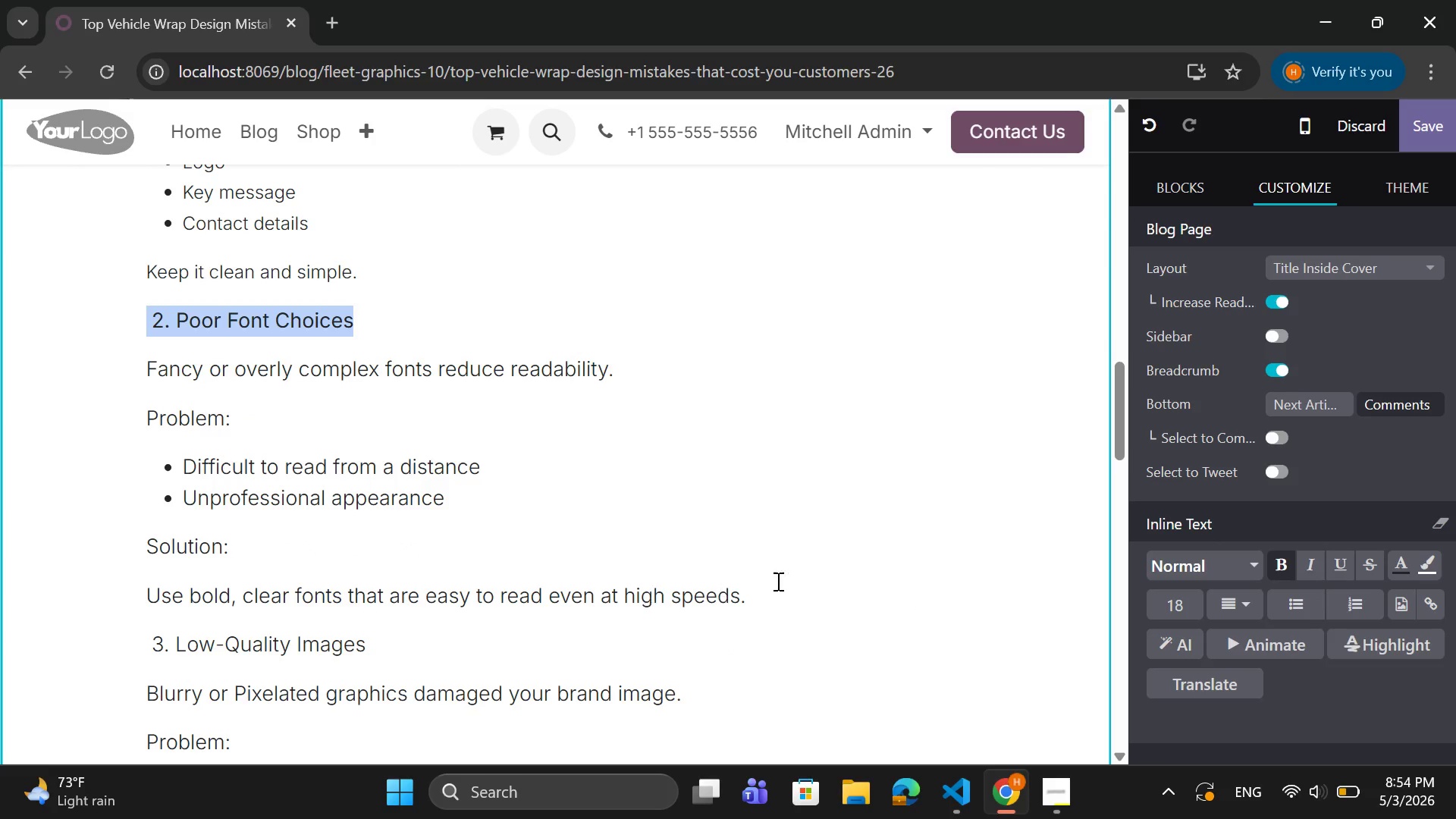 
left_click_drag(start_coordinate=[764, 587], to_coordinate=[145, 369])
 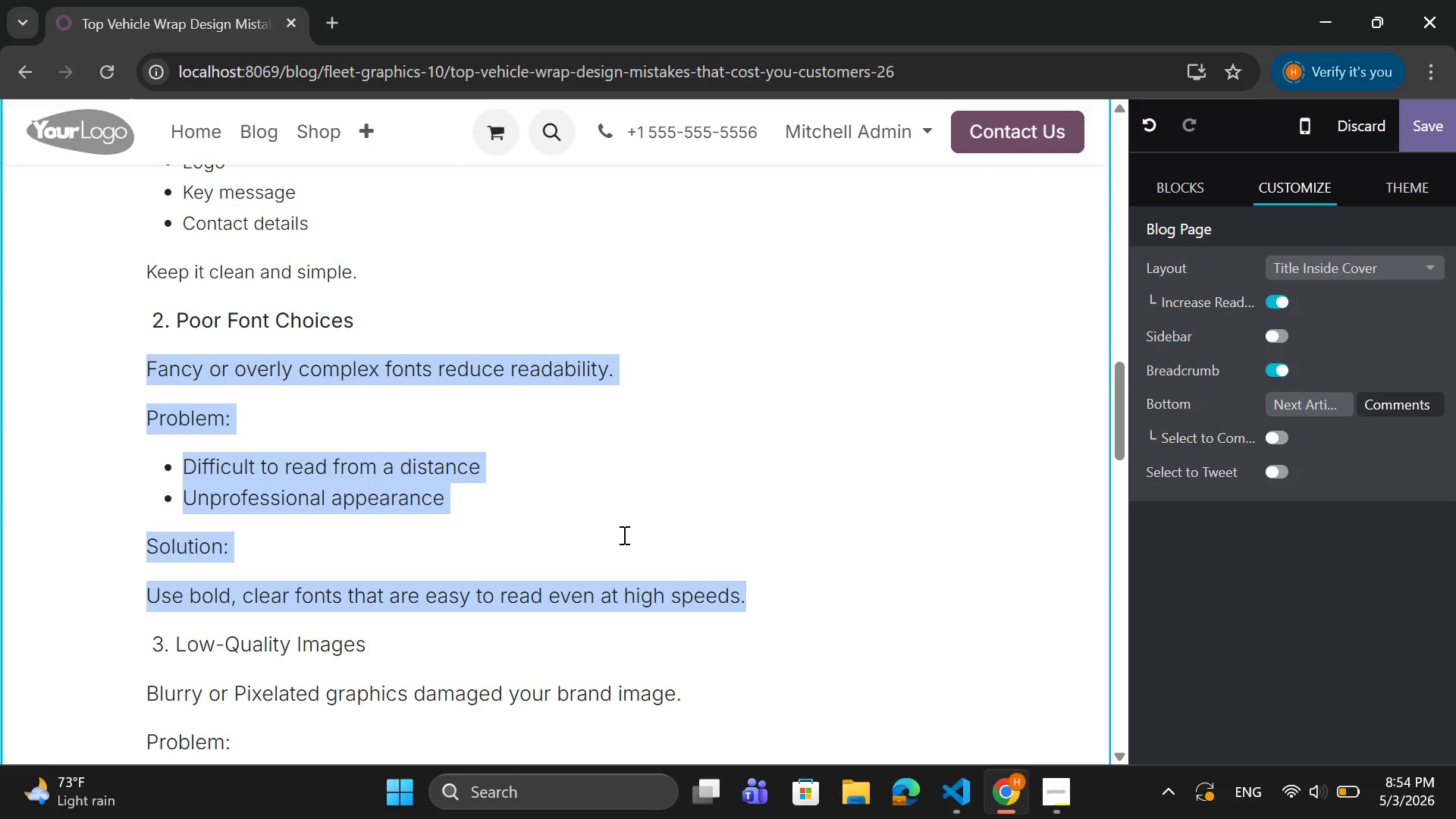 
left_click([557, 527])
 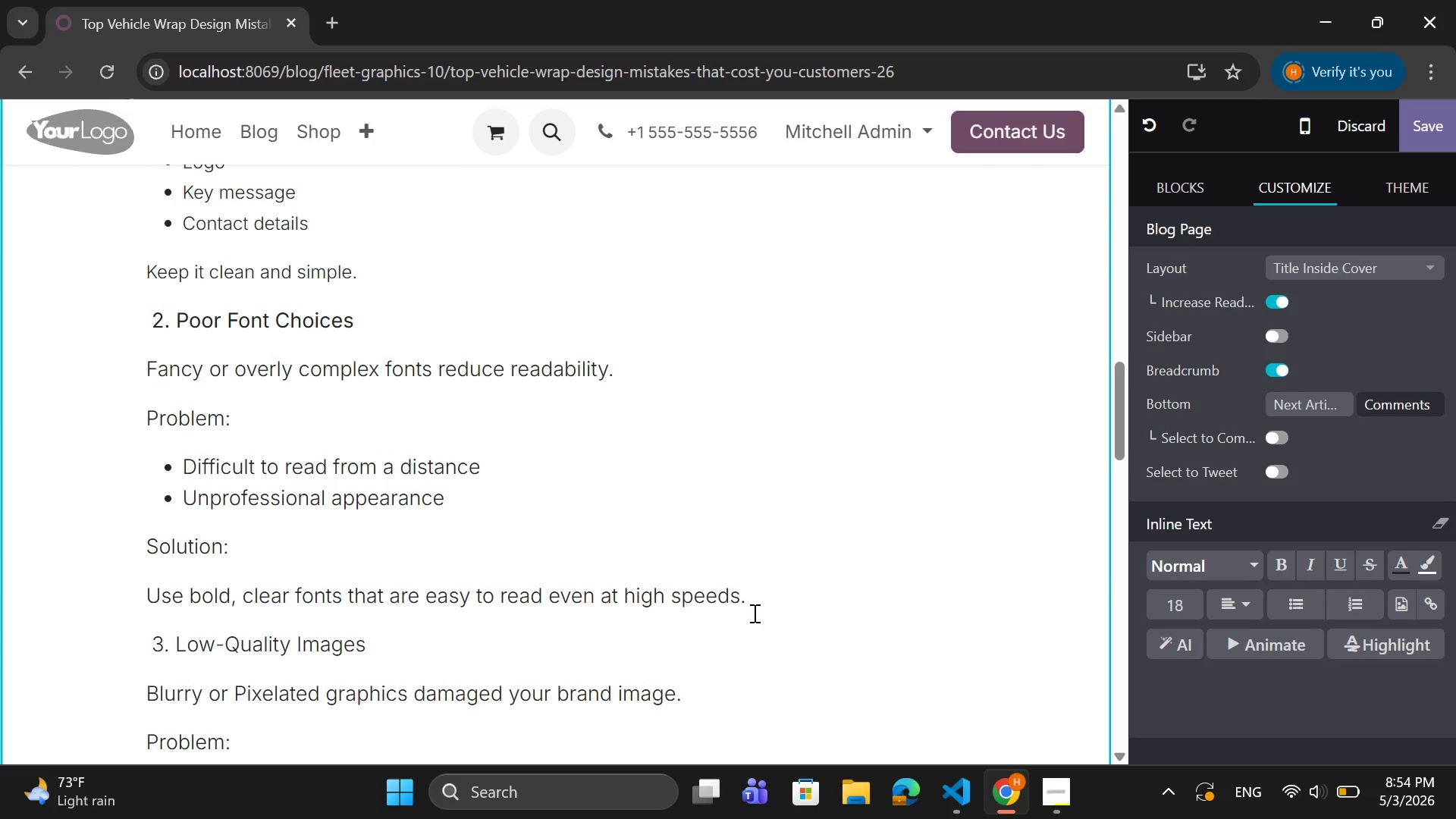 
left_click_drag(start_coordinate=[753, 613], to_coordinate=[365, 532])
 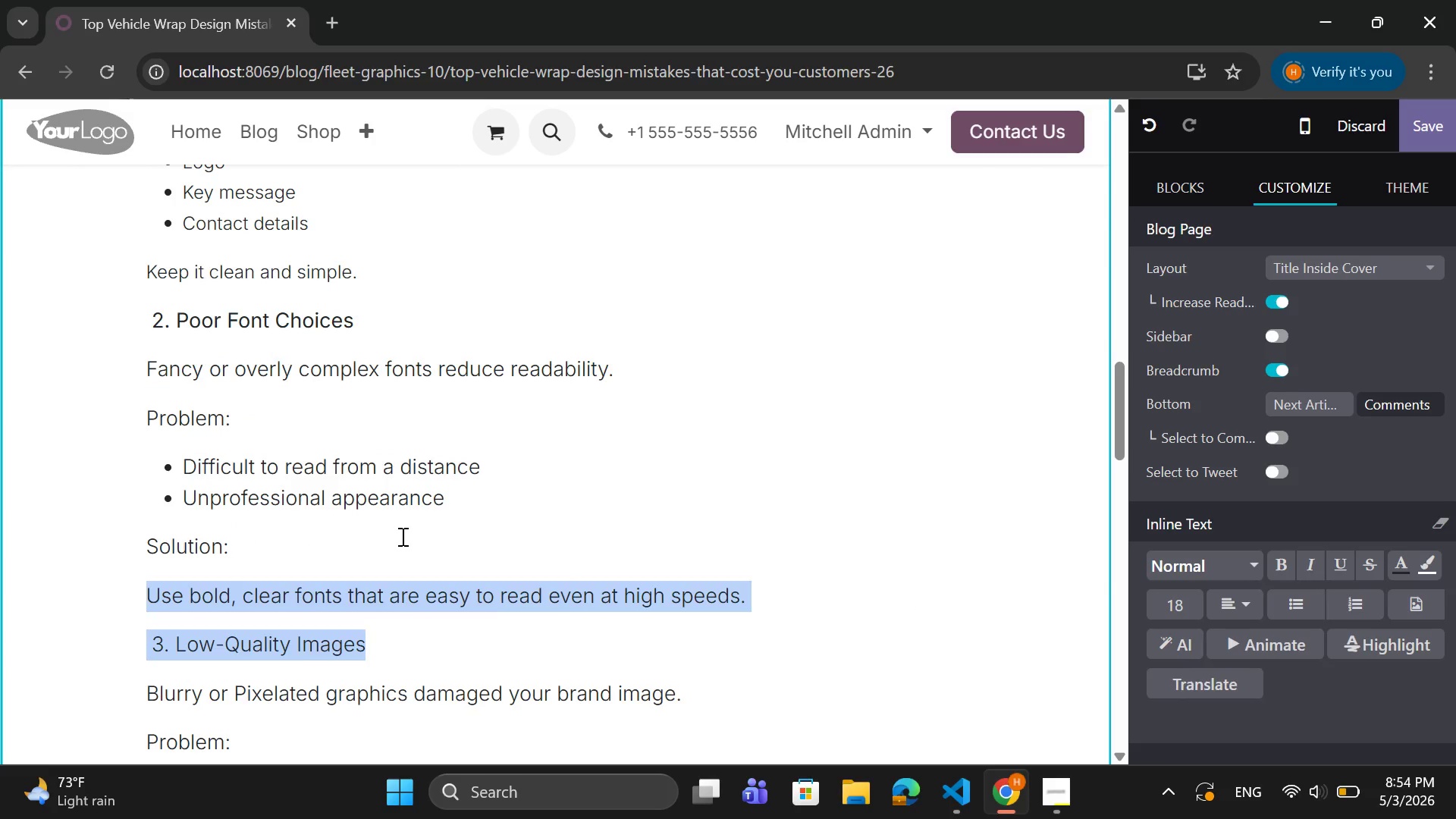 
left_click([400, 535])
 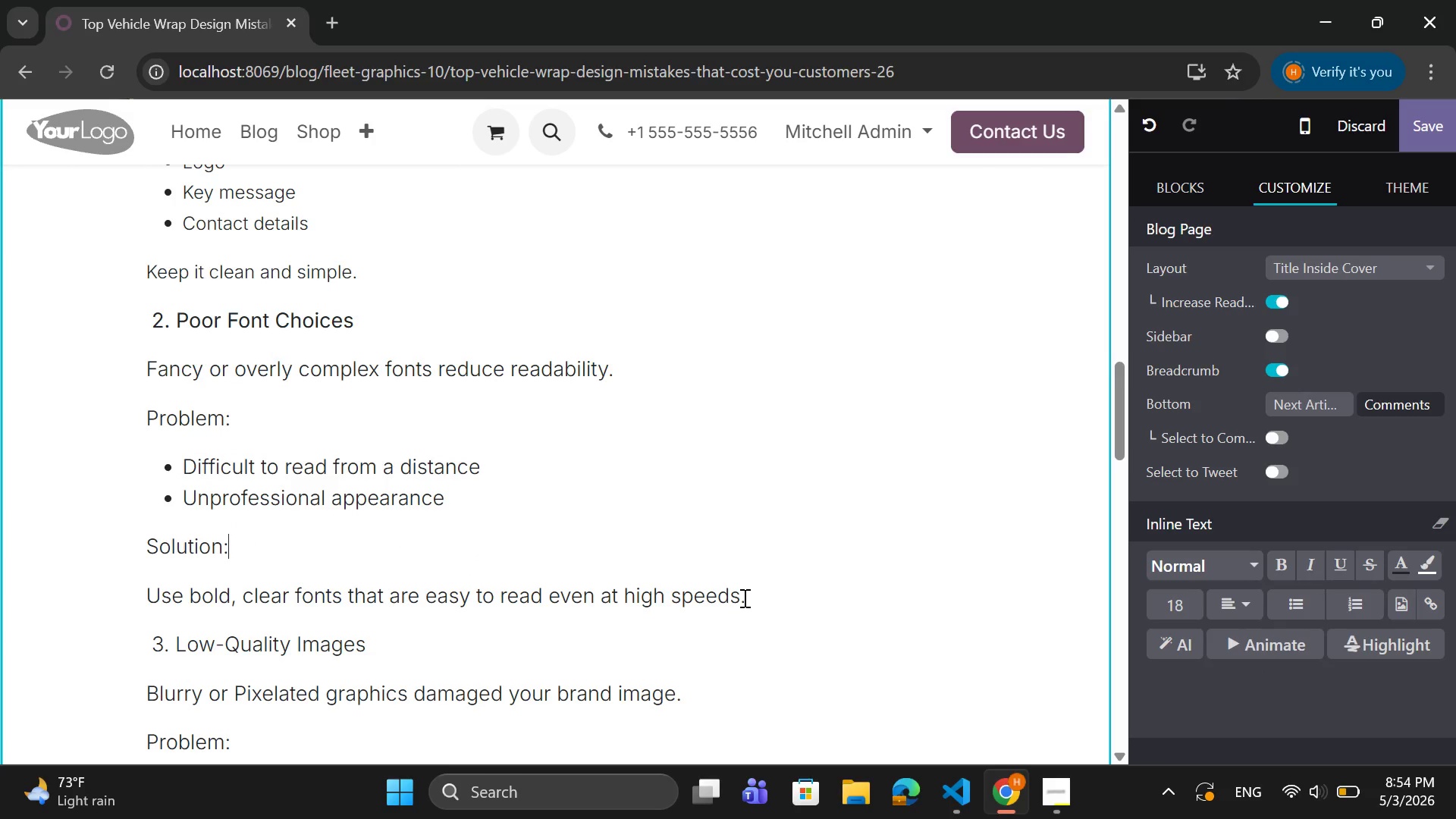 
left_click_drag(start_coordinate=[743, 598], to_coordinate=[147, 378])
 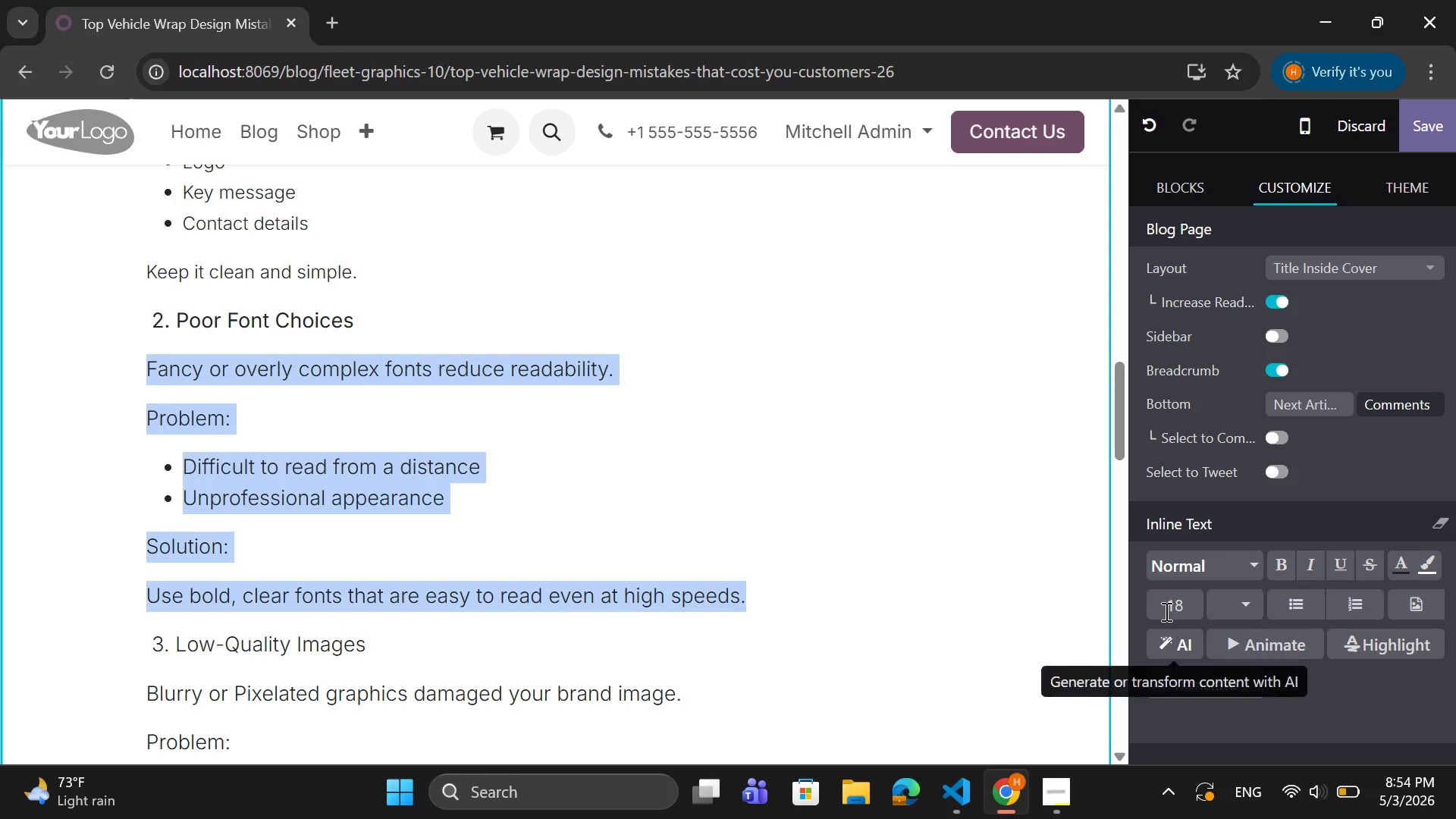 
left_click([1165, 611])
 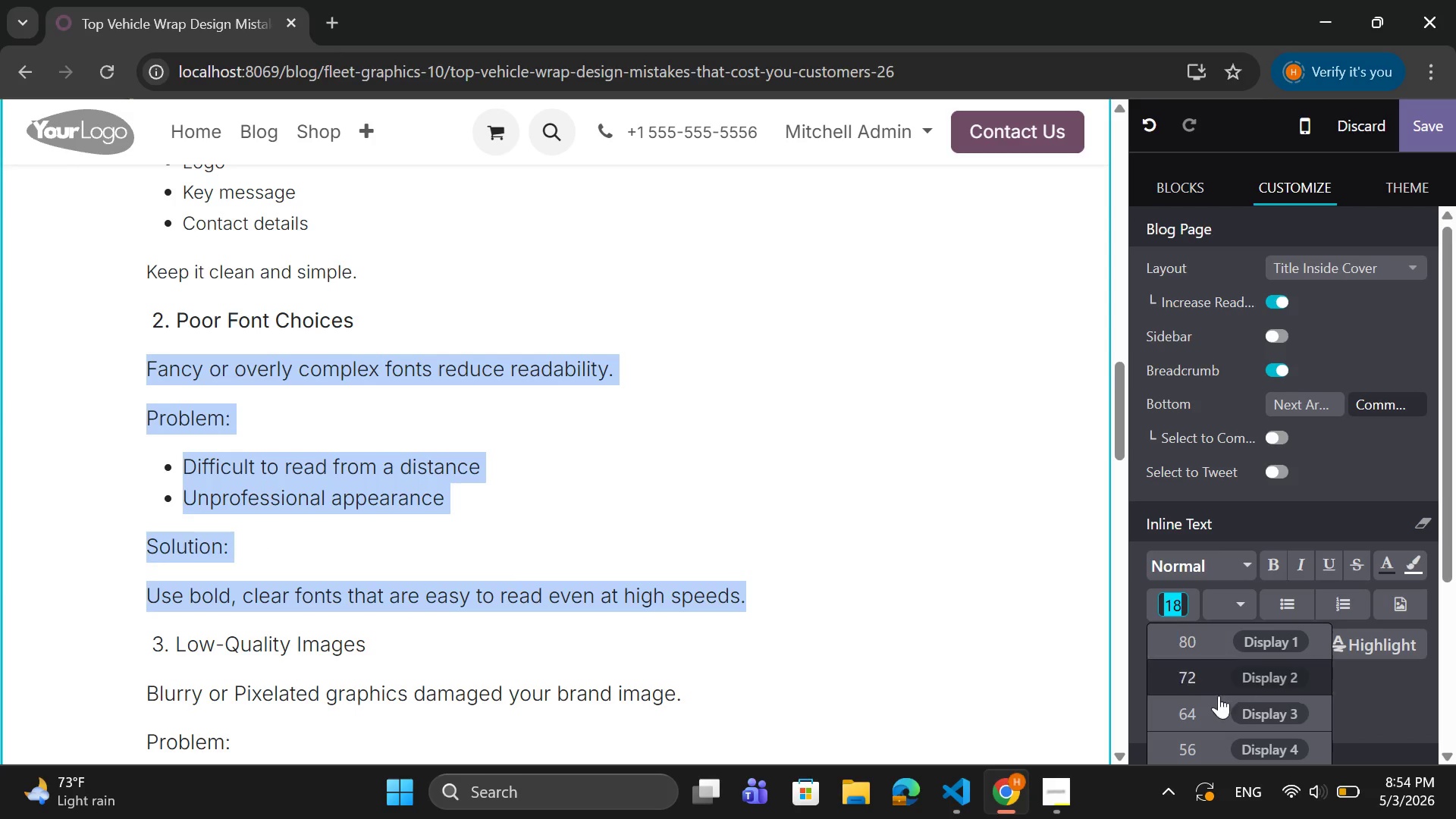 
scroll: coordinate [1223, 711], scroll_direction: down, amount: 2.0
 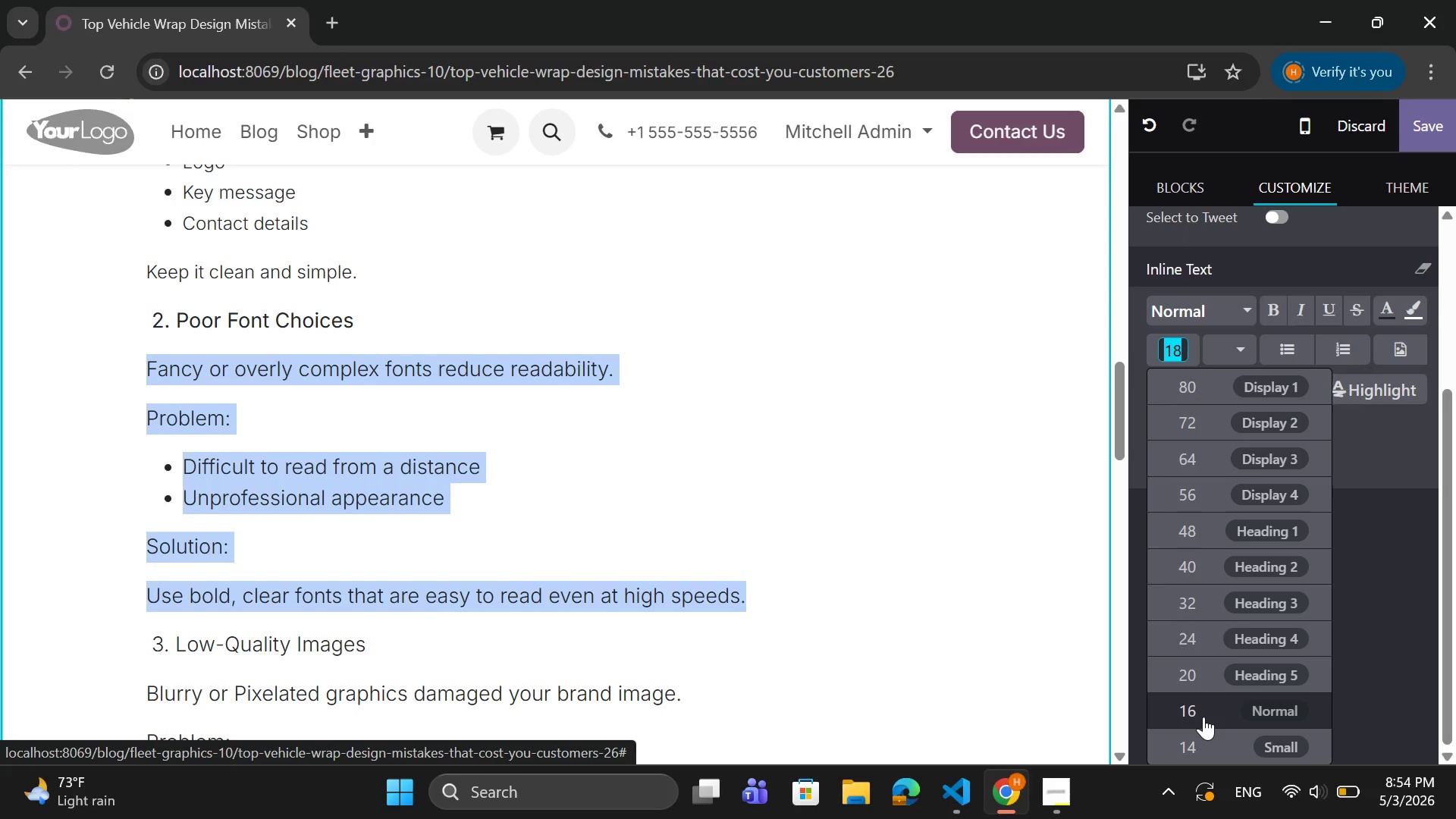 
left_click([1203, 717])
 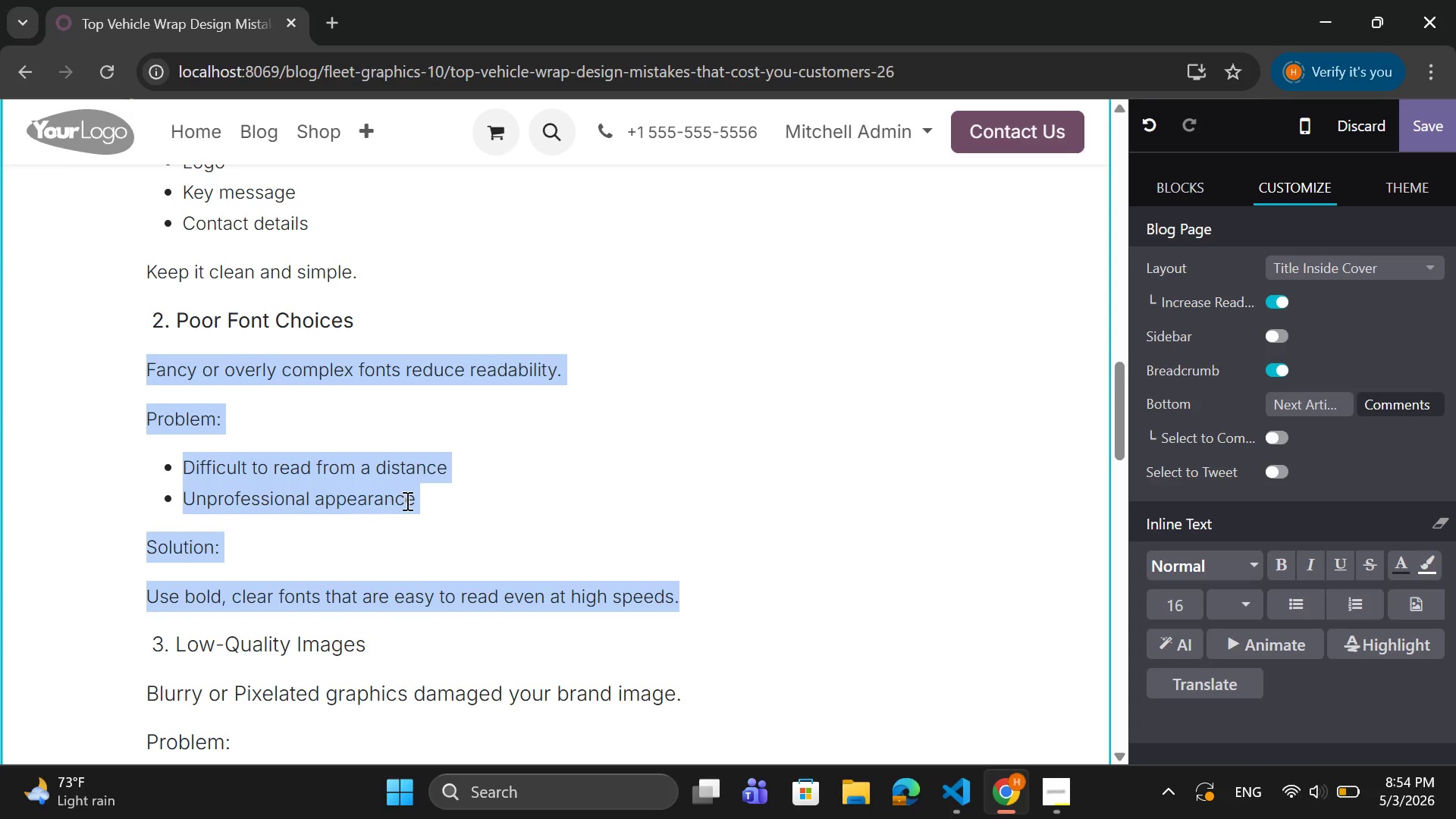 
left_click([459, 472])
 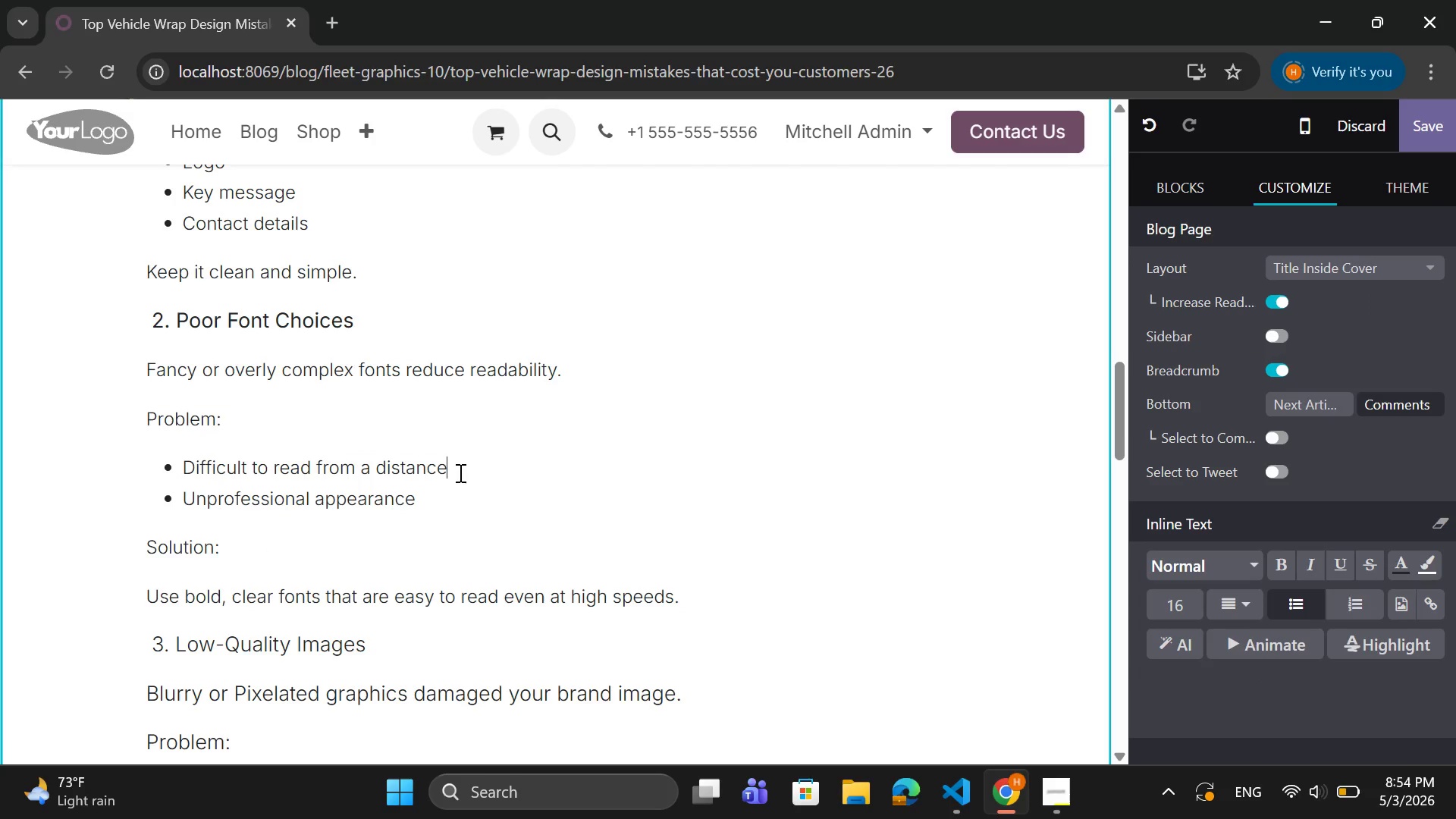 
scroll: coordinate [459, 472], scroll_direction: down, amount: 2.0
 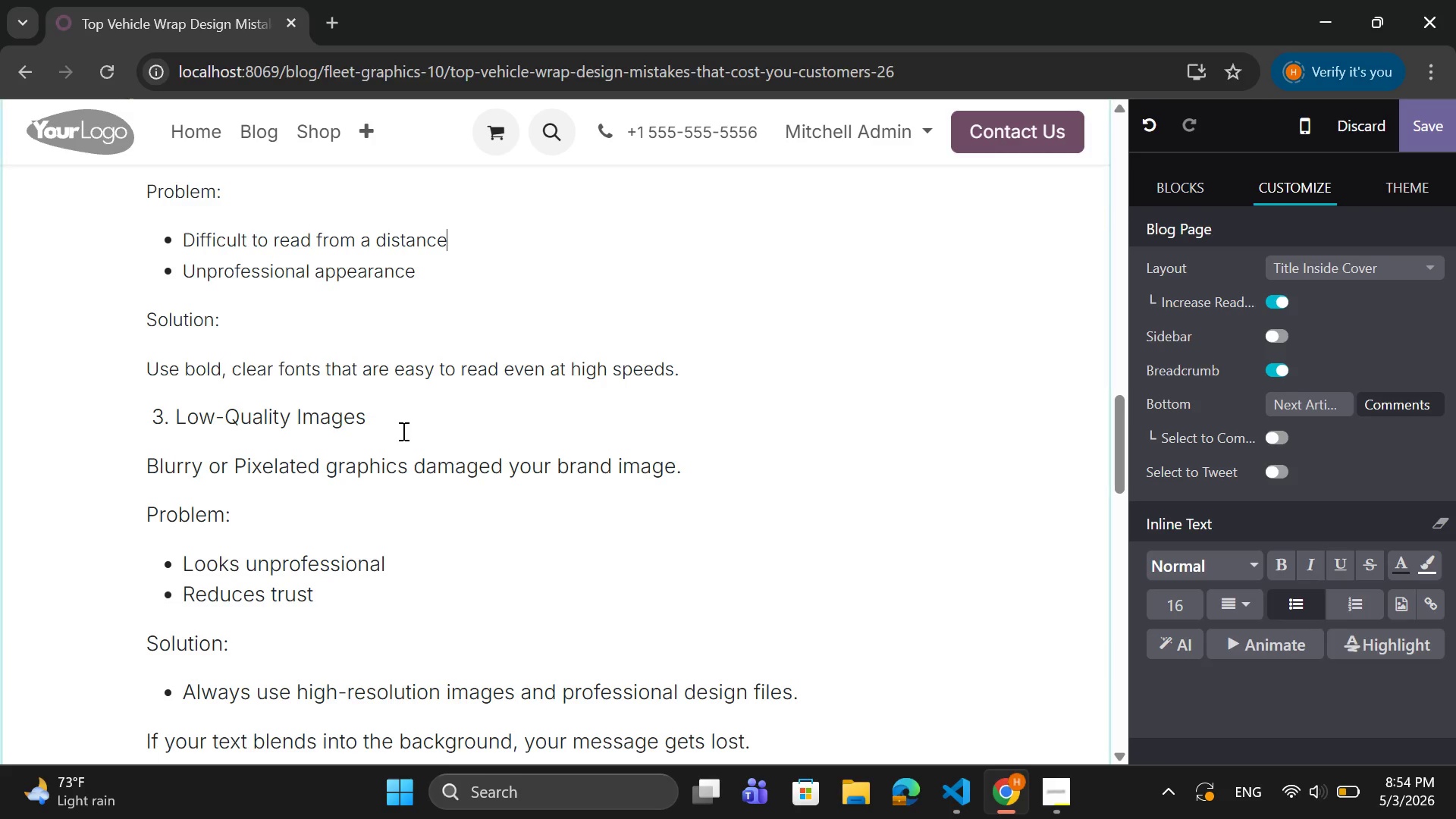 
left_click_drag(start_coordinate=[373, 419], to_coordinate=[157, 416])
 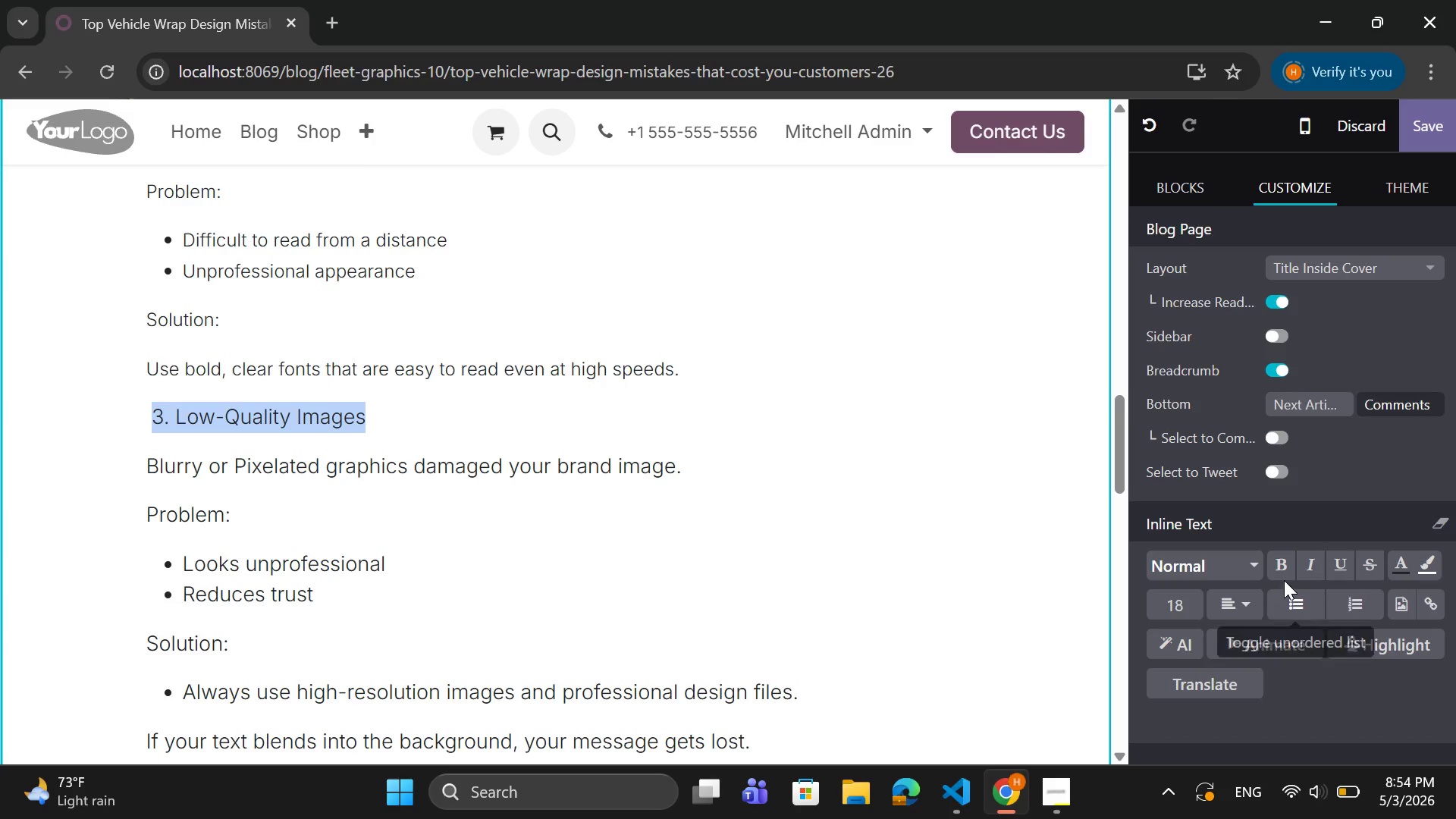 
left_click([1284, 569])
 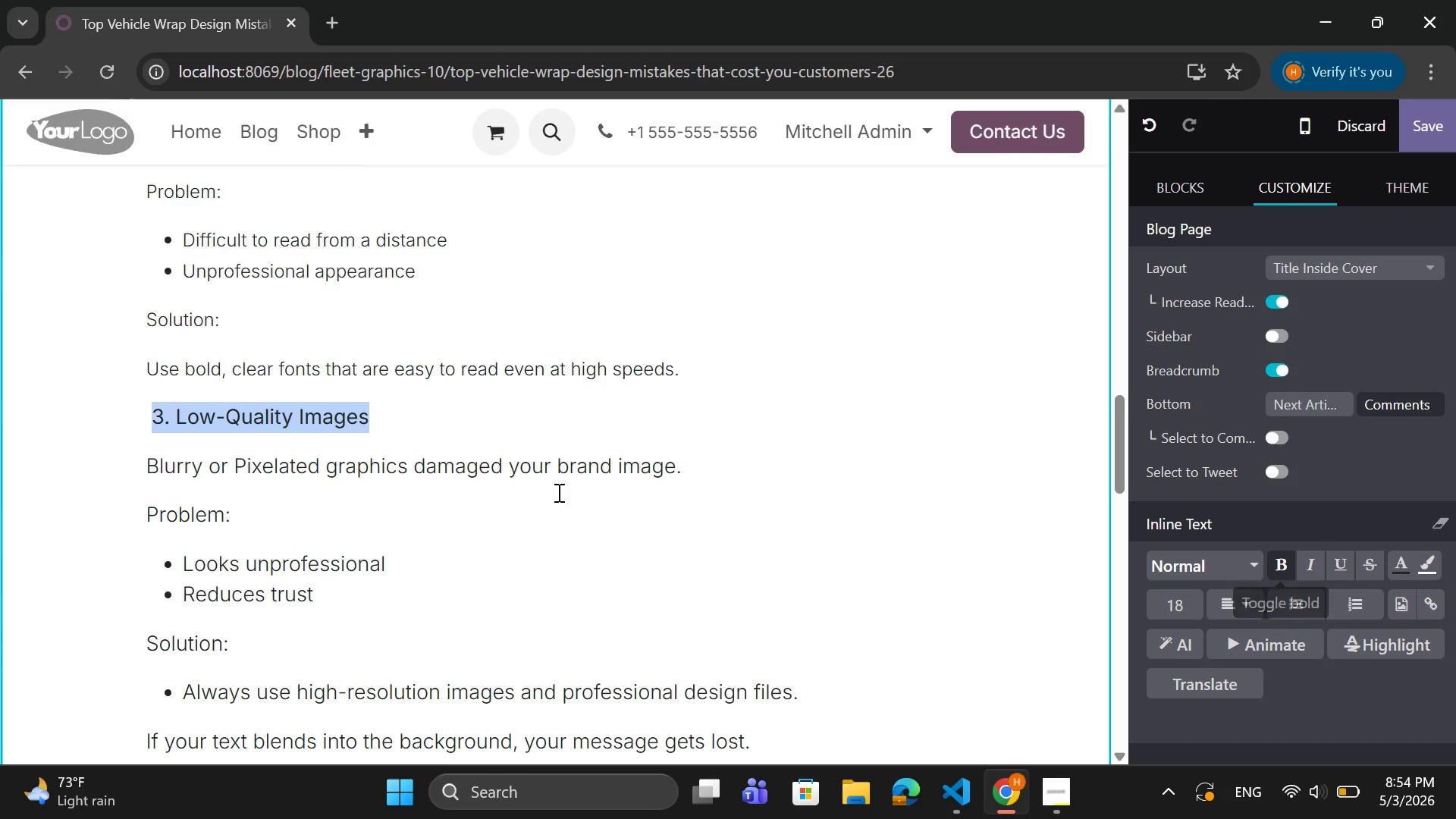 
scroll: coordinate [767, 626], scroll_direction: down, amount: 3.0
 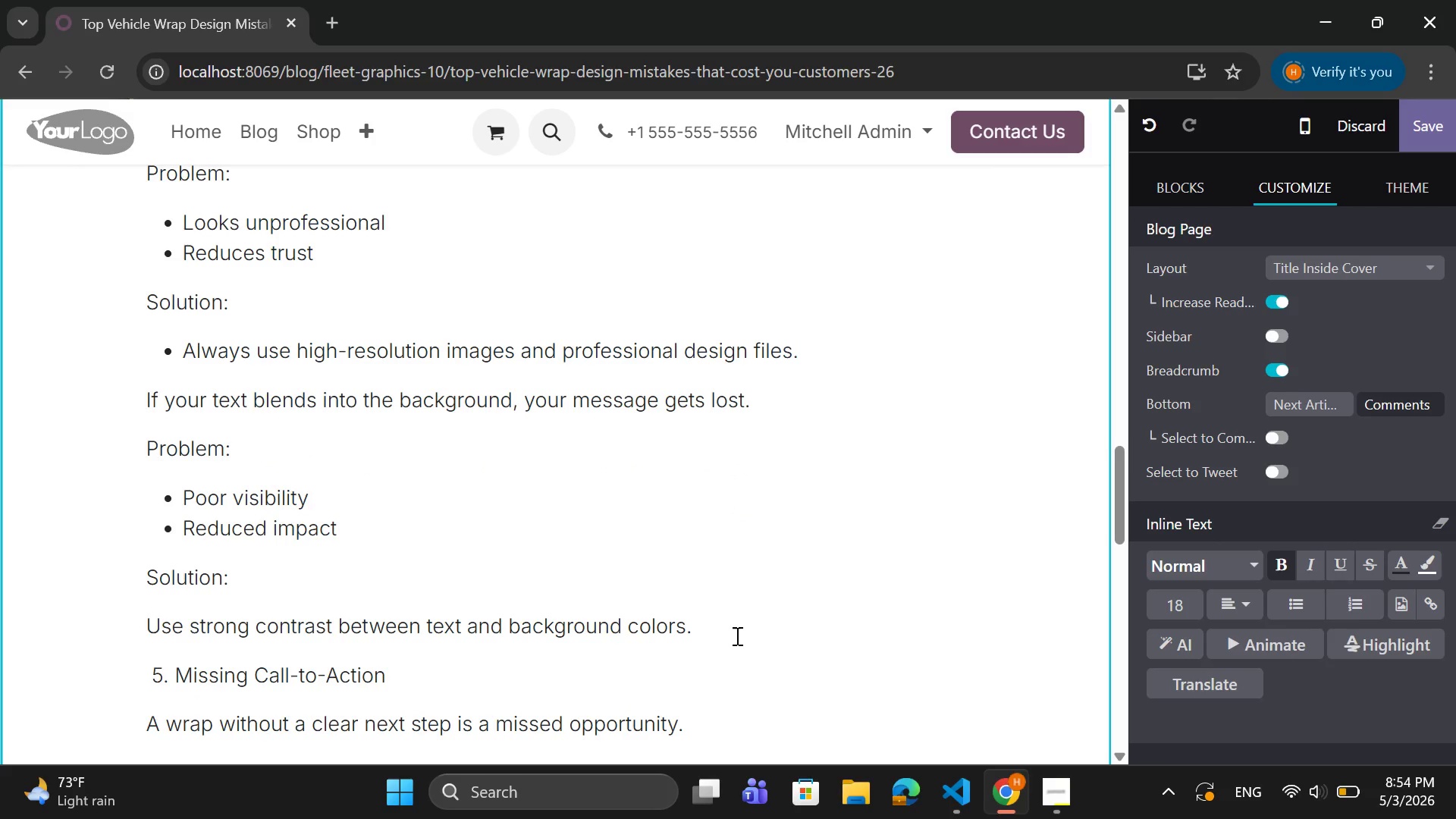 
left_click_drag(start_coordinate=[727, 637], to_coordinate=[137, 245])
 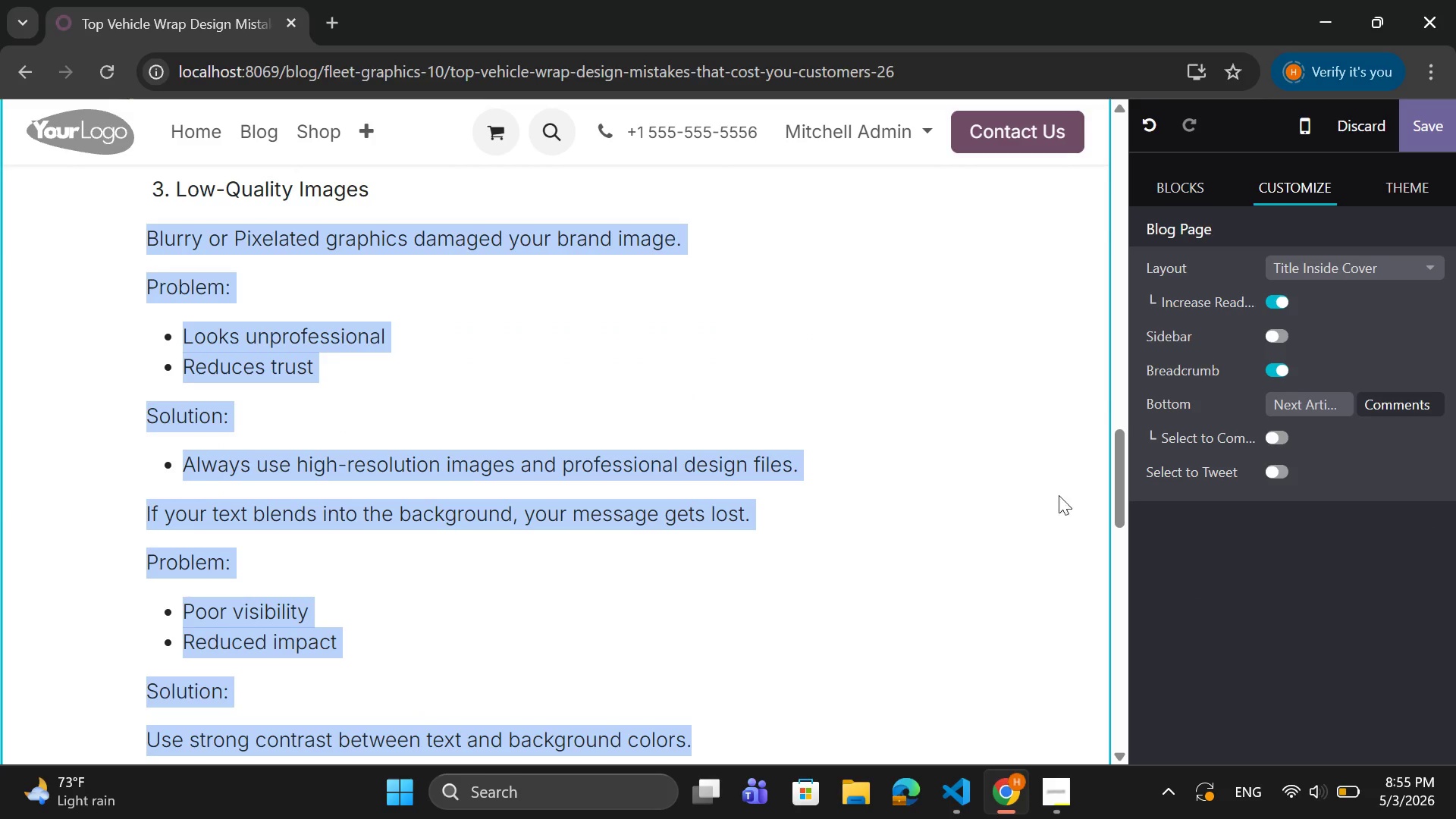 
scroll: coordinate [219, 497], scroll_direction: up, amount: 1.0
 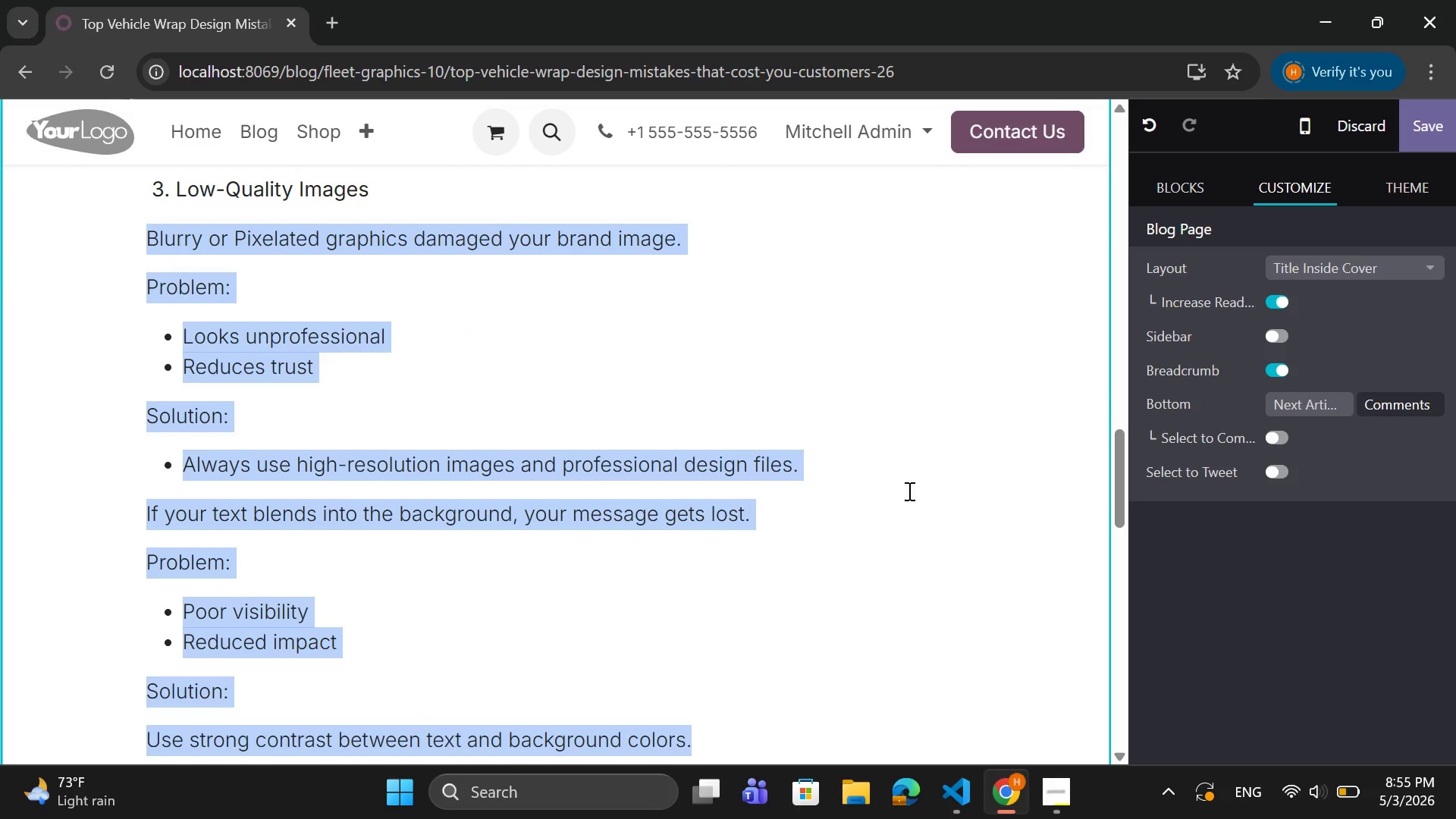 
right_click([730, 467])
 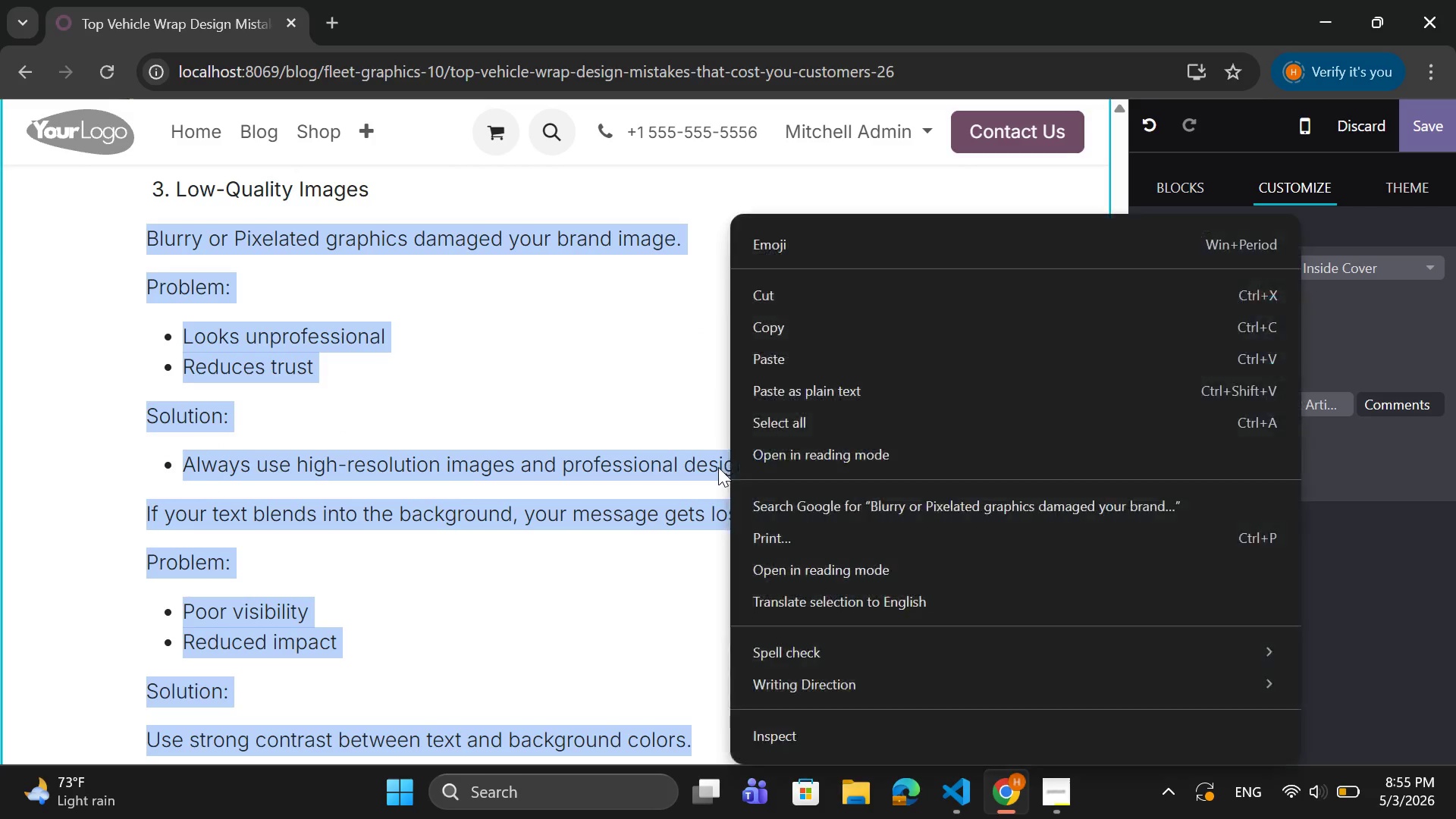 
left_click([718, 467])
 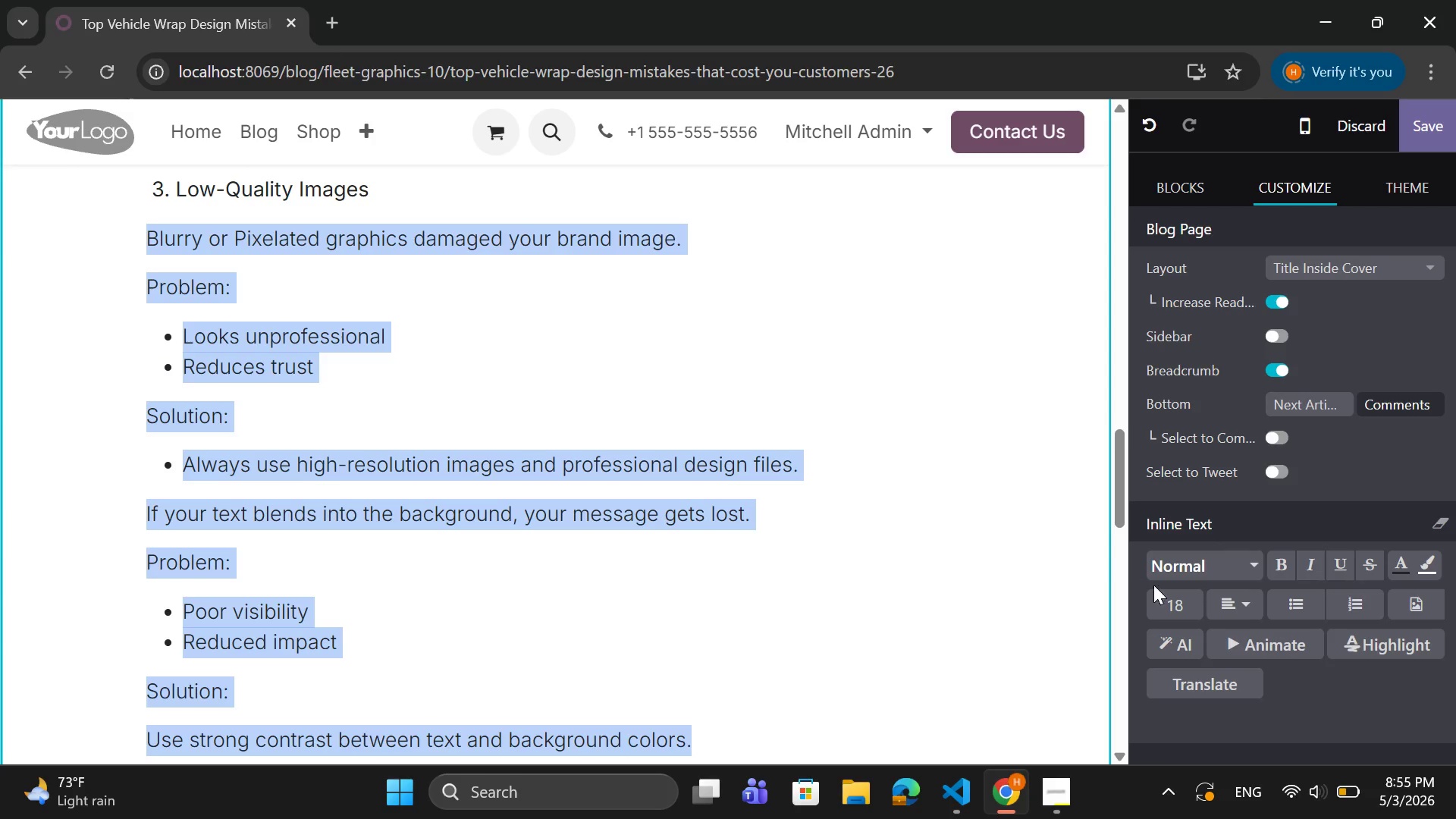 
left_click([1178, 598])
 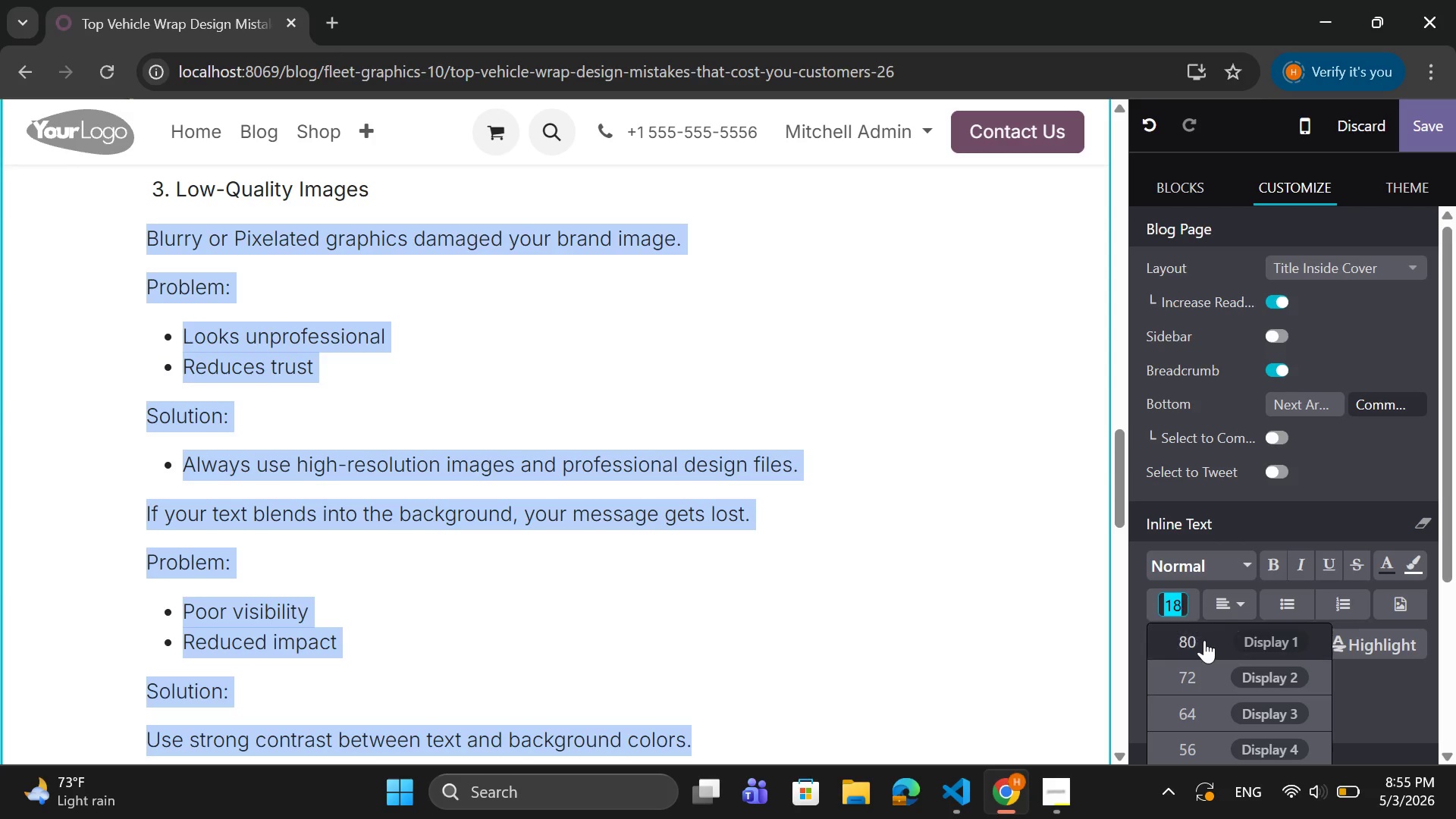 
scroll: coordinate [1206, 642], scroll_direction: down, amount: 2.0
 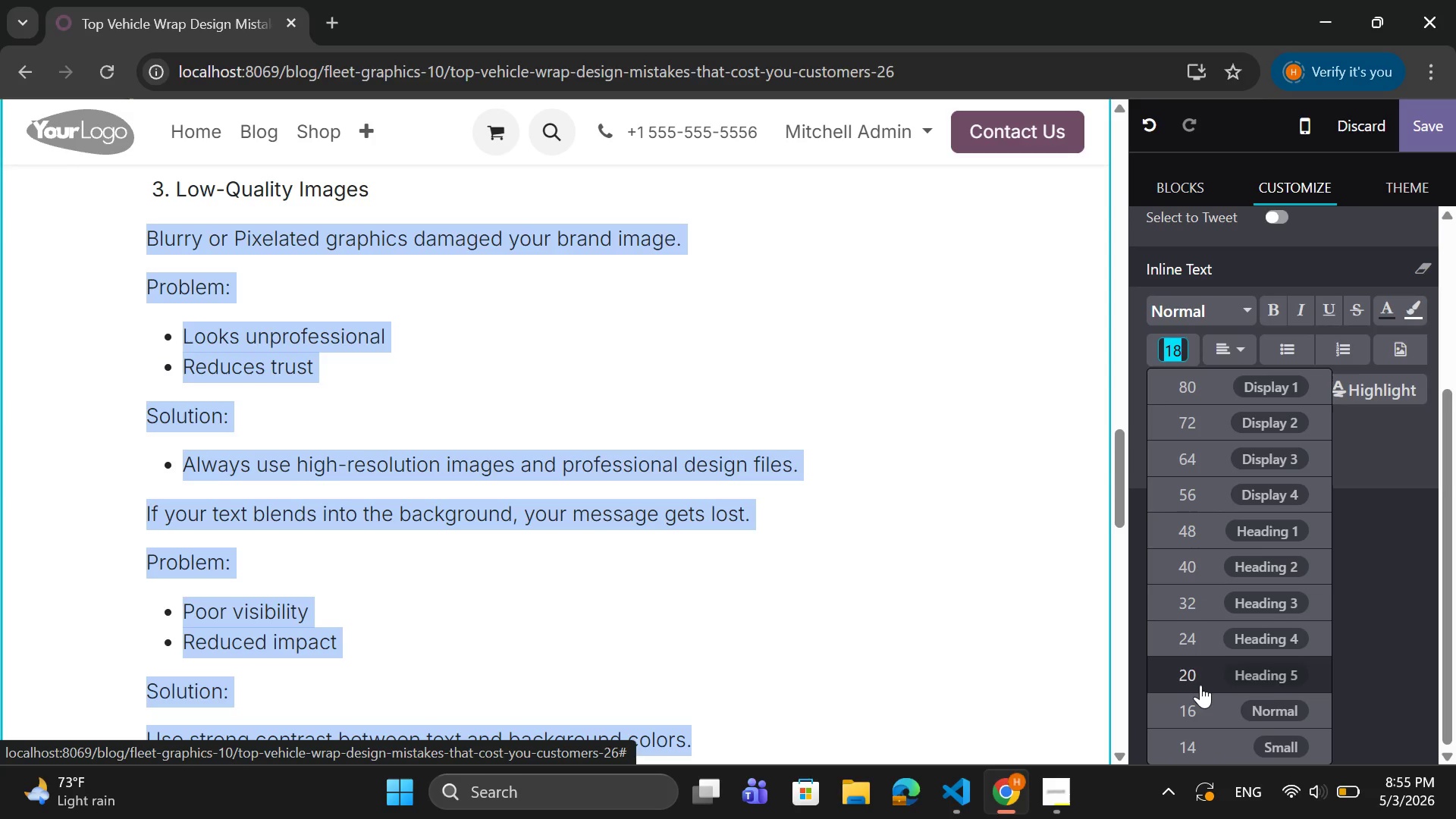 
left_click([1195, 704])
 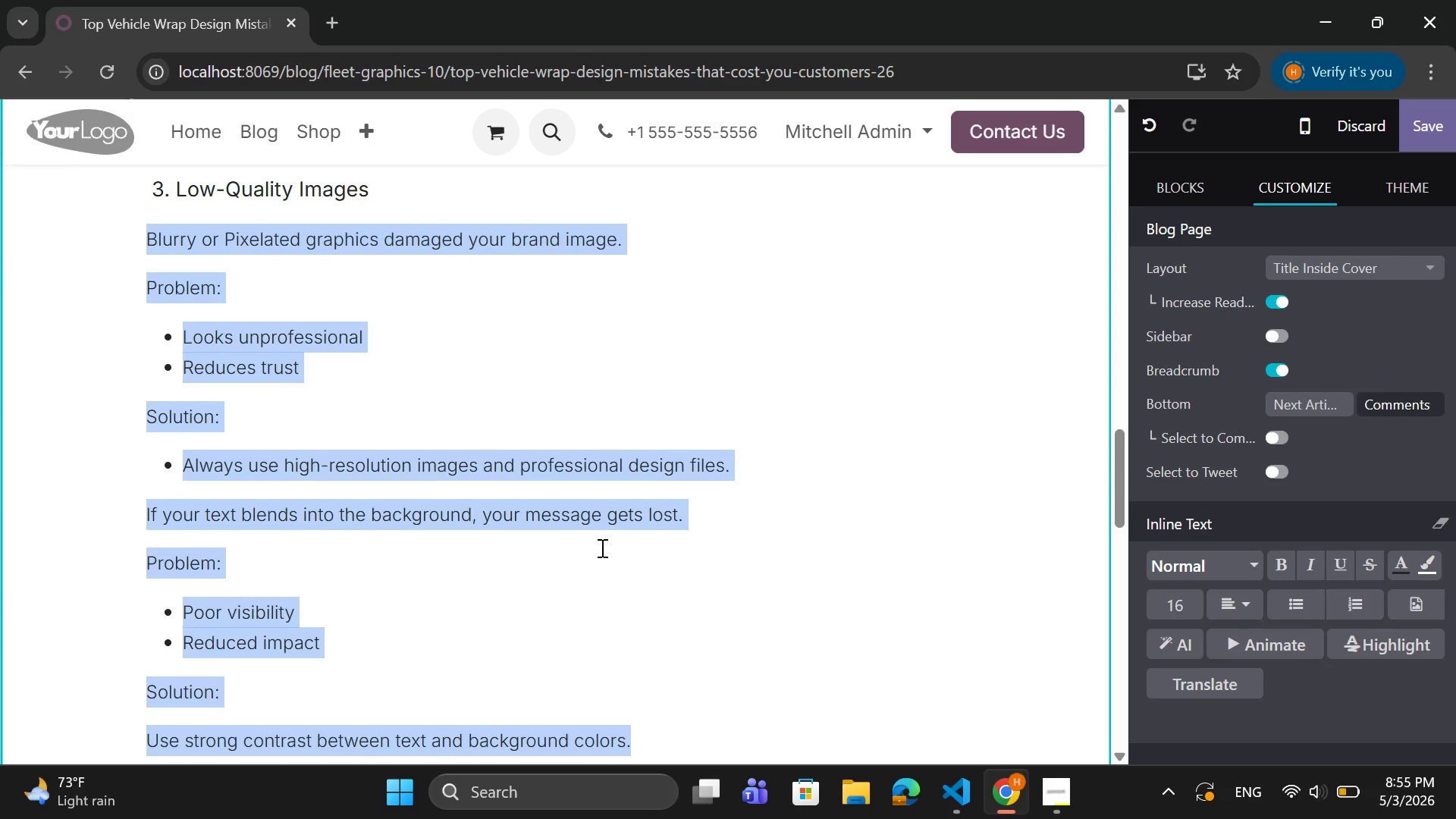 
left_click([601, 548])
 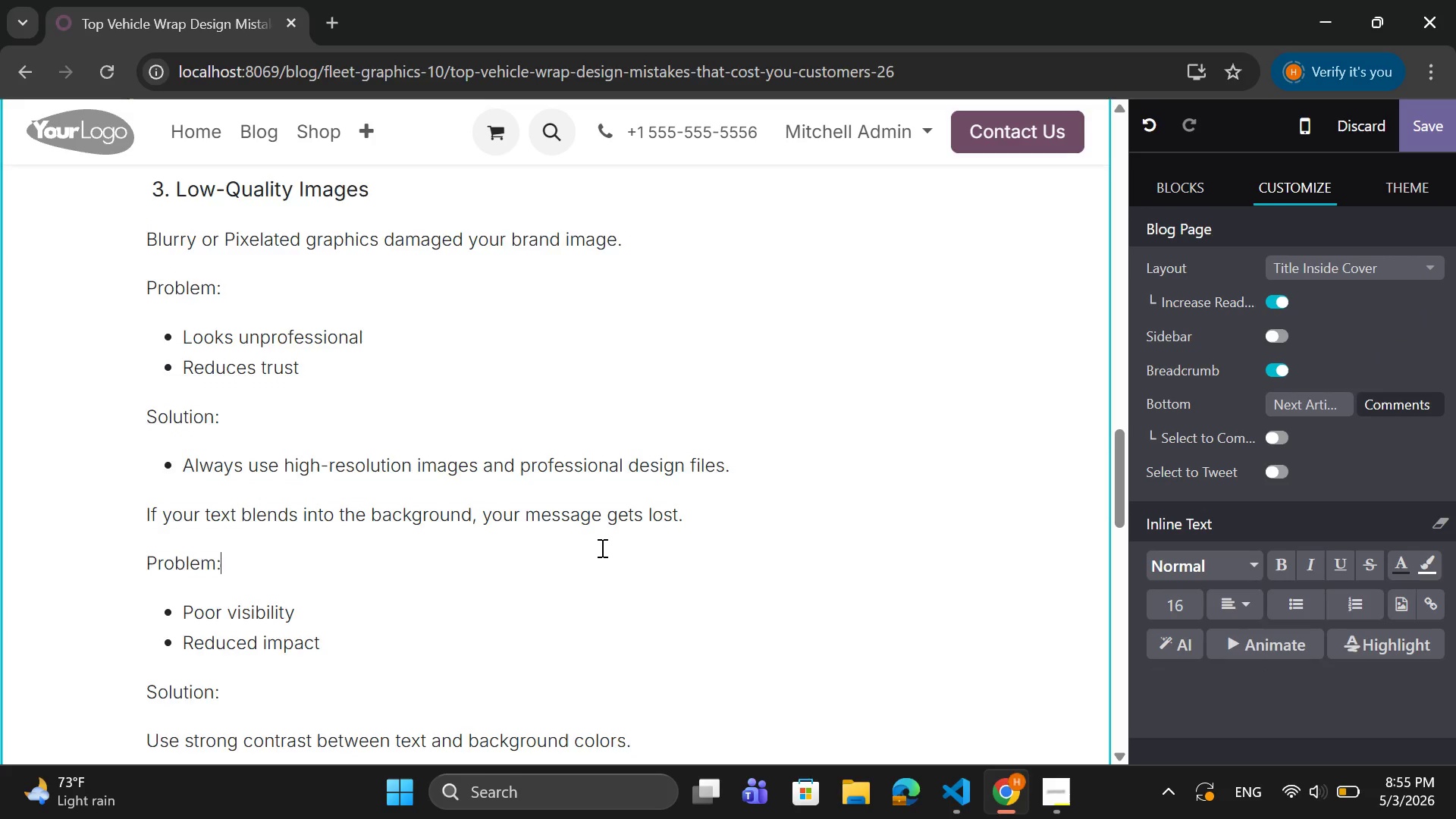 
scroll: coordinate [601, 548], scroll_direction: down, amount: 2.0
 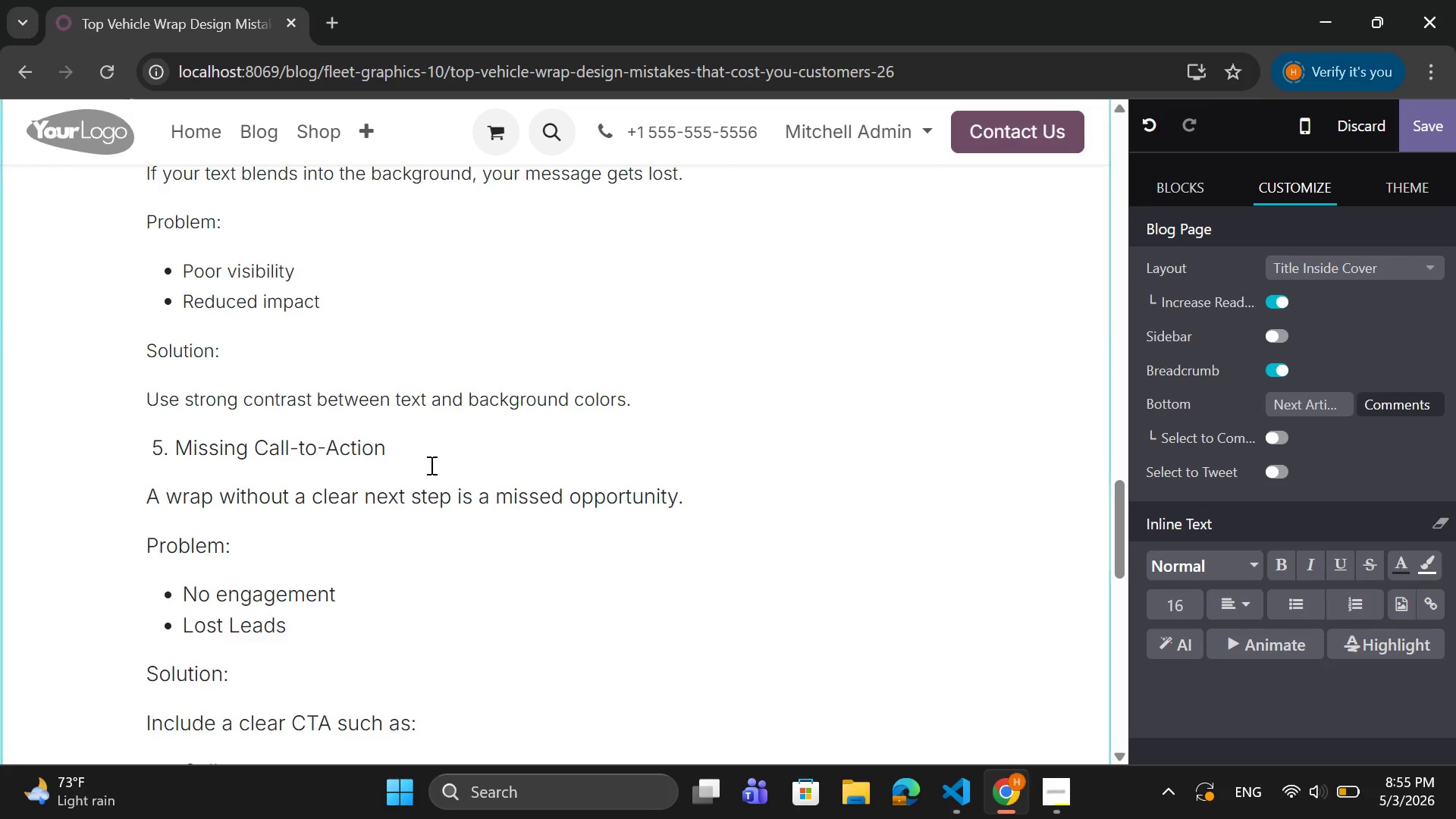 
left_click_drag(start_coordinate=[403, 451], to_coordinate=[155, 453])
 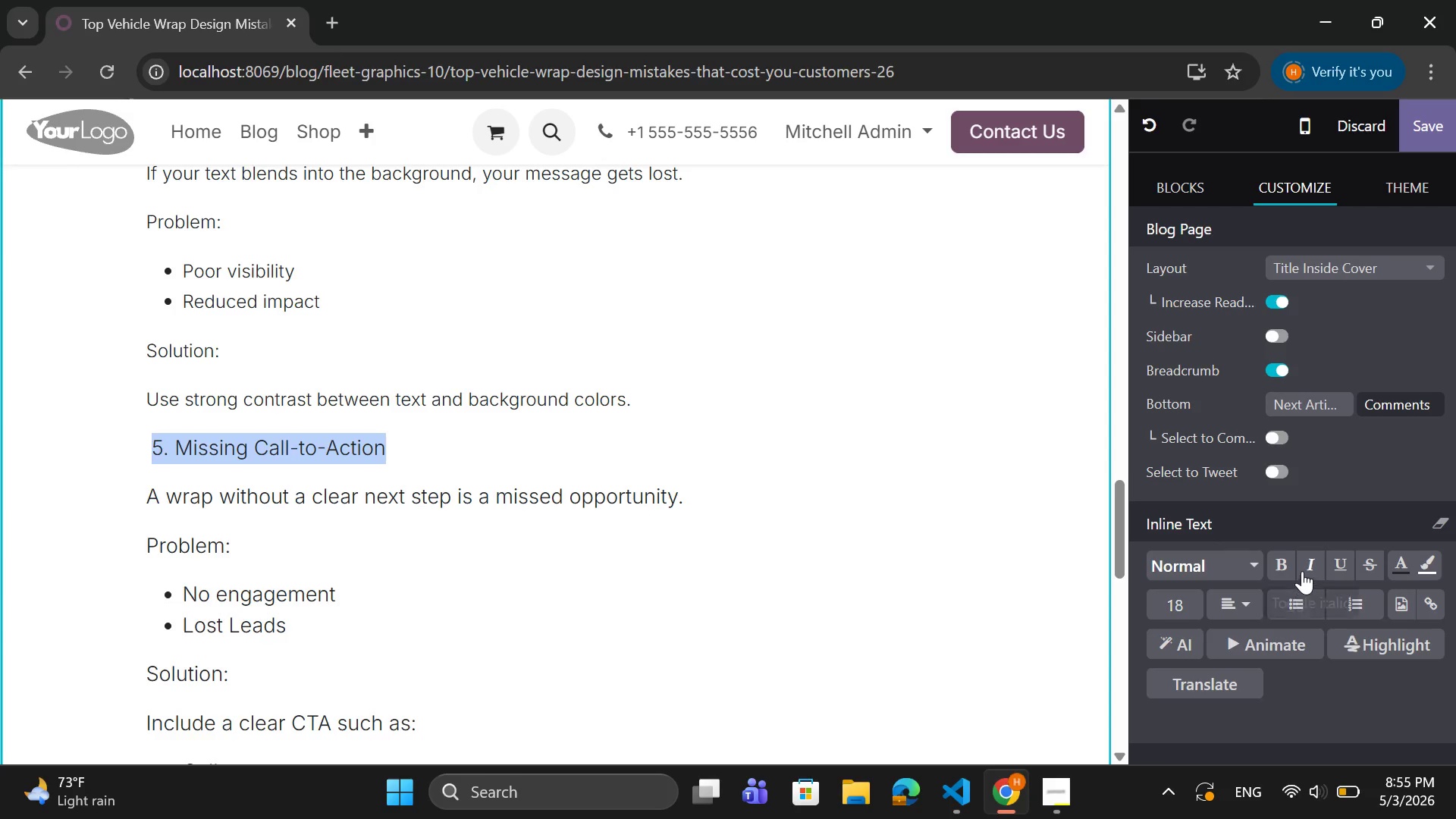 
left_click([1275, 560])
 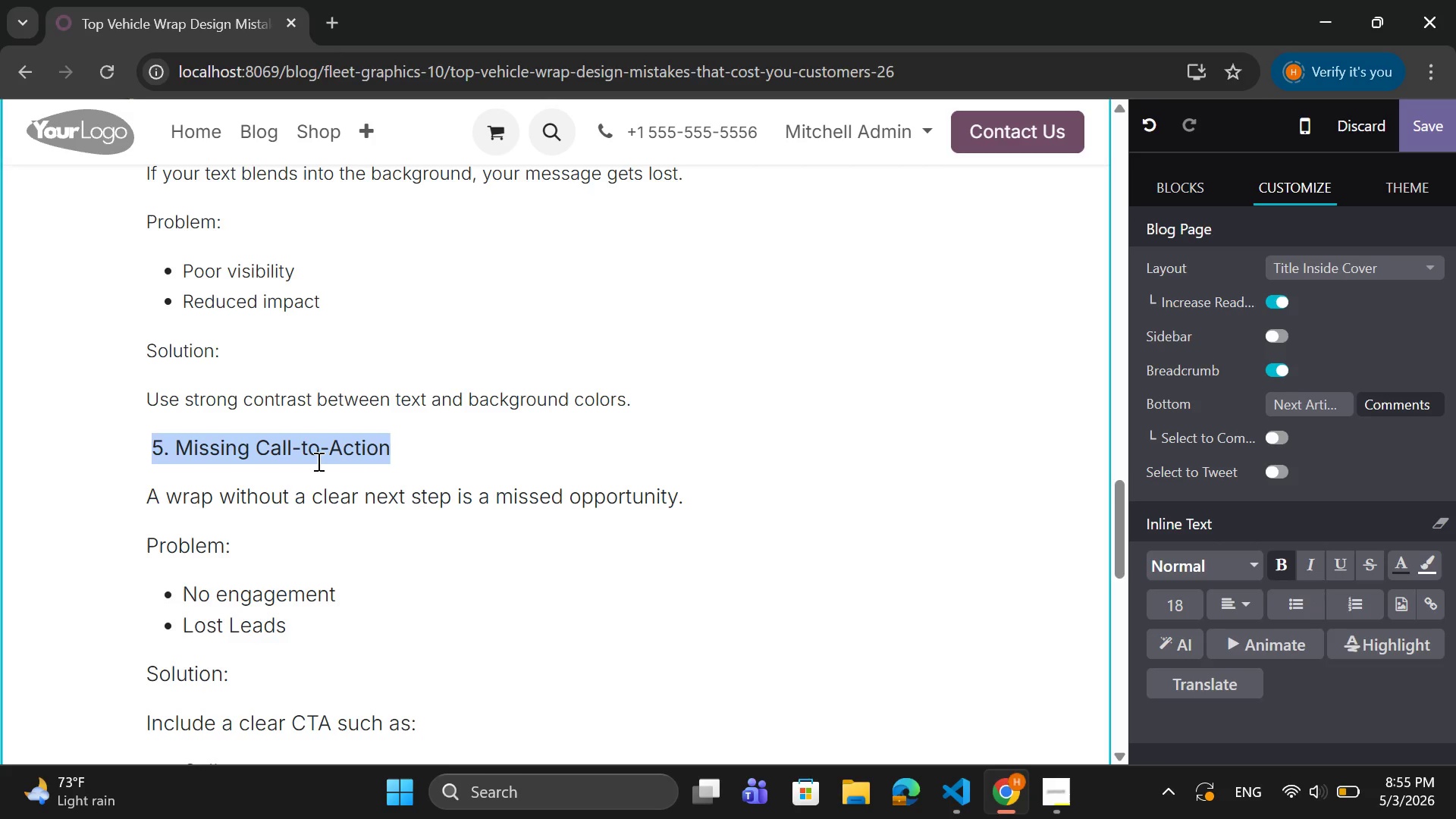 
scroll: coordinate [317, 461], scroll_direction: down, amount: 2.0
 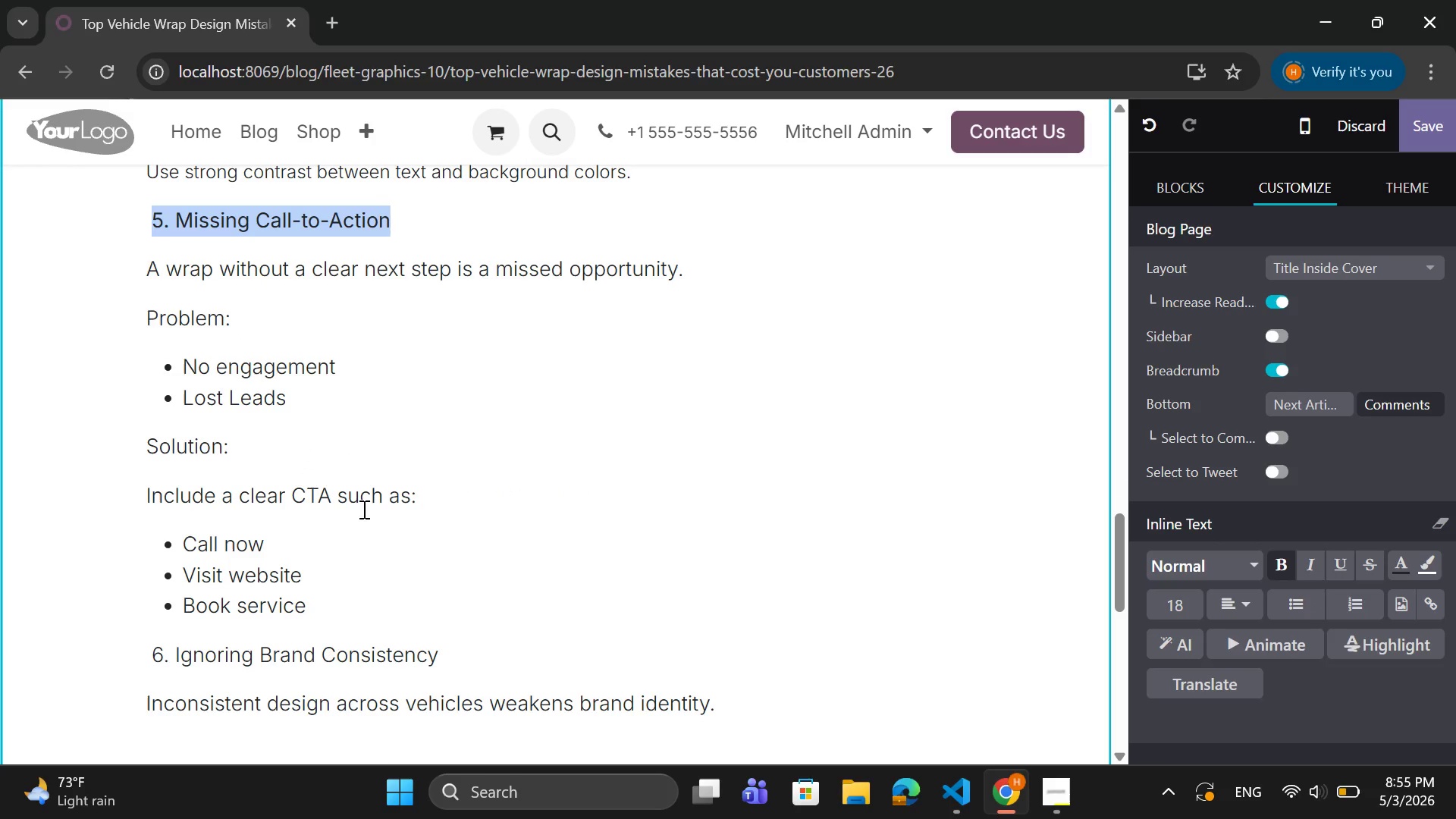 
left_click_drag(start_coordinate=[312, 604], to_coordinate=[148, 274])
 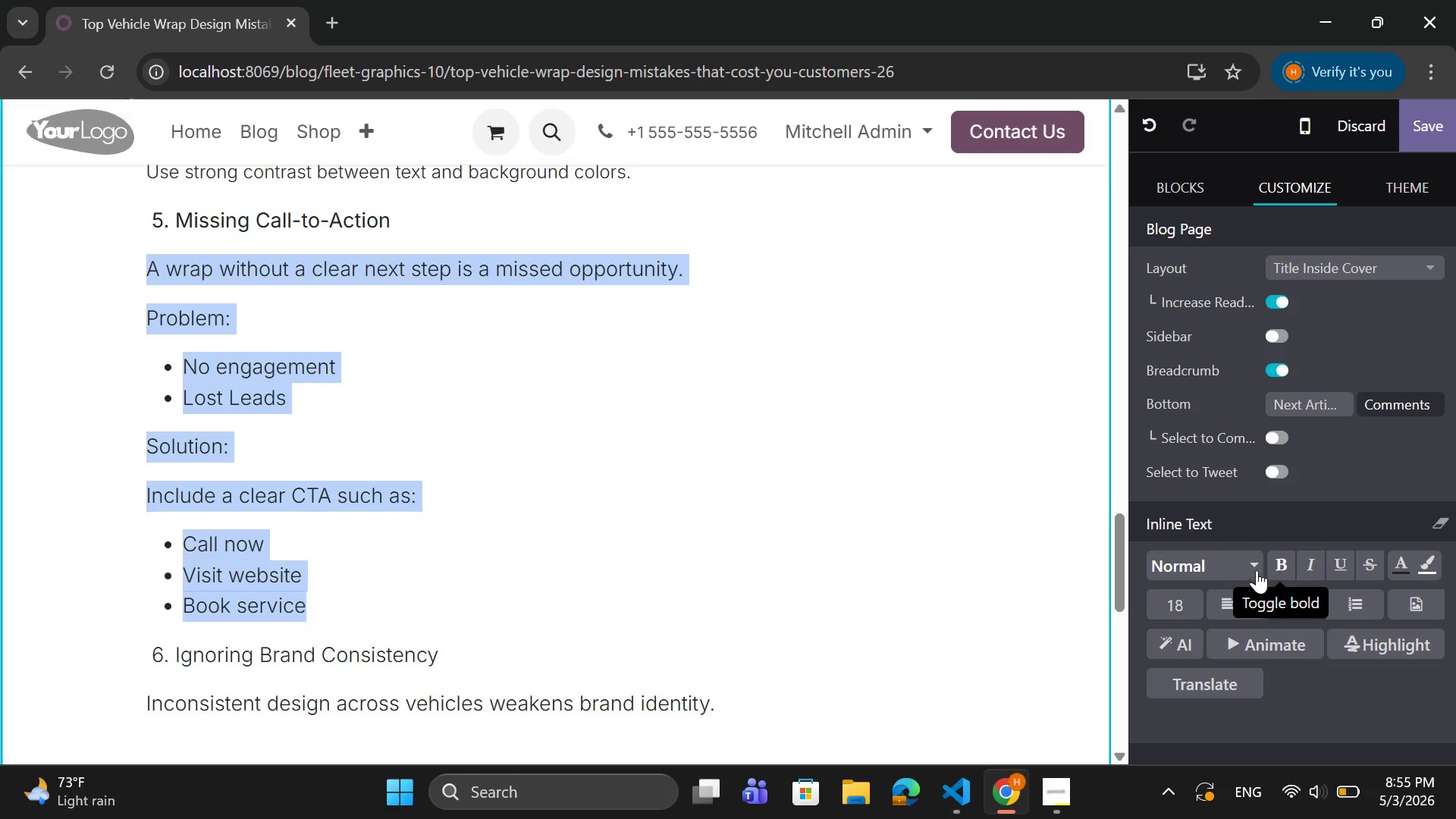 
left_click([1171, 605])
 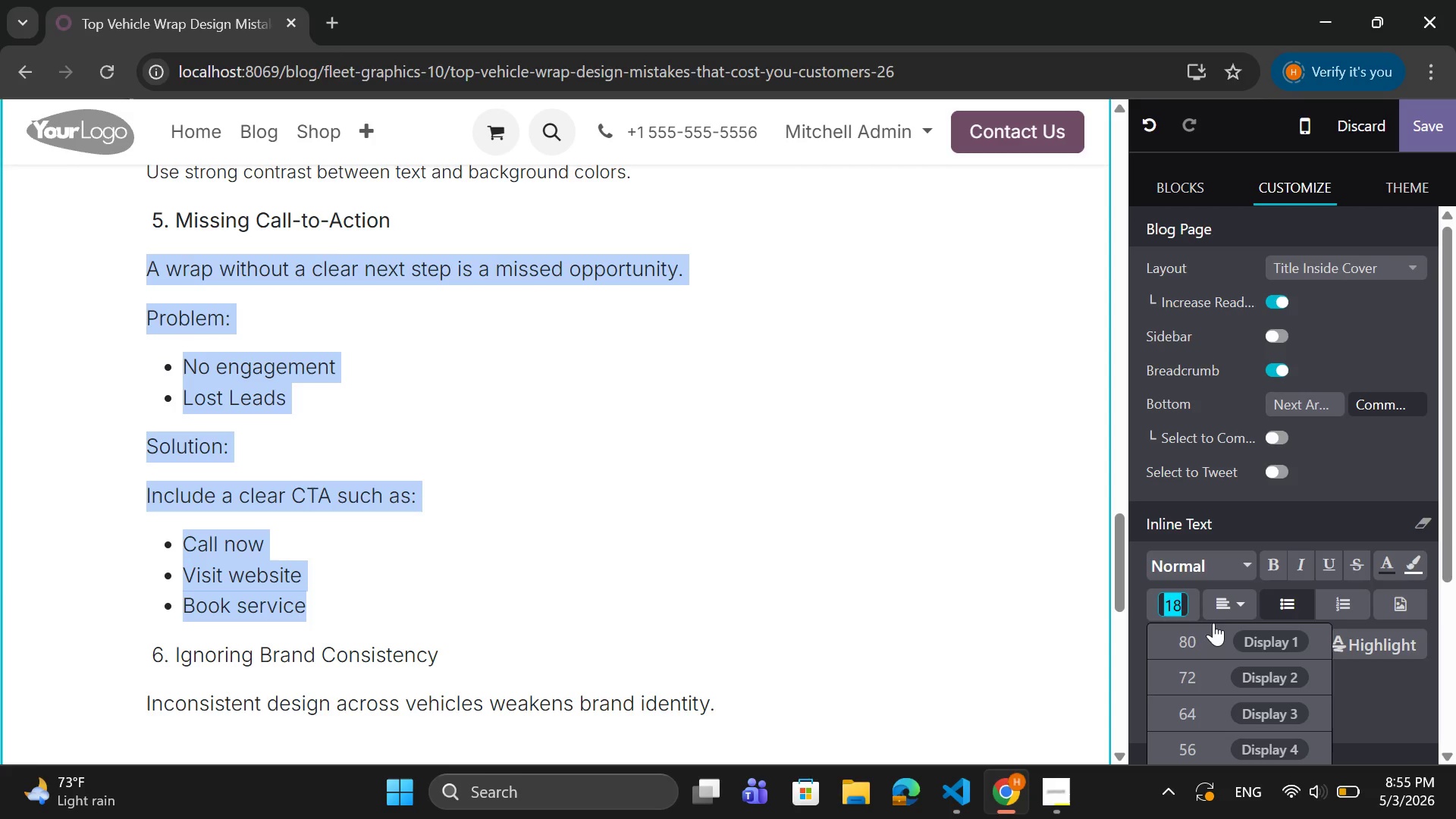 
scroll: coordinate [1201, 635], scroll_direction: down, amount: 3.0
 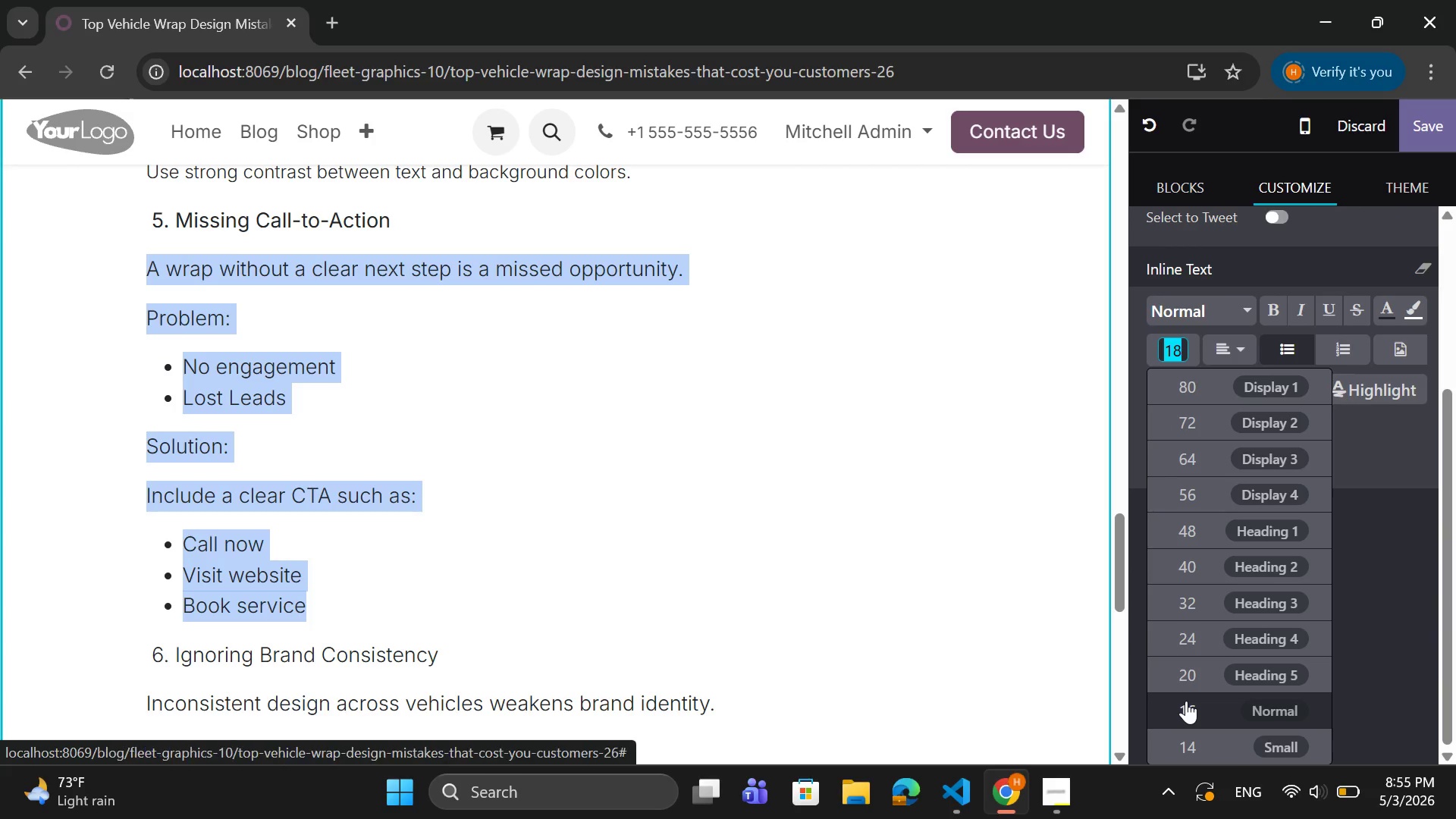 
left_click([1186, 701])
 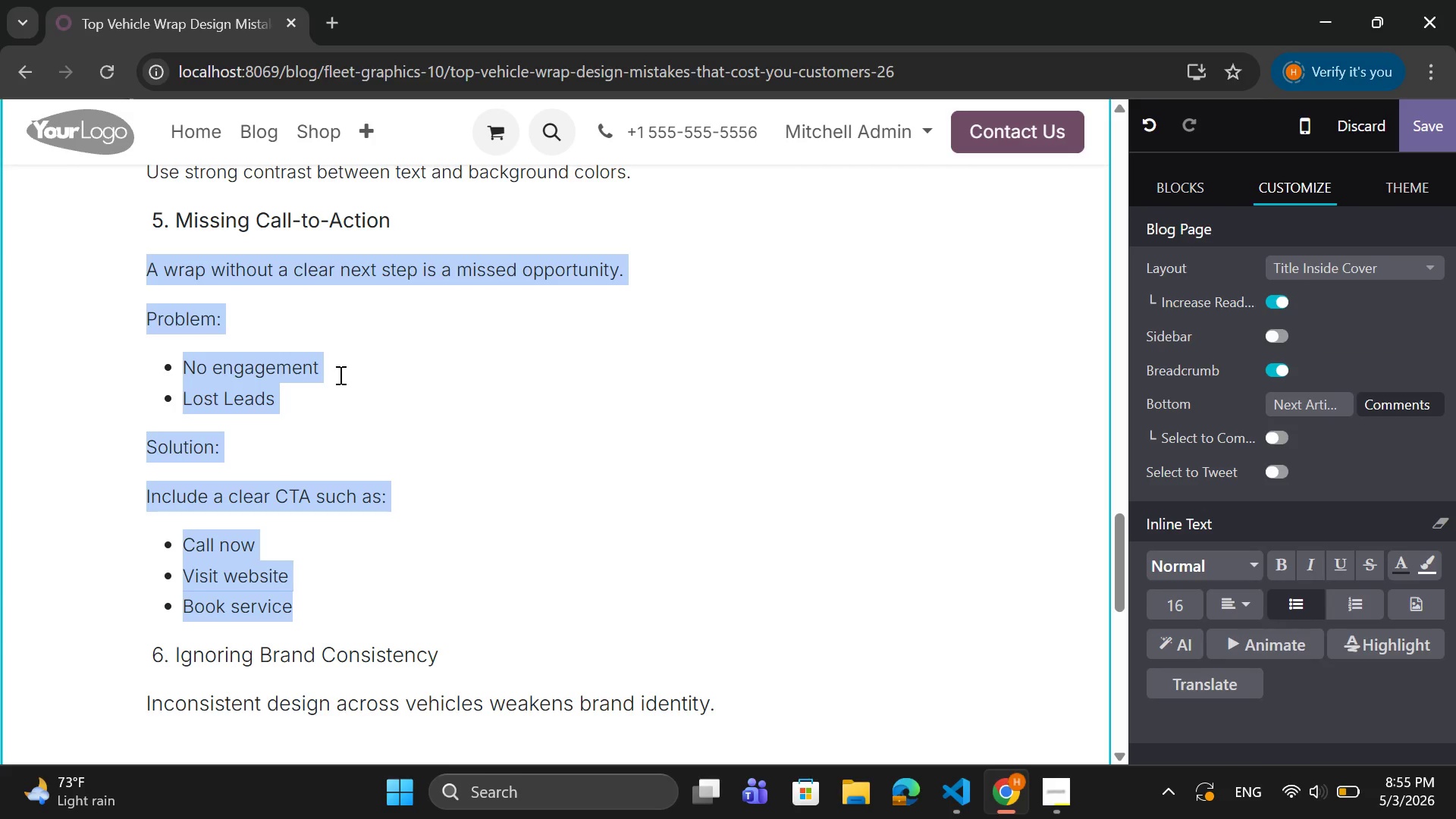 
wait(5.59)
 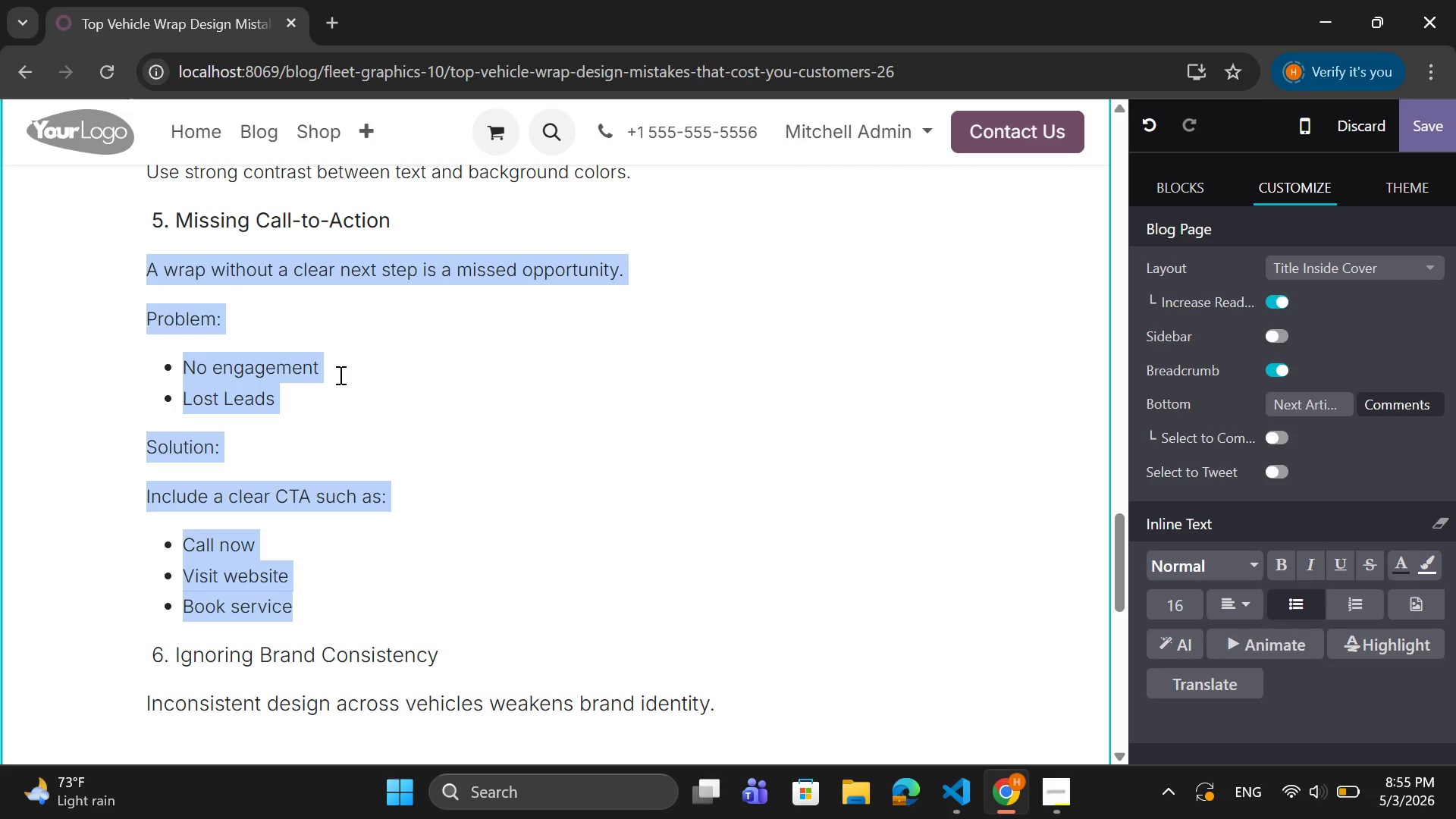 
scroll: coordinate [339, 375], scroll_direction: down, amount: 2.0
 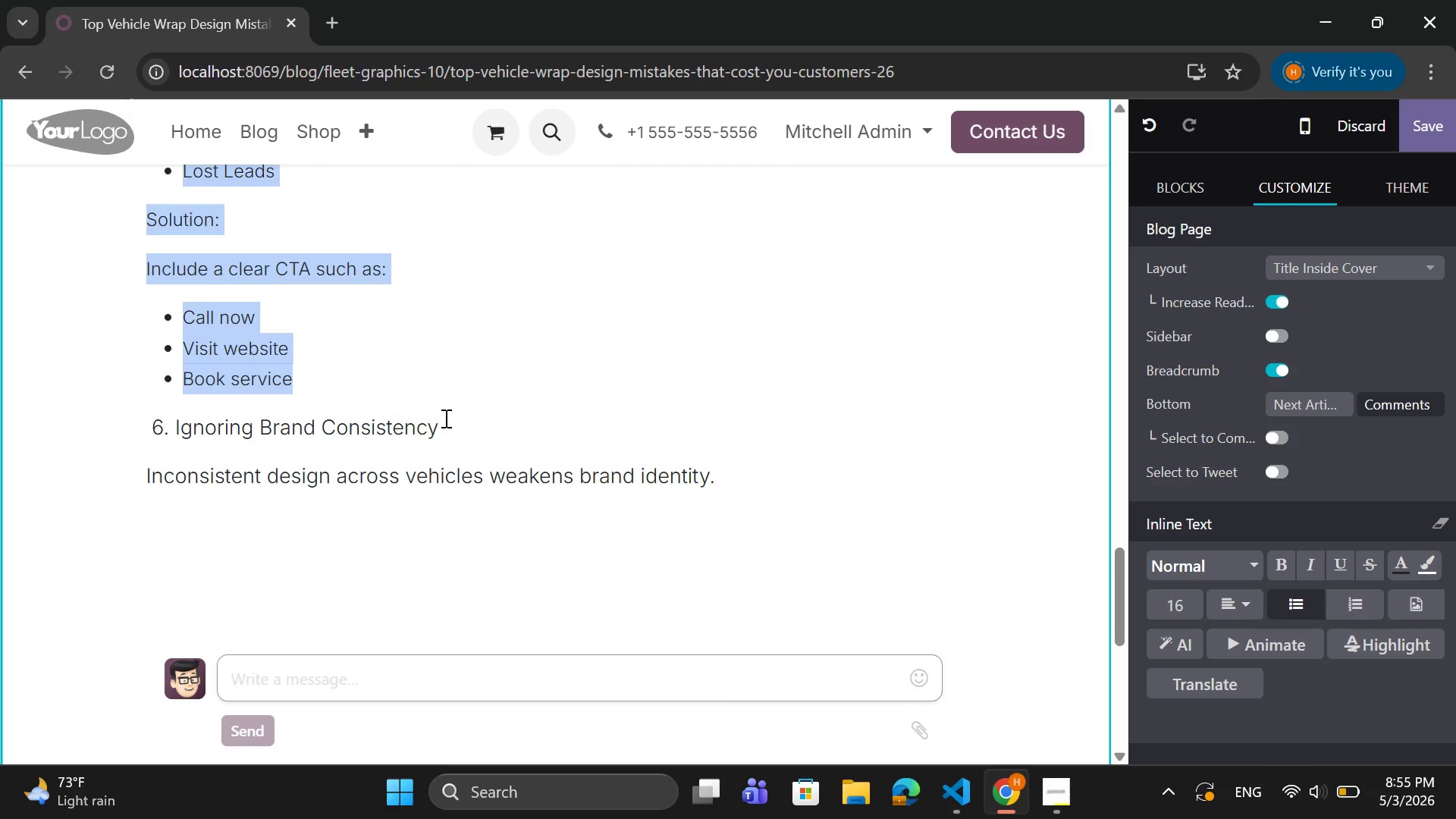 
left_click_drag(start_coordinate=[447, 427], to_coordinate=[154, 429])
 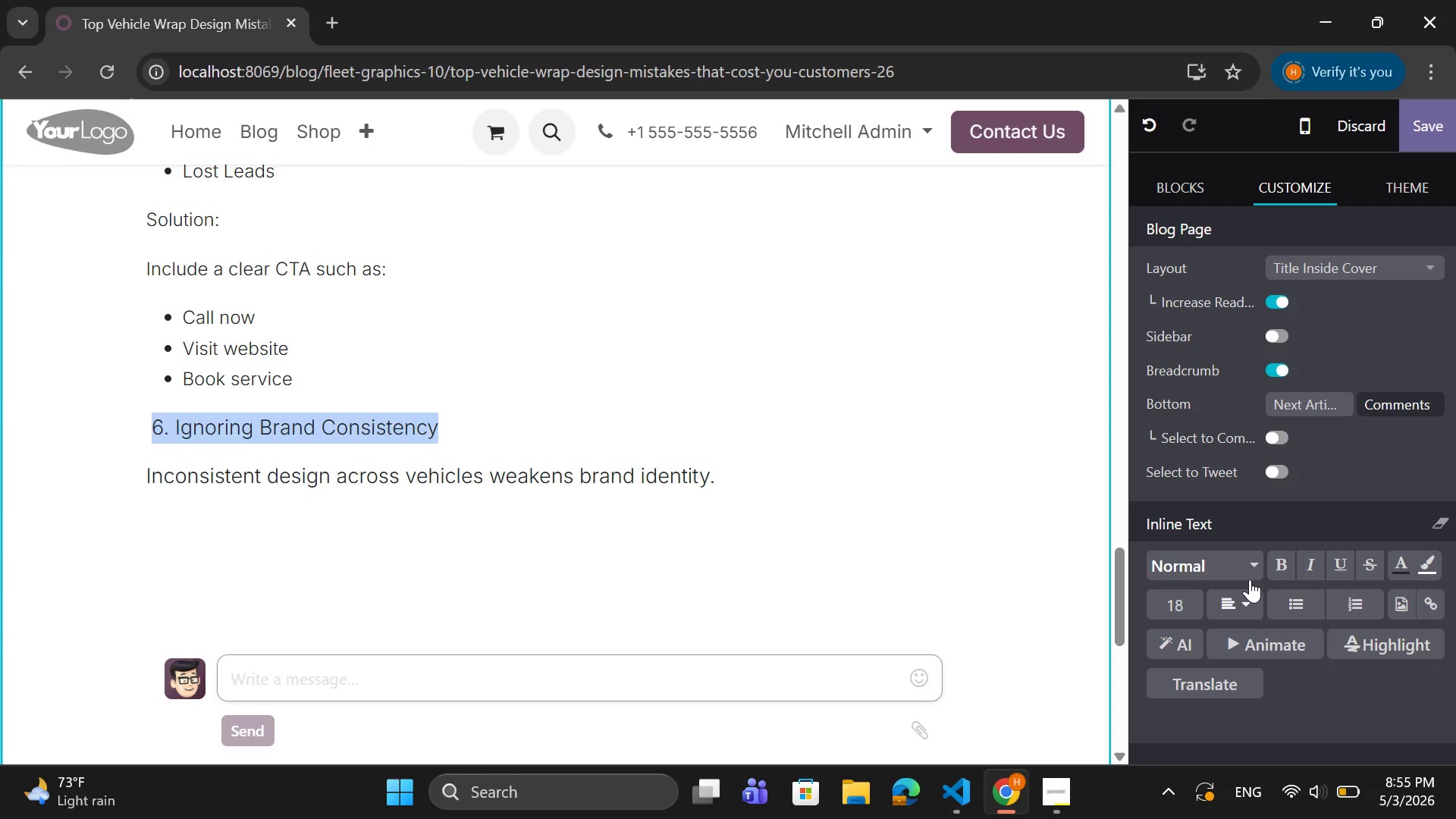 
left_click([1285, 557])
 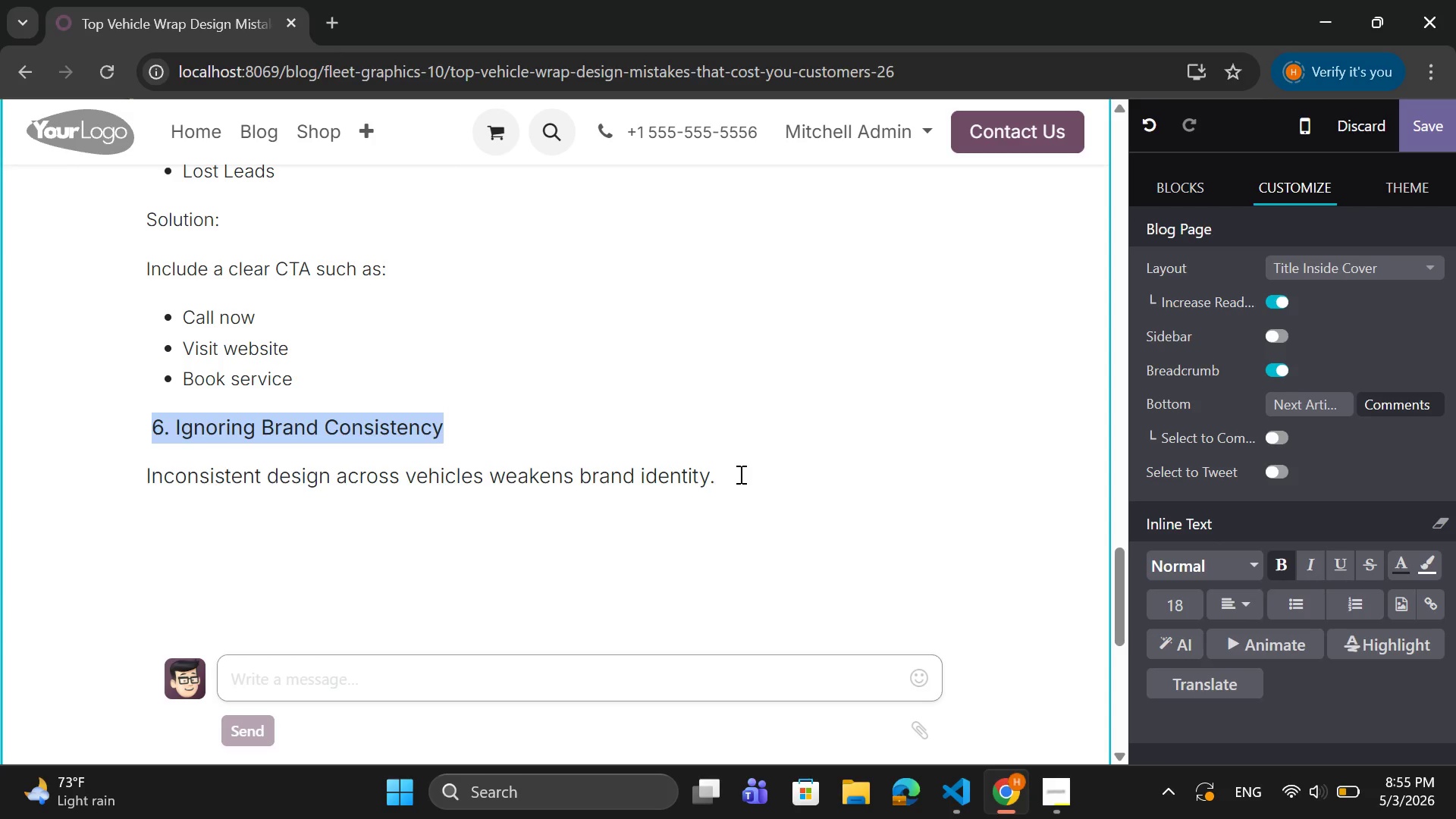 
left_click_drag(start_coordinate=[739, 474], to_coordinate=[143, 482])
 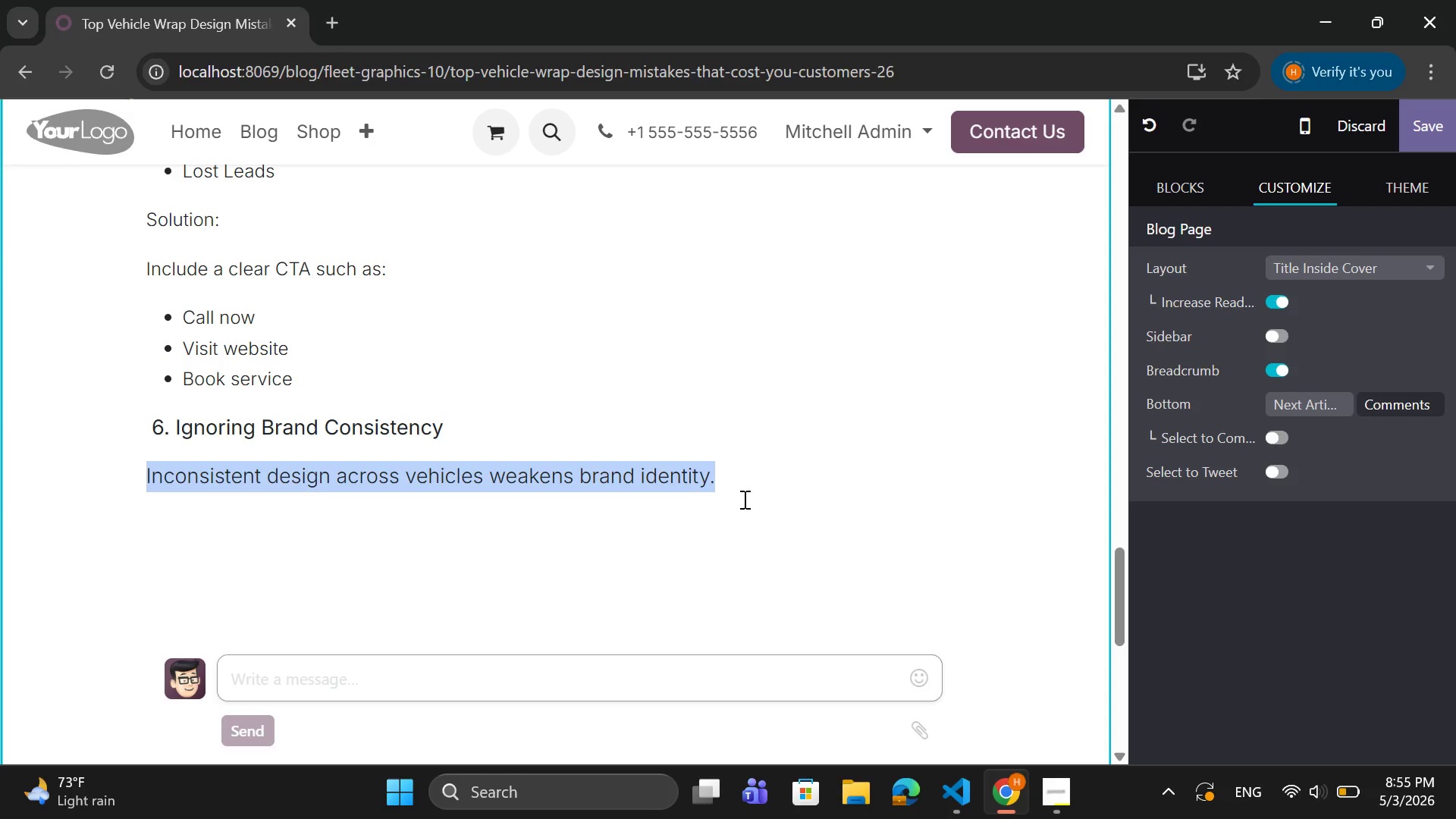 
left_click([670, 472])
 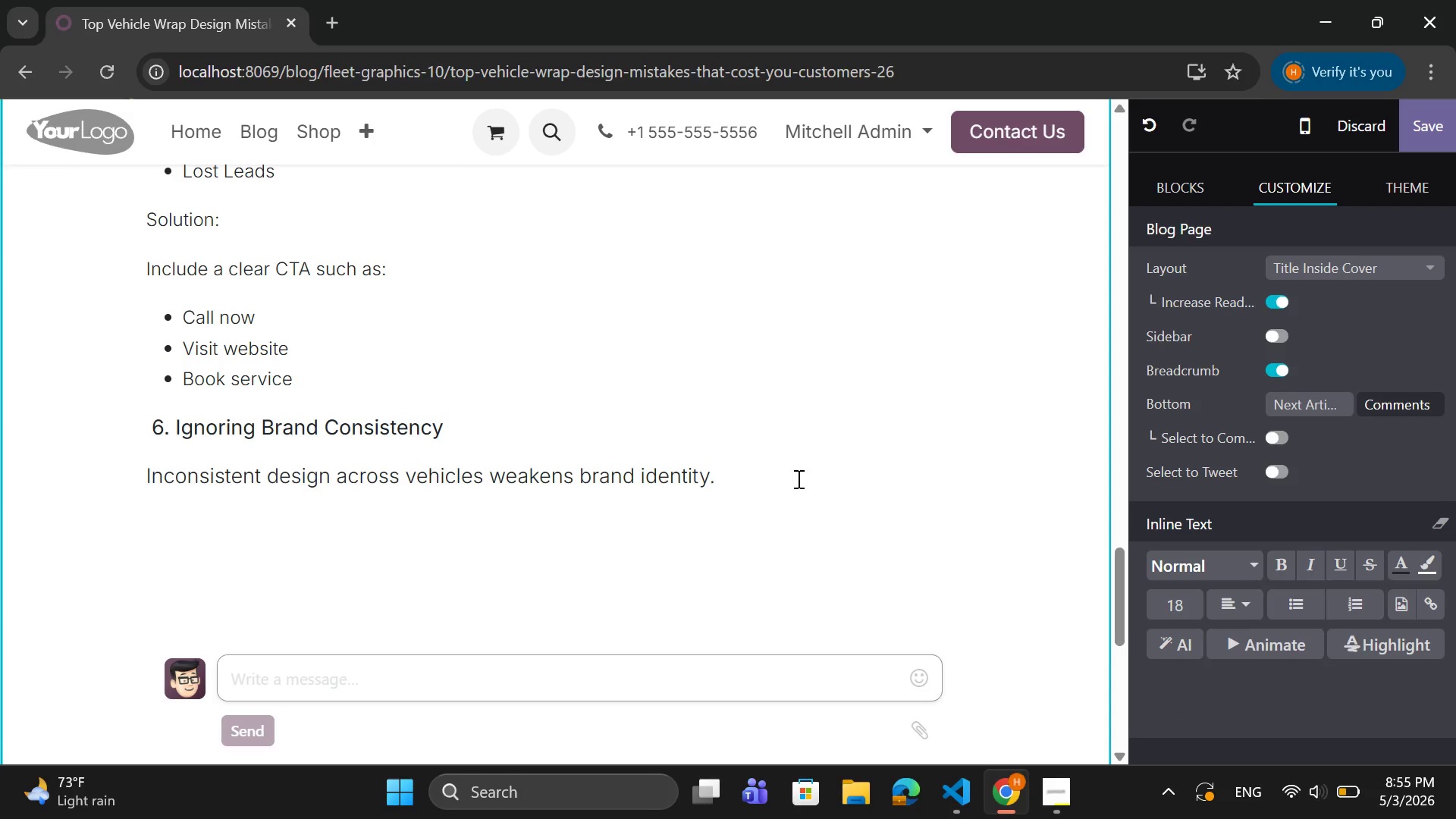 
left_click_drag(start_coordinate=[752, 472], to_coordinate=[142, 479])
 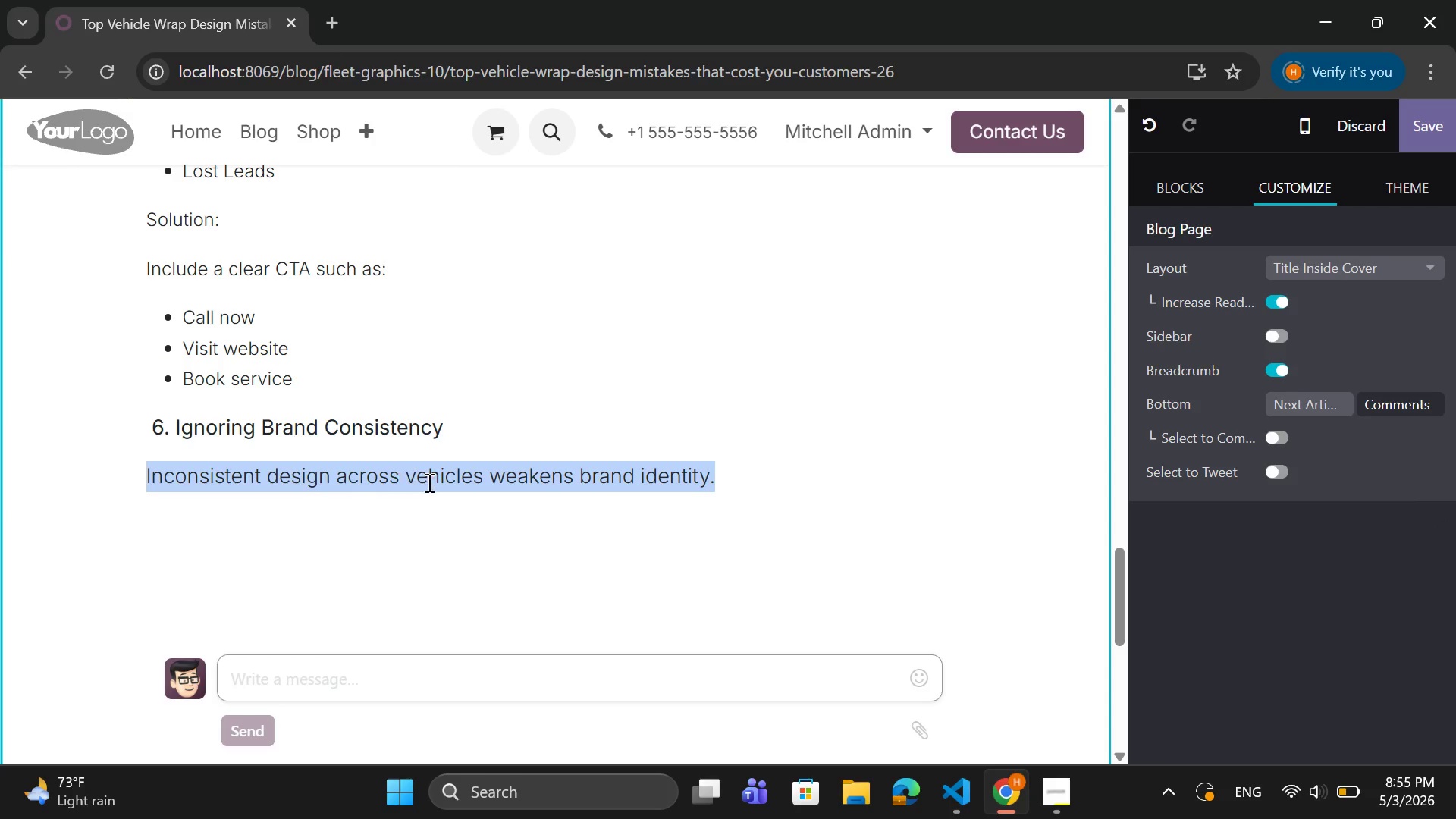 
right_click([428, 482])
 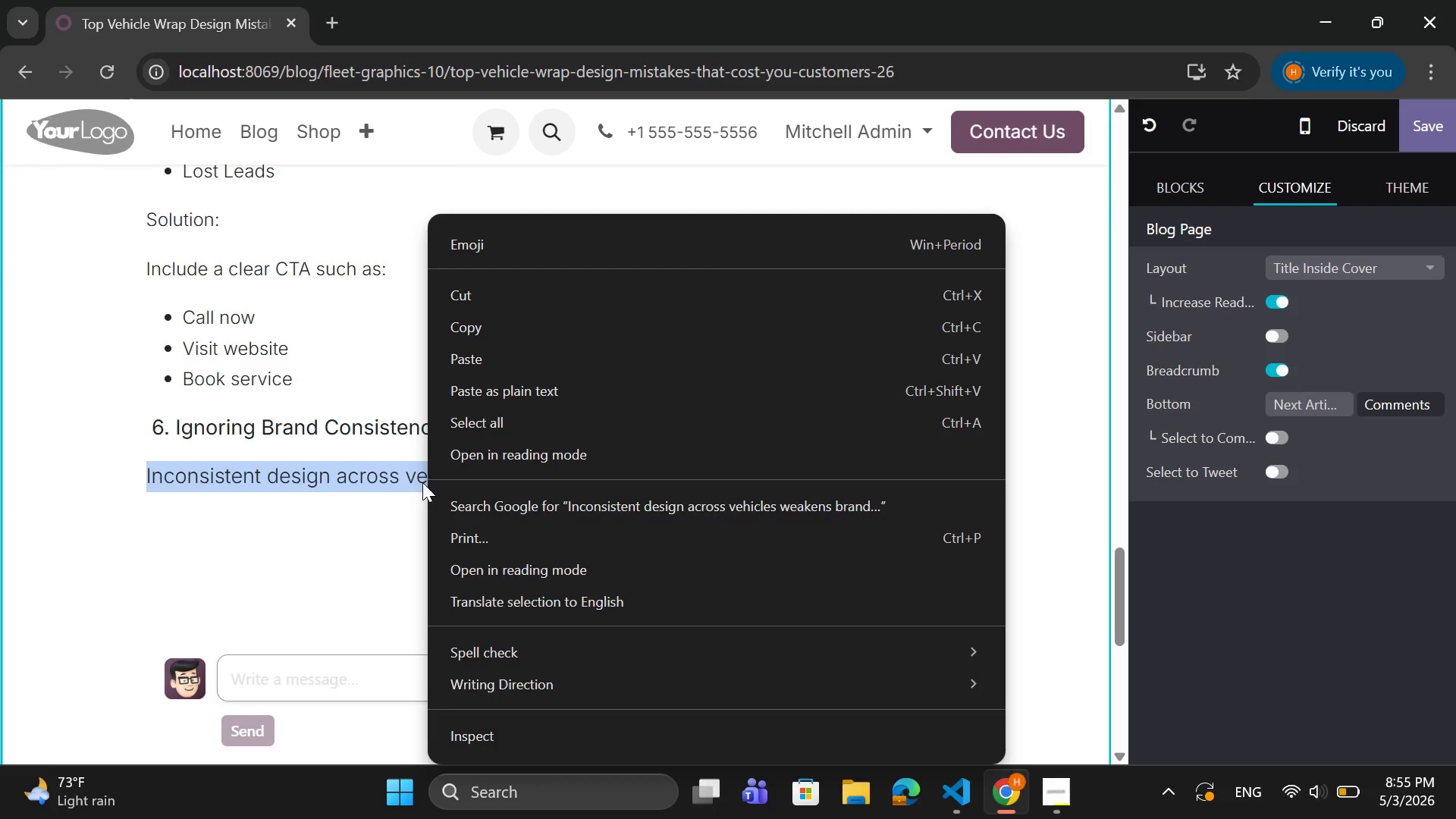 
left_click([422, 482])
 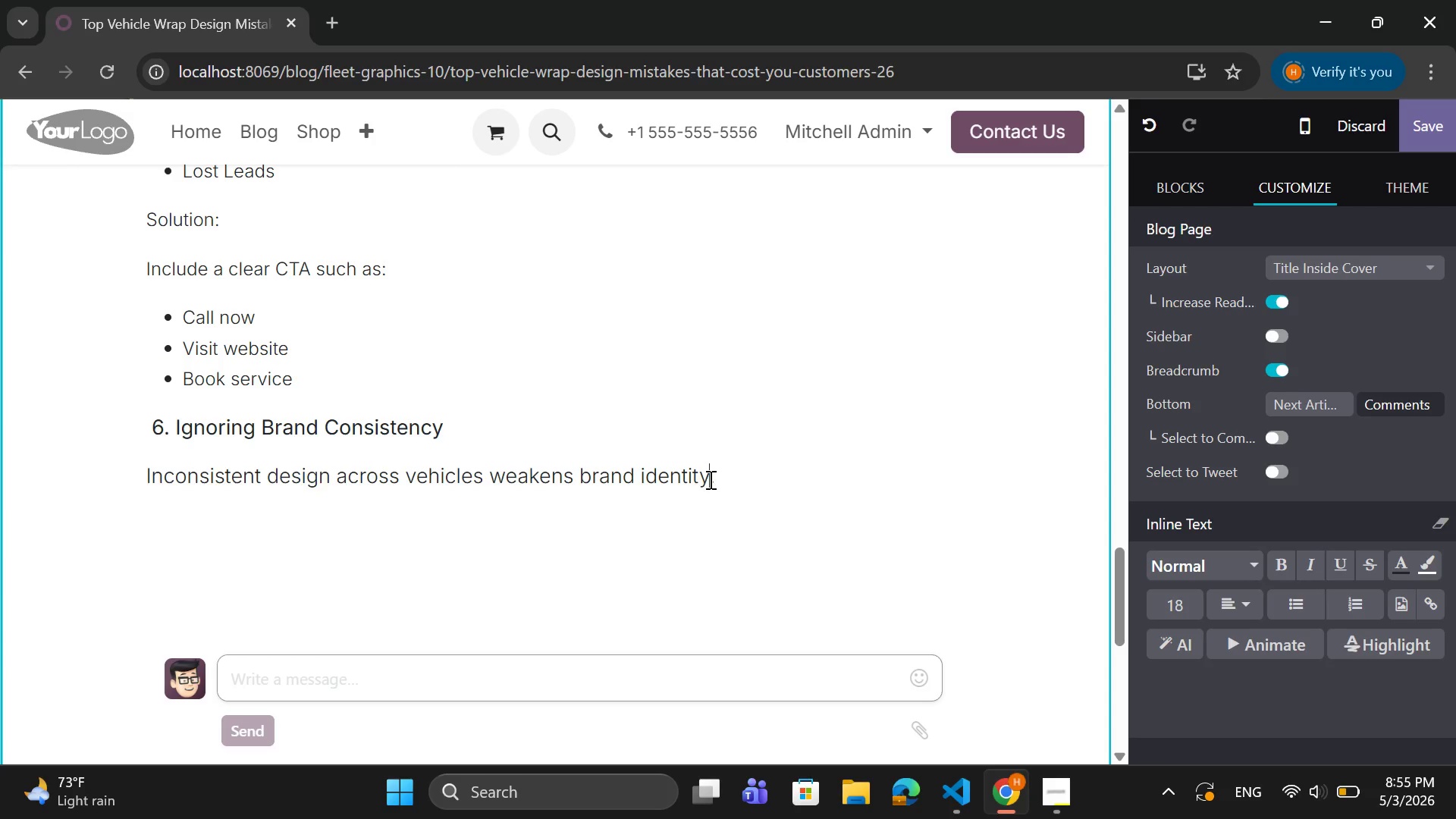 
left_click_drag(start_coordinate=[714, 479], to_coordinate=[148, 475])
 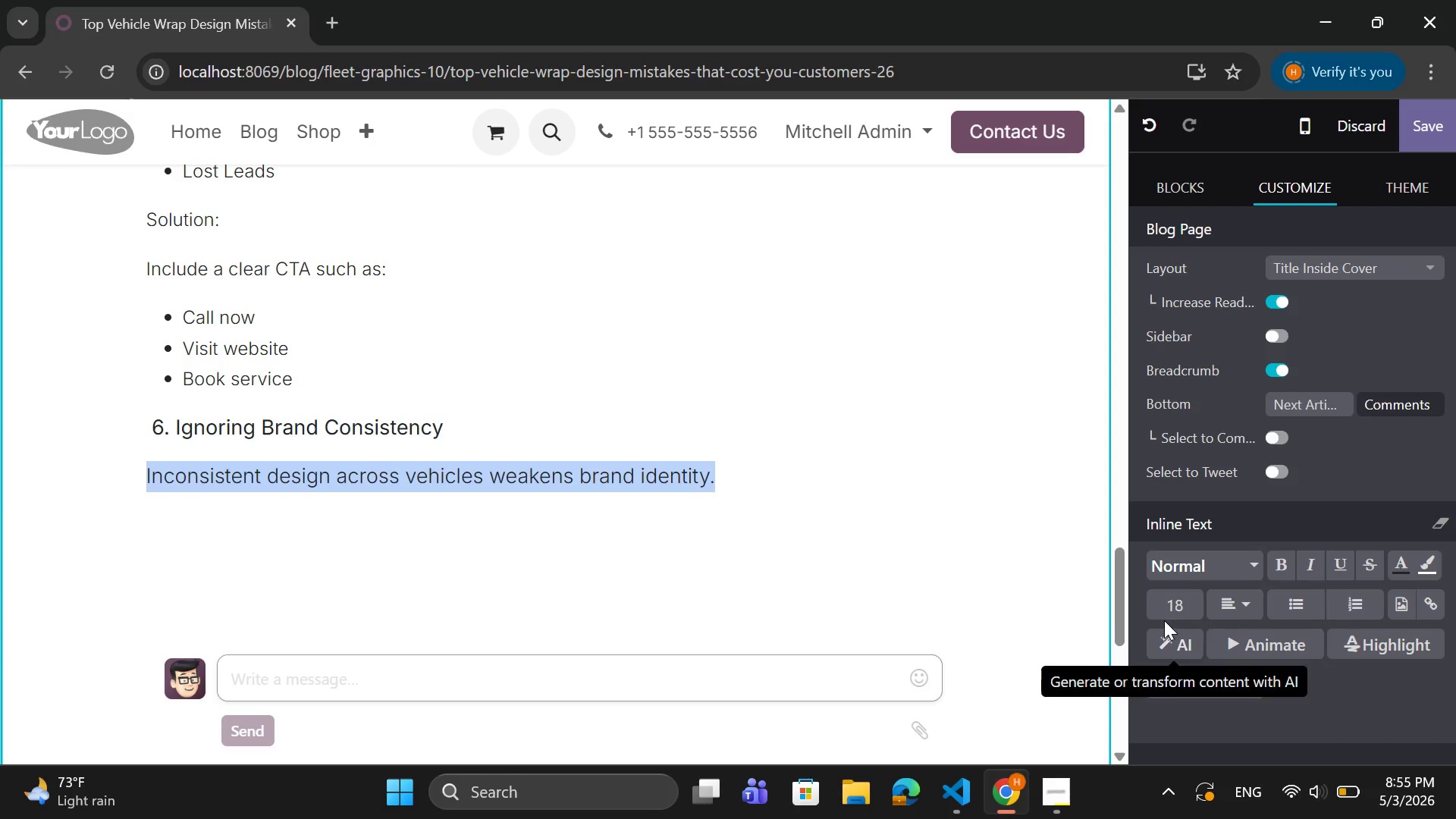 
left_click([1170, 610])
 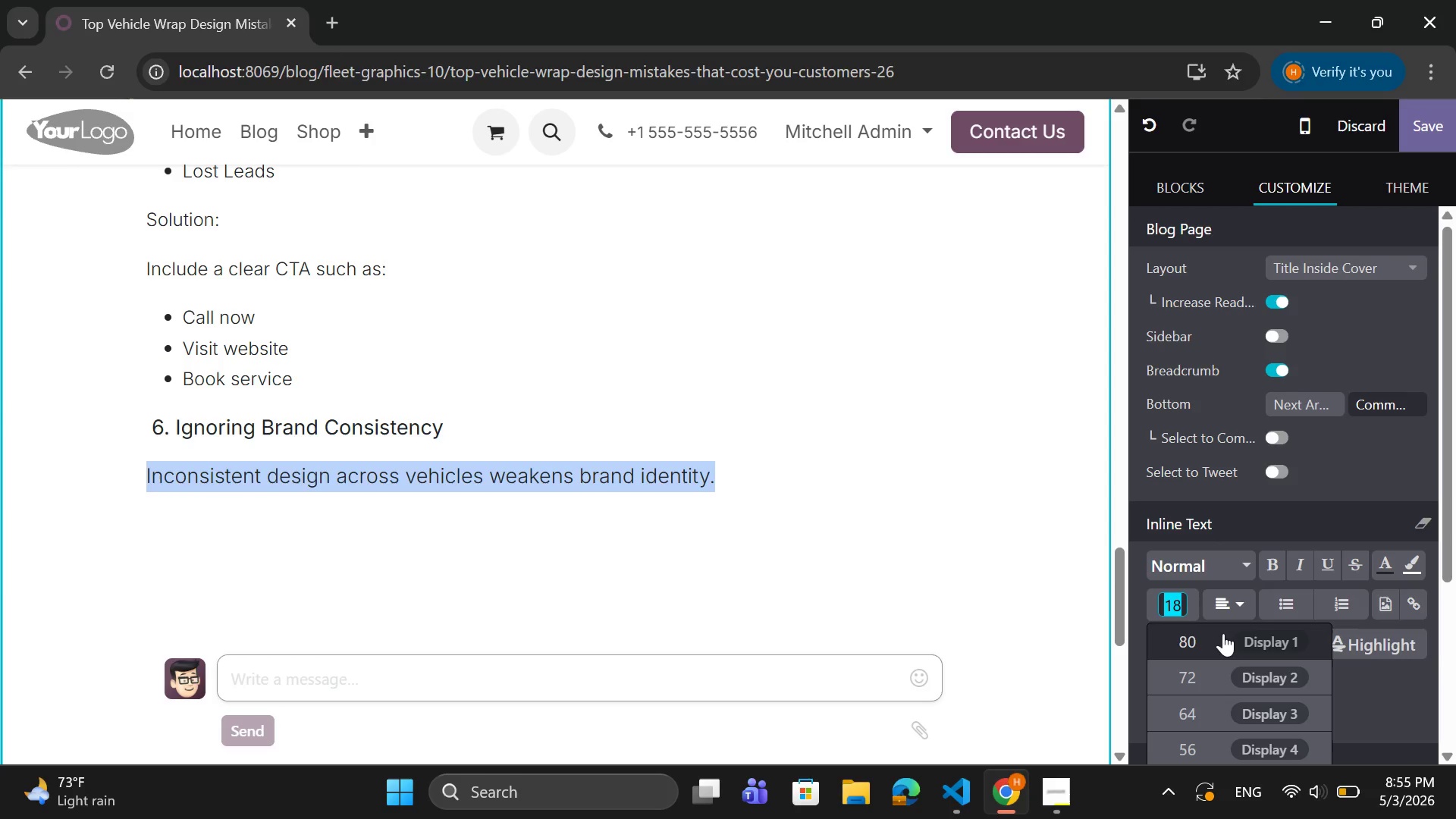 
scroll: coordinate [1213, 681], scroll_direction: down, amount: 4.0
 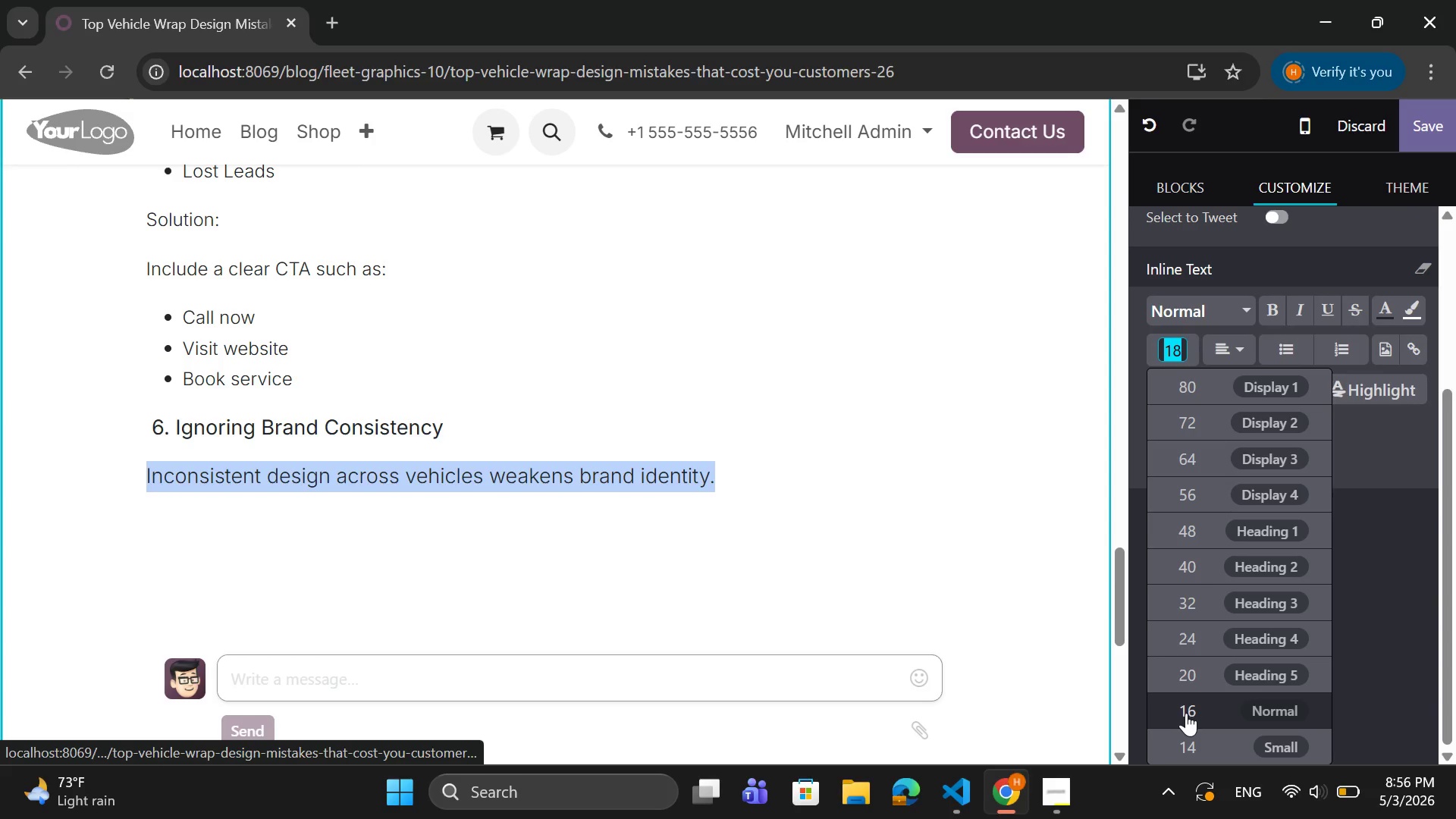 
left_click([1186, 713])
 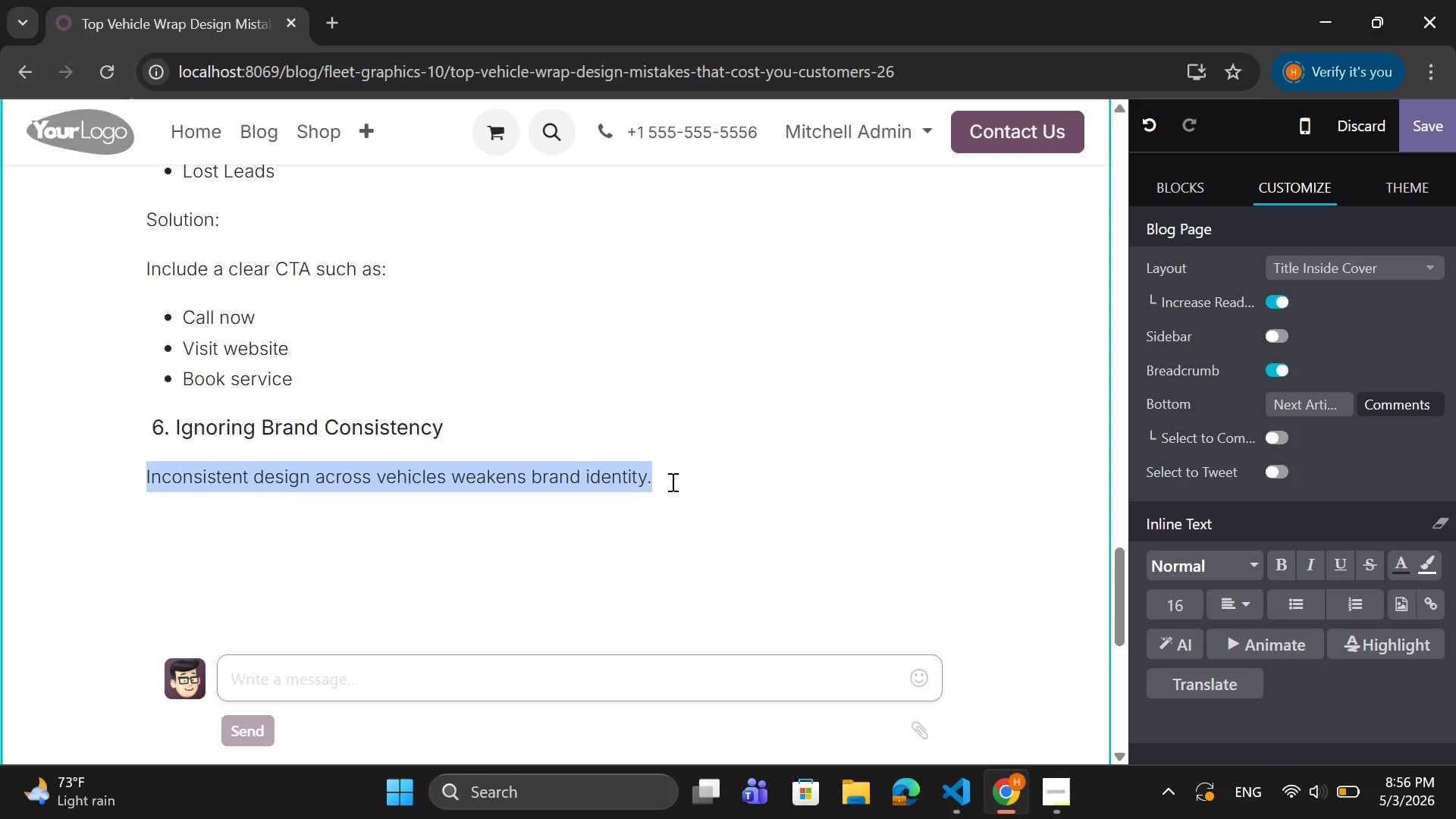 
left_click([671, 481])
 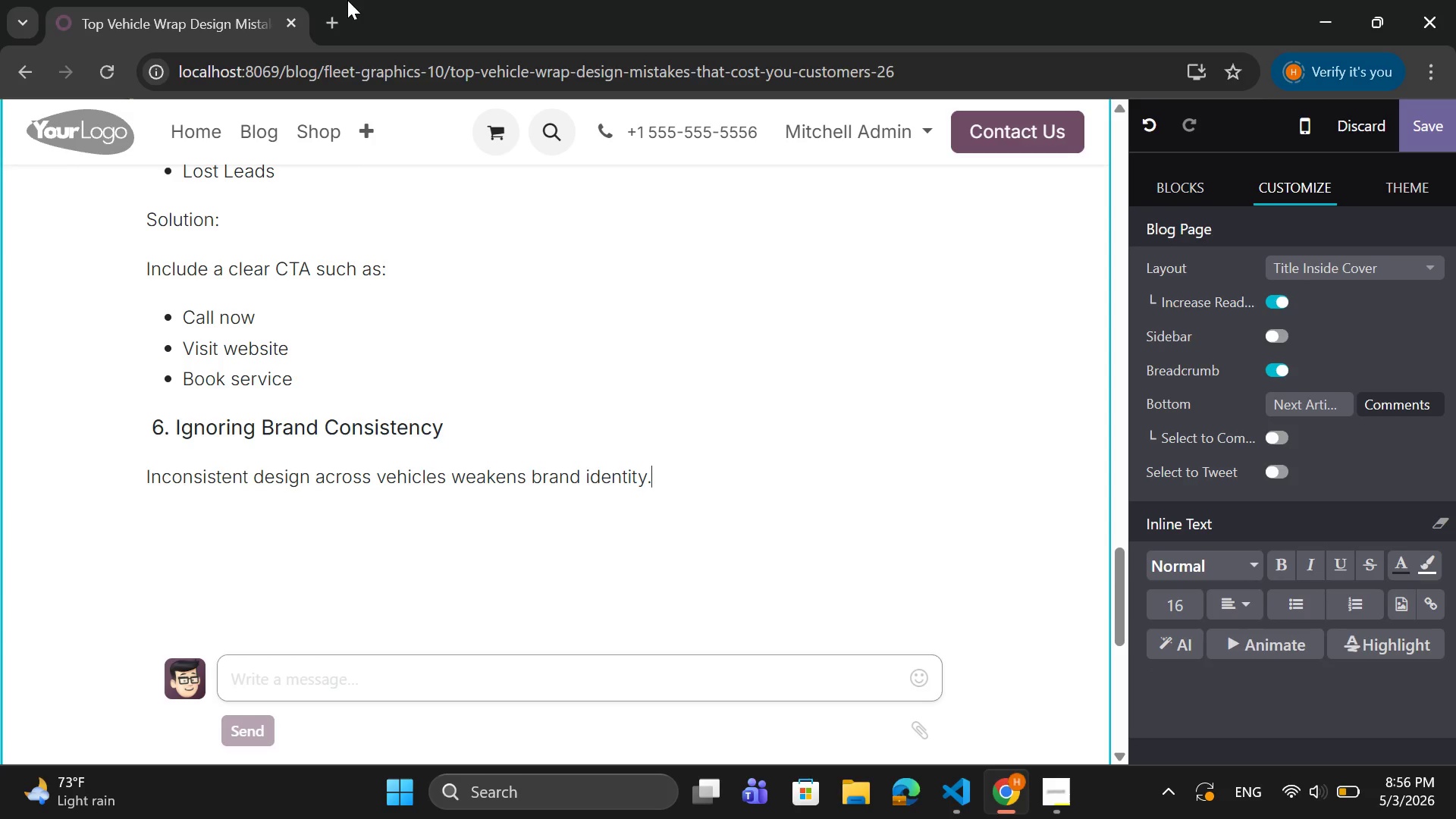 
key(Enter)
 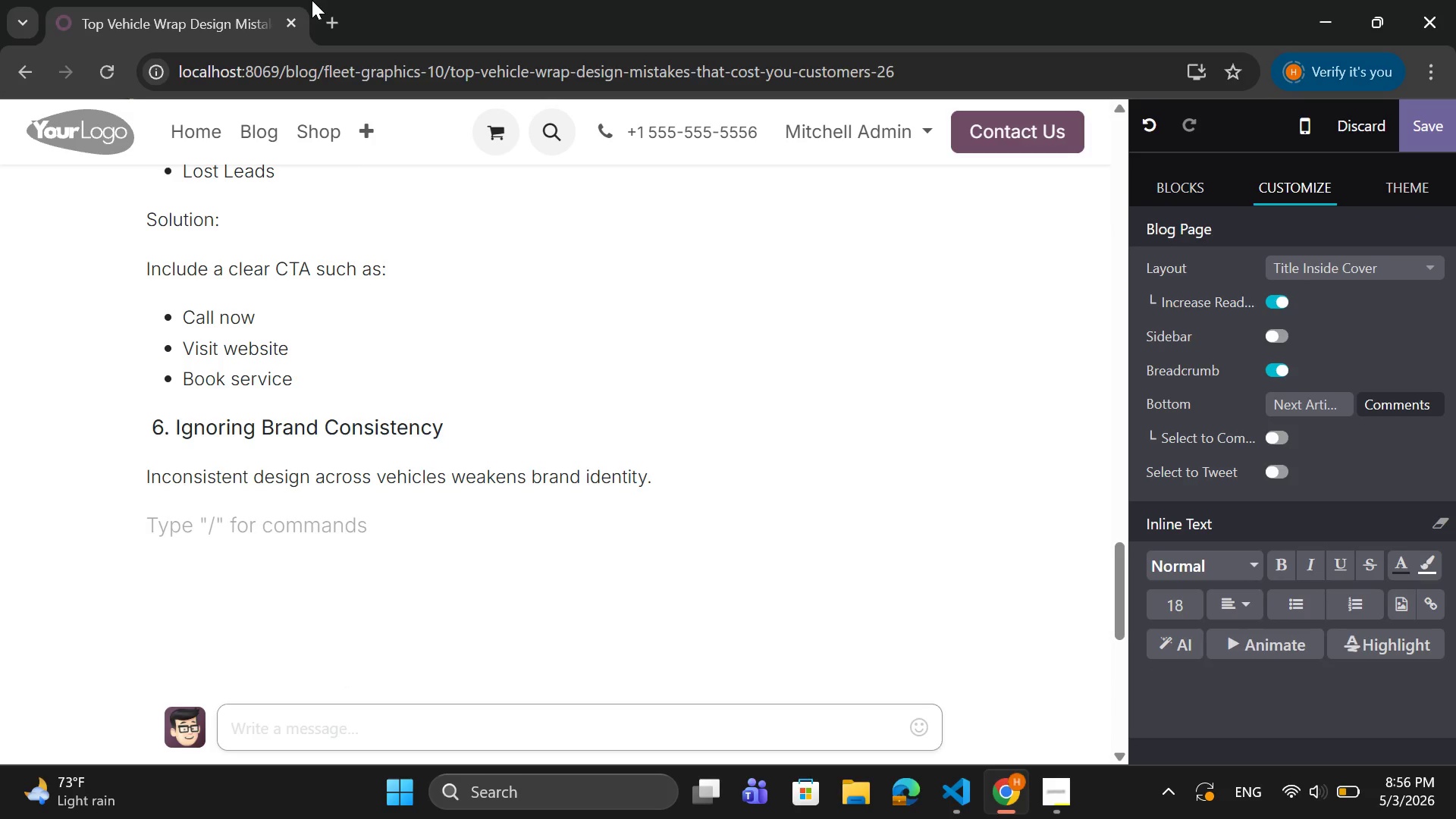 
wait(6.88)
 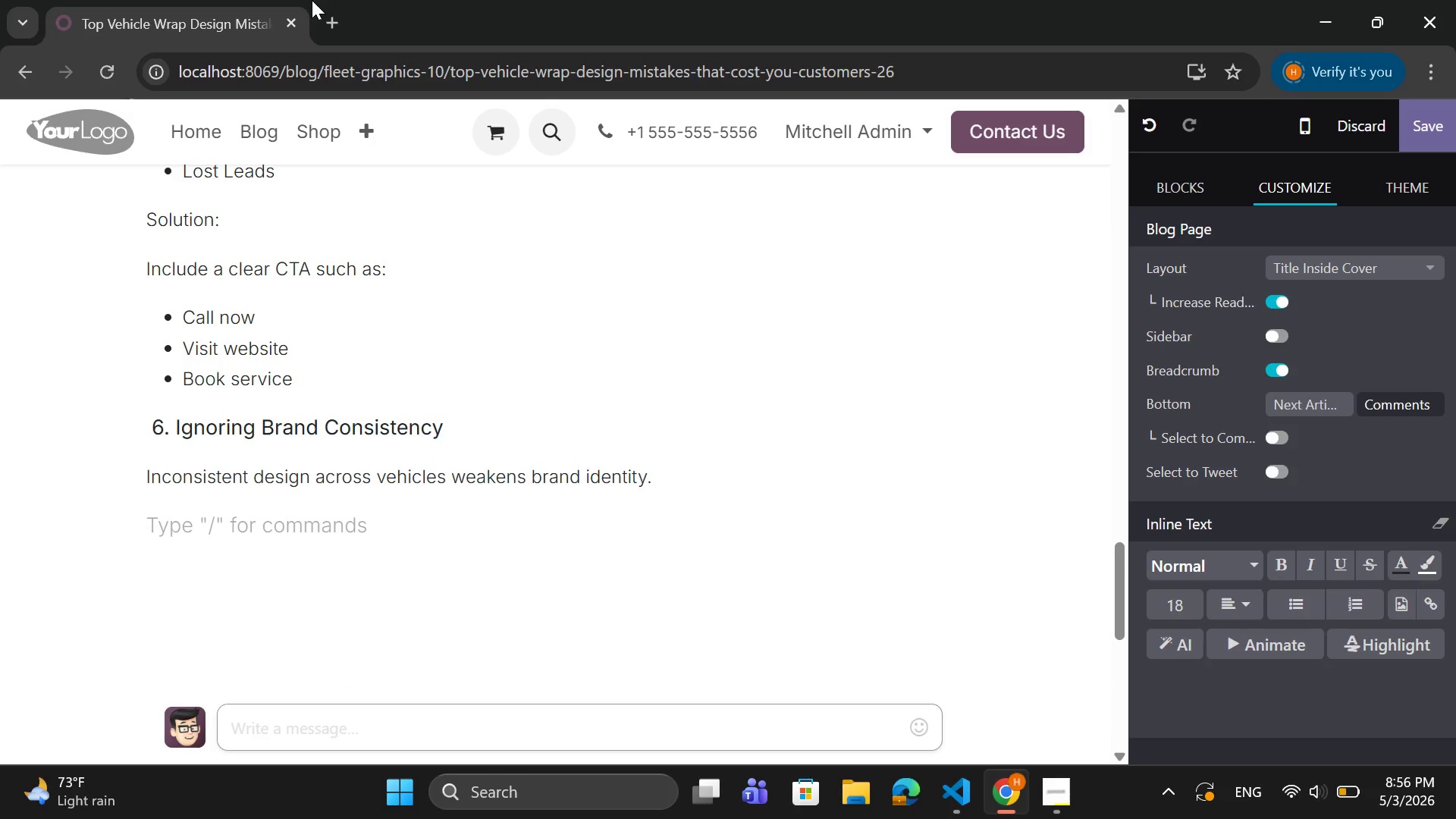 
type(Solution:)
 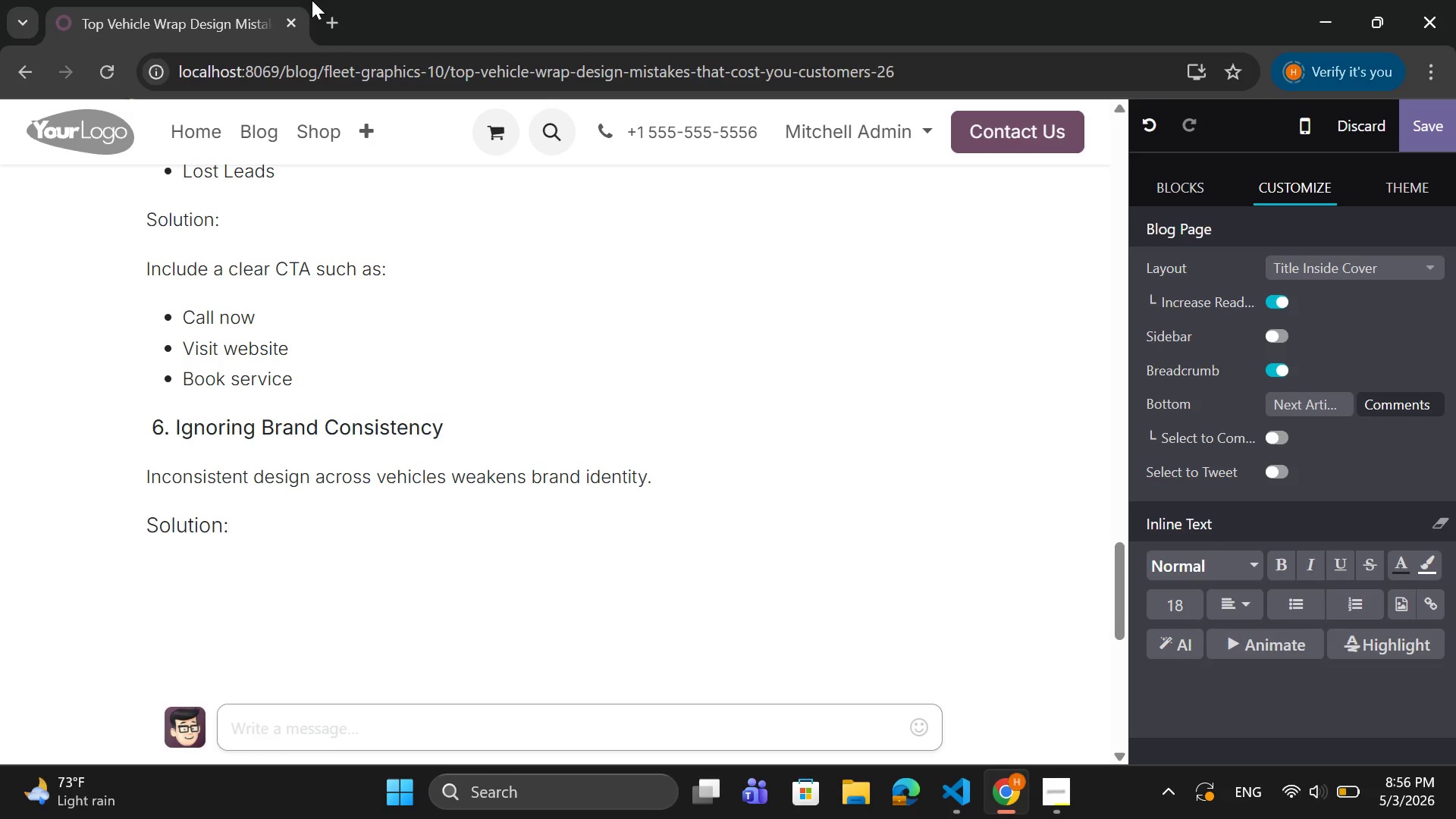 
key(Enter)
 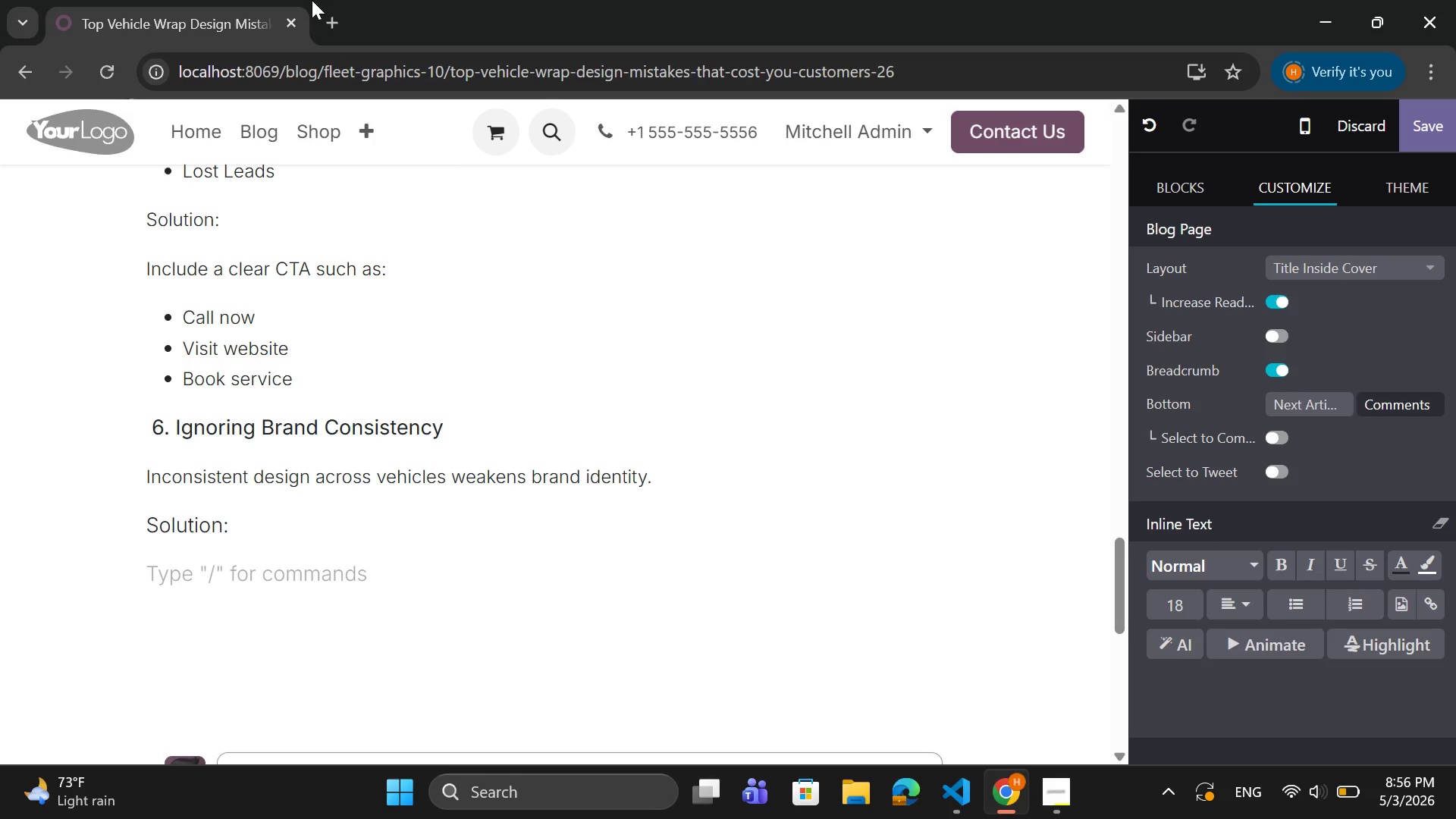 
type(Ensure all vehicles follow the same design guidelines)
 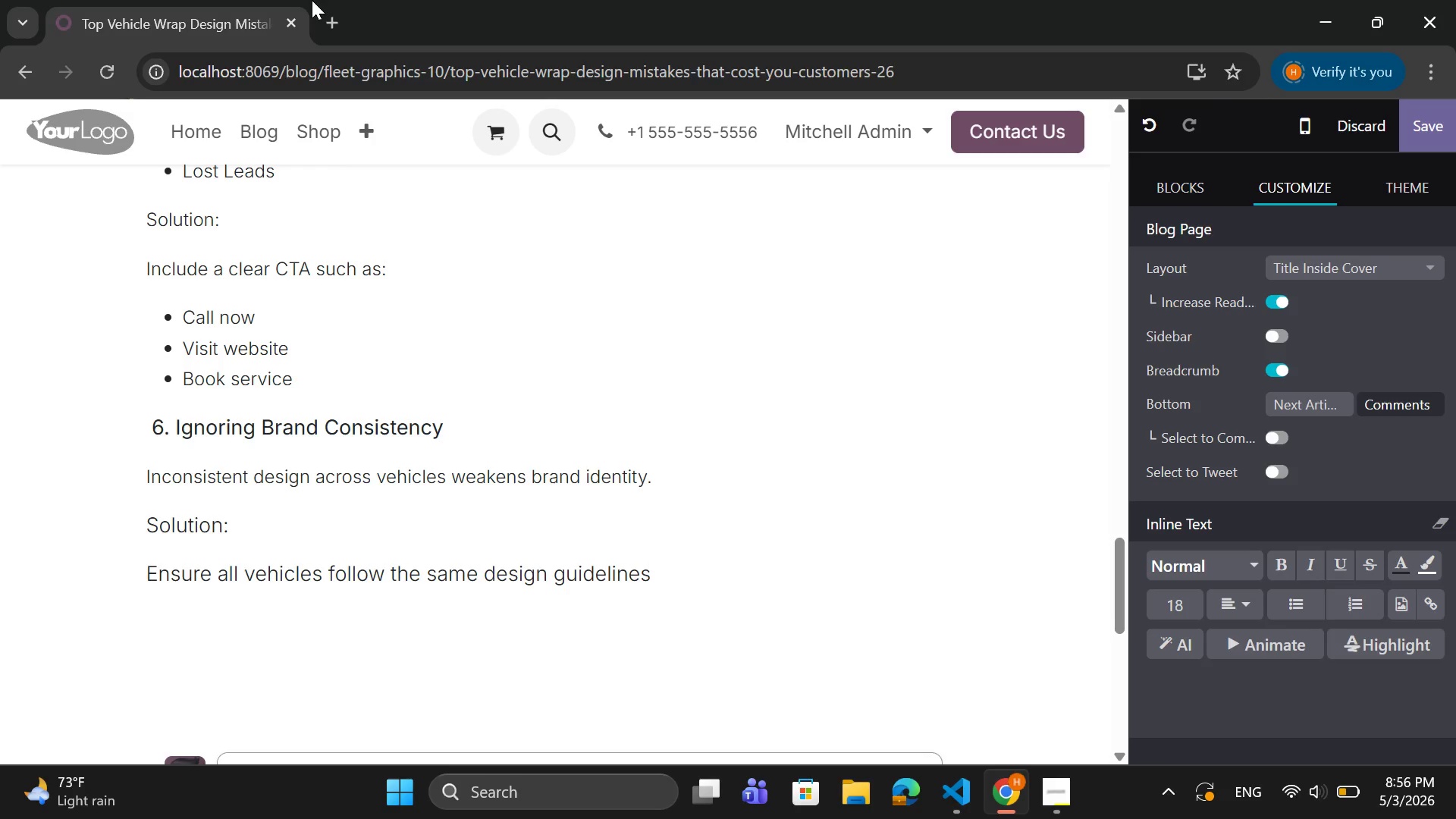 
key(Period)
 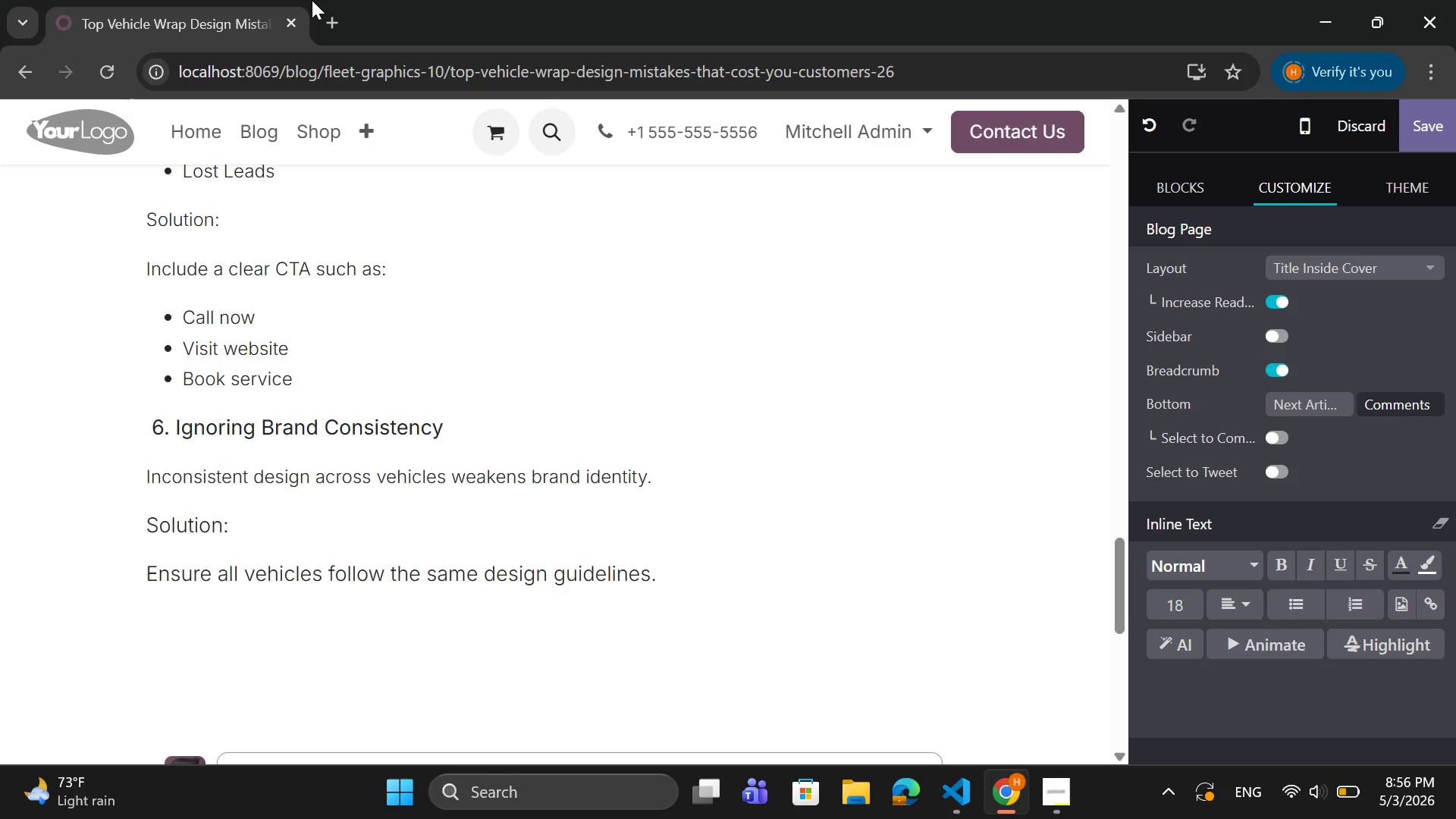 
key(Enter)
 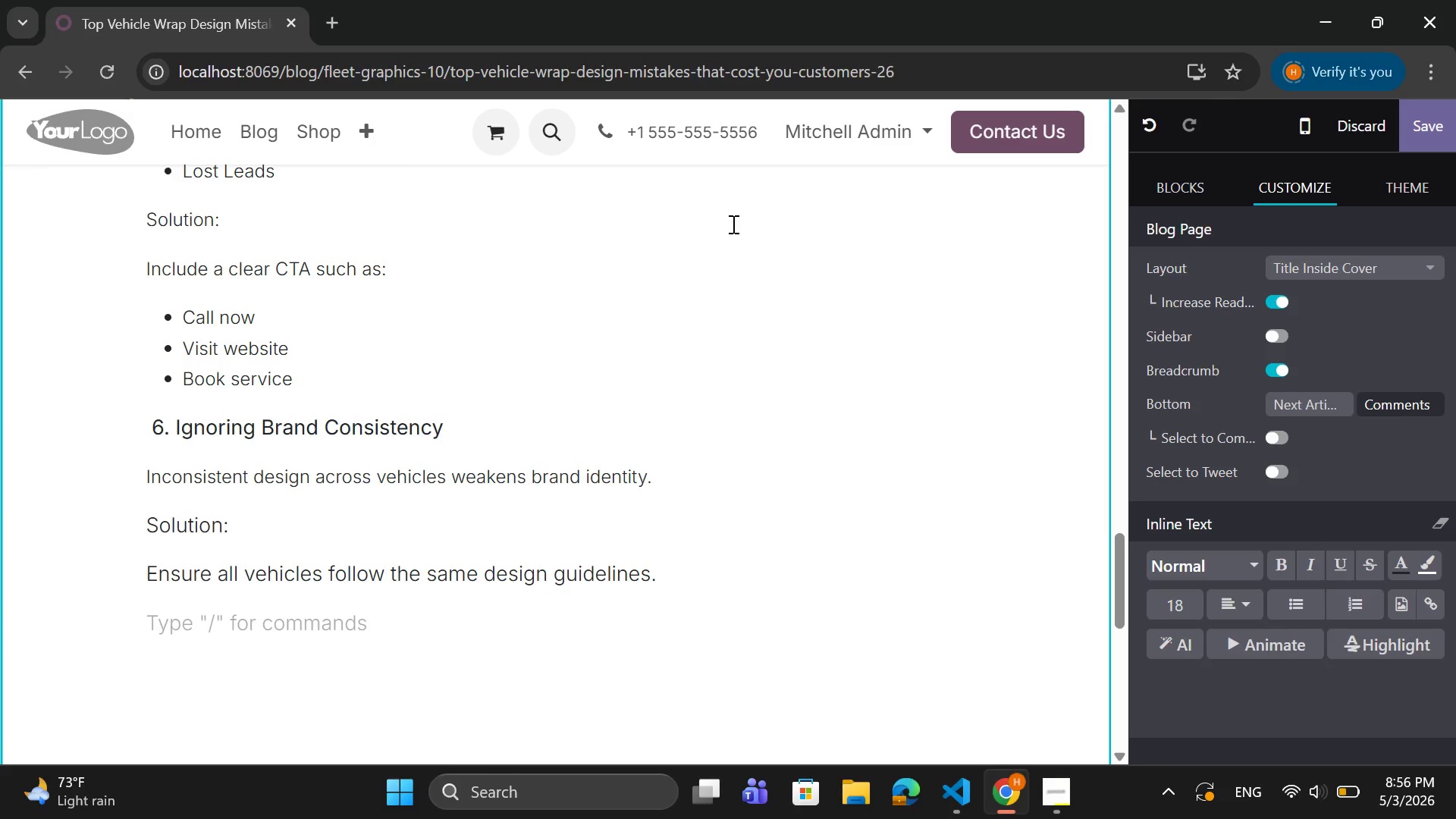 
left_click_drag(start_coordinate=[664, 573], to_coordinate=[144, 519])
 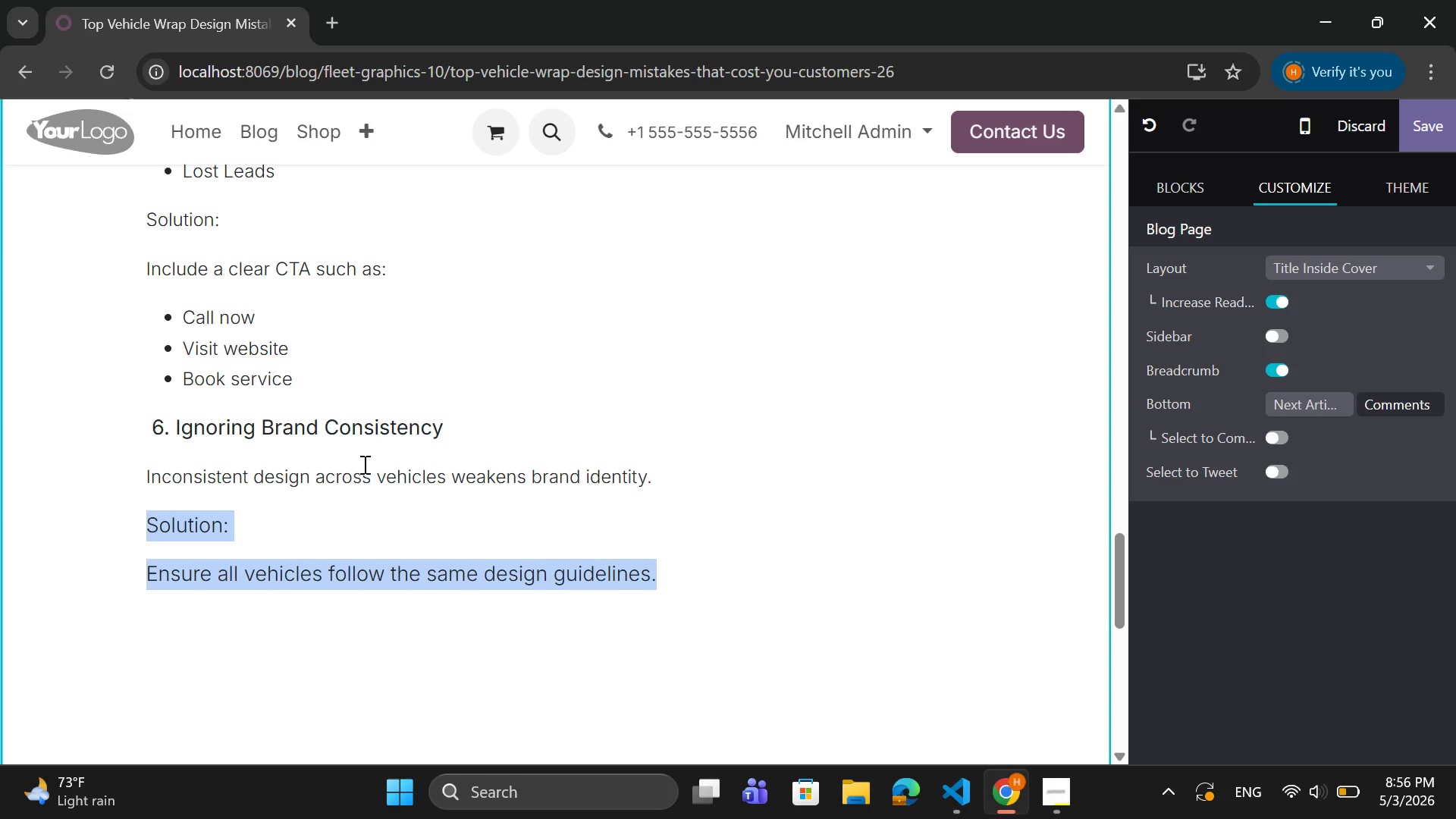 
scroll: coordinate [381, 430], scroll_direction: up, amount: 4.0
 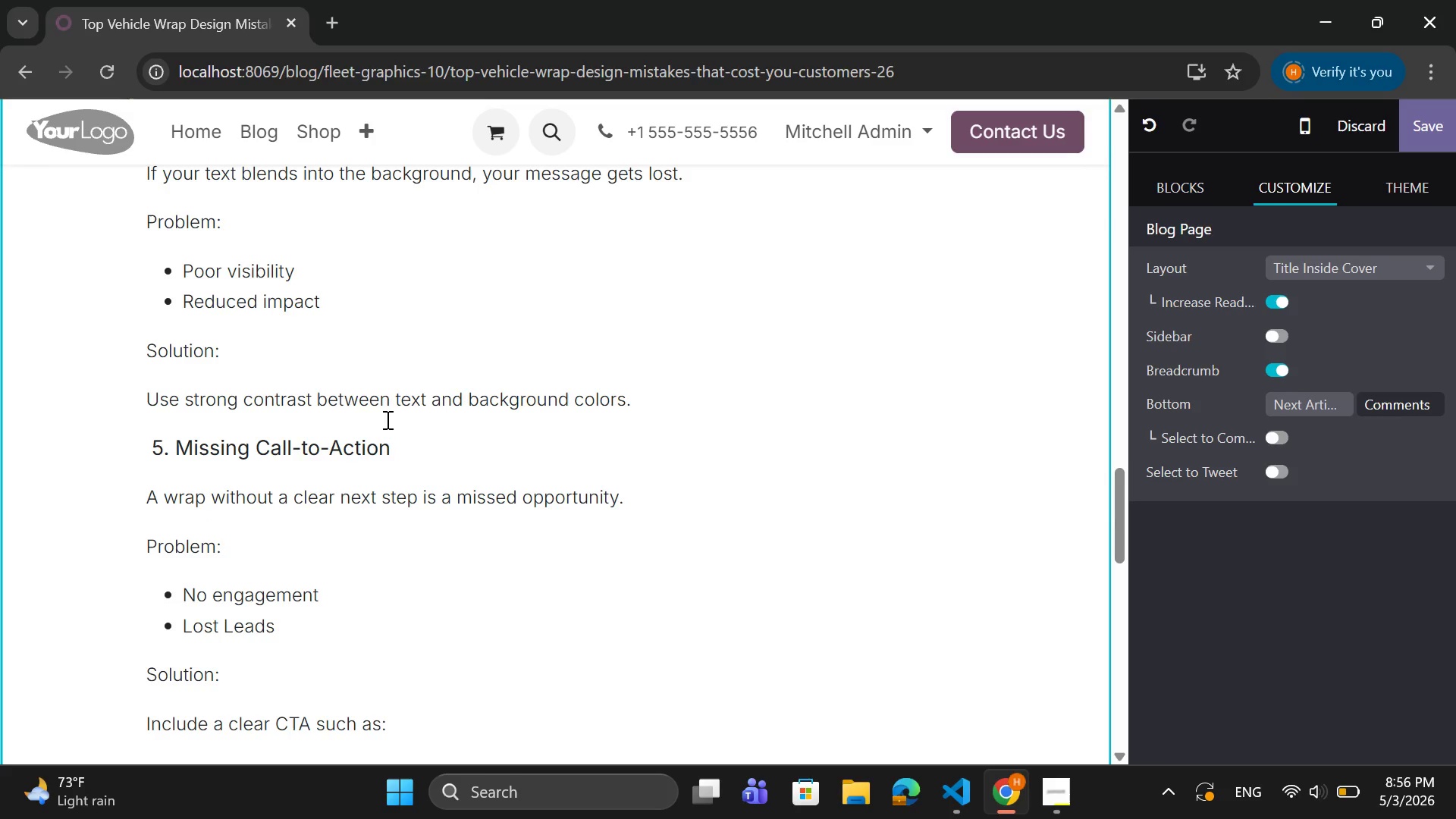 
scroll: coordinate [387, 419], scroll_direction: down, amount: 2.0
 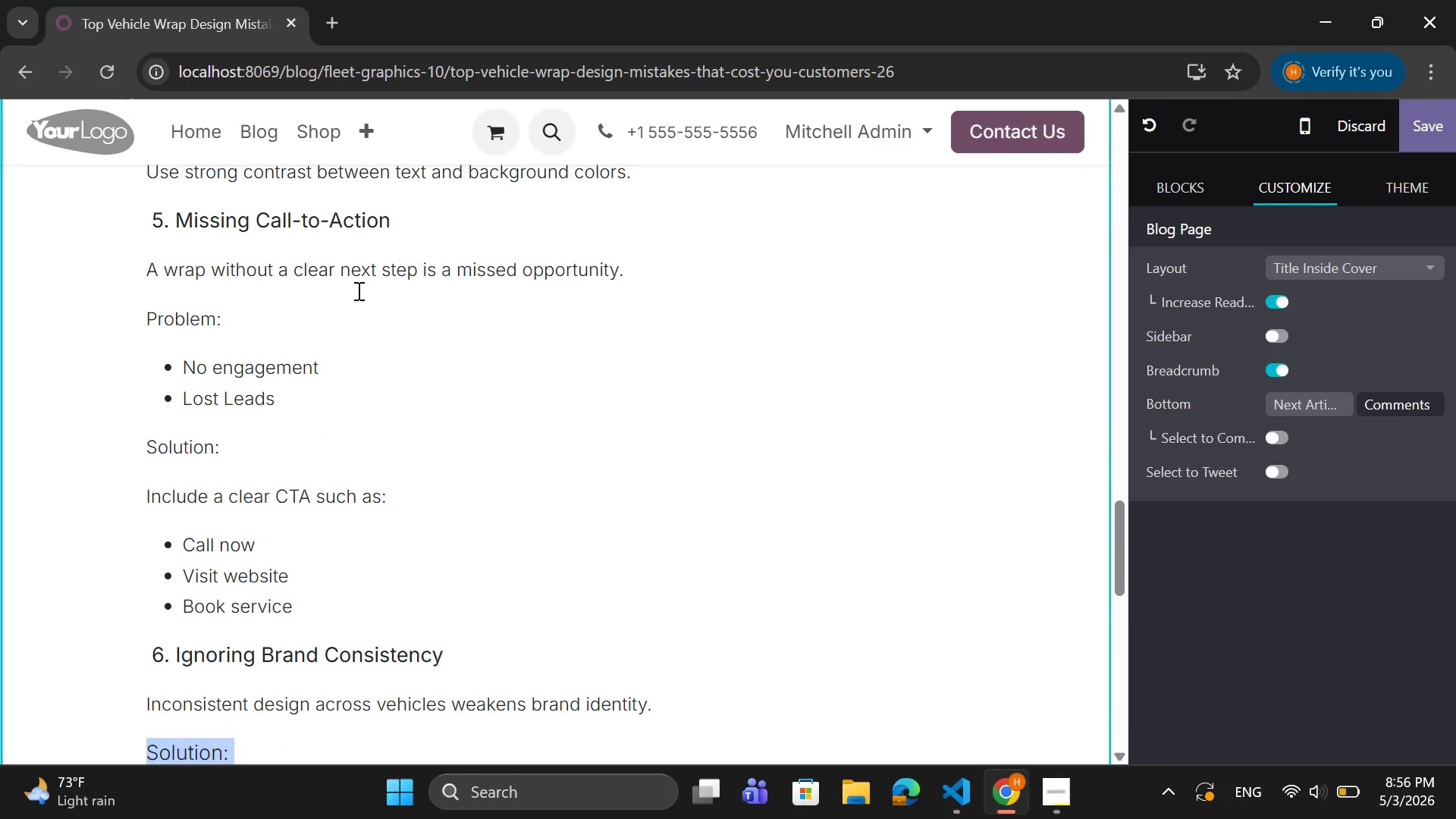 
key(MediaTrackPrevious)
 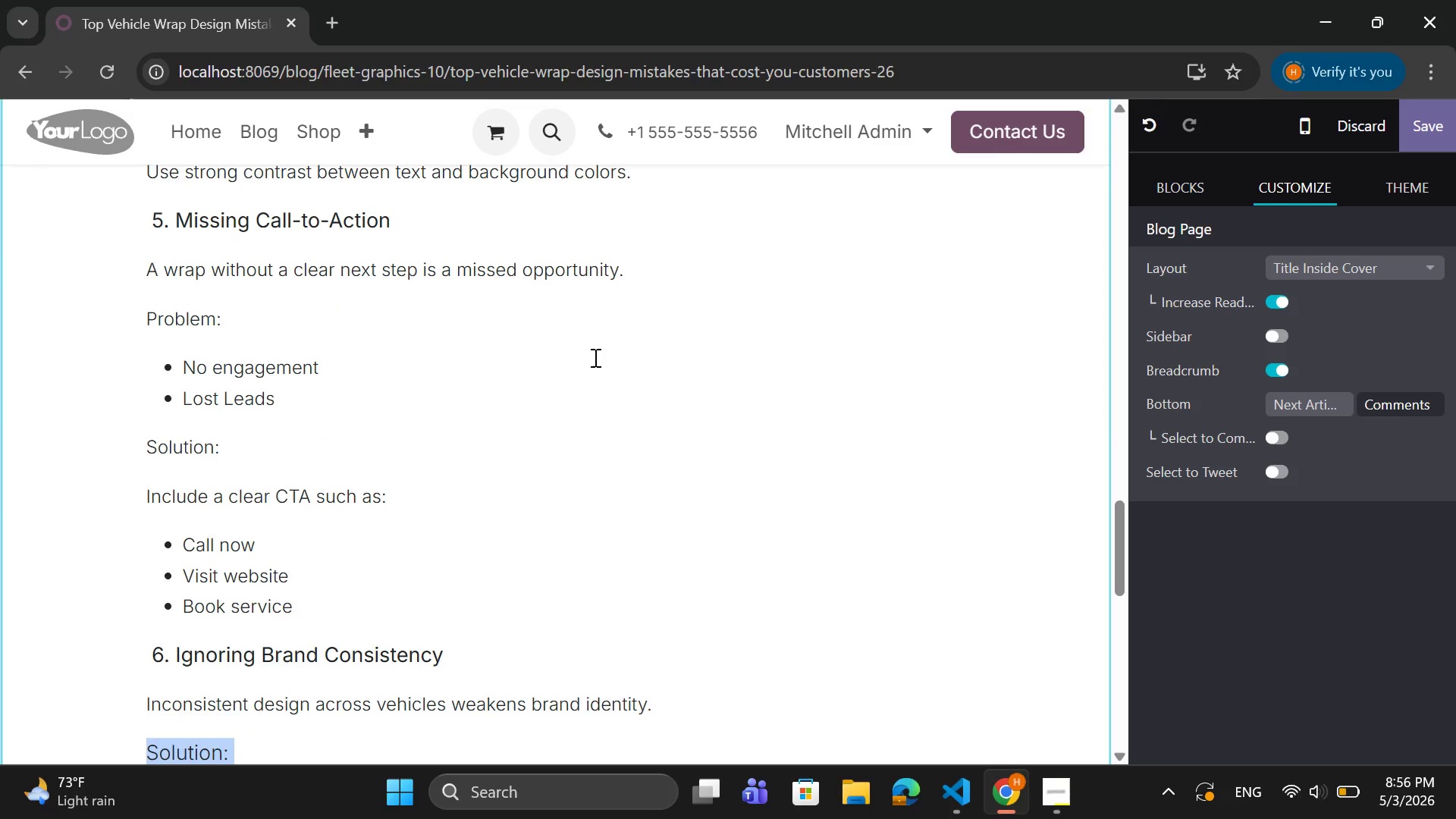 
scroll: coordinate [380, 726], scroll_direction: down, amount: 4.0
 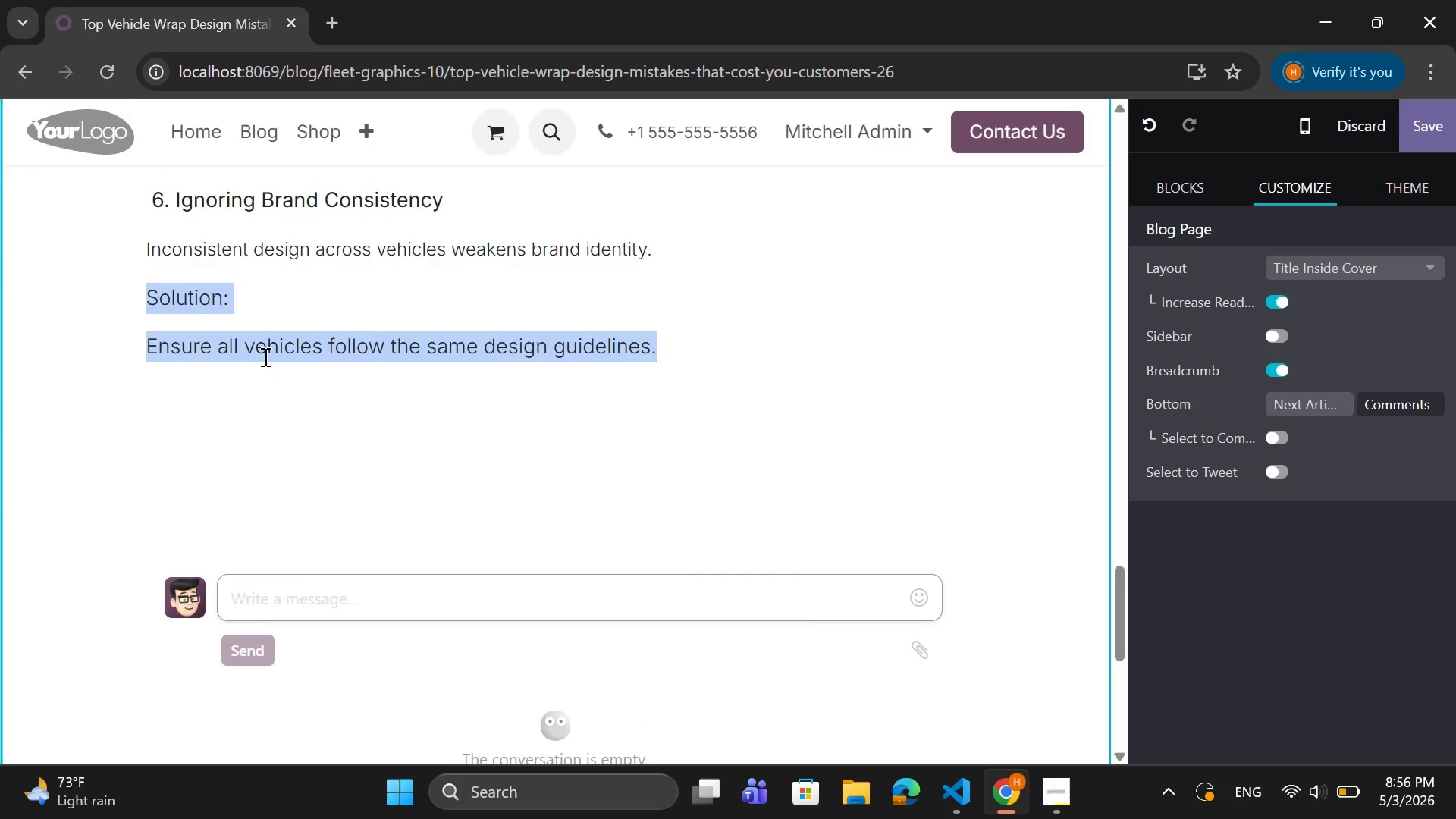 
left_click([251, 356])
 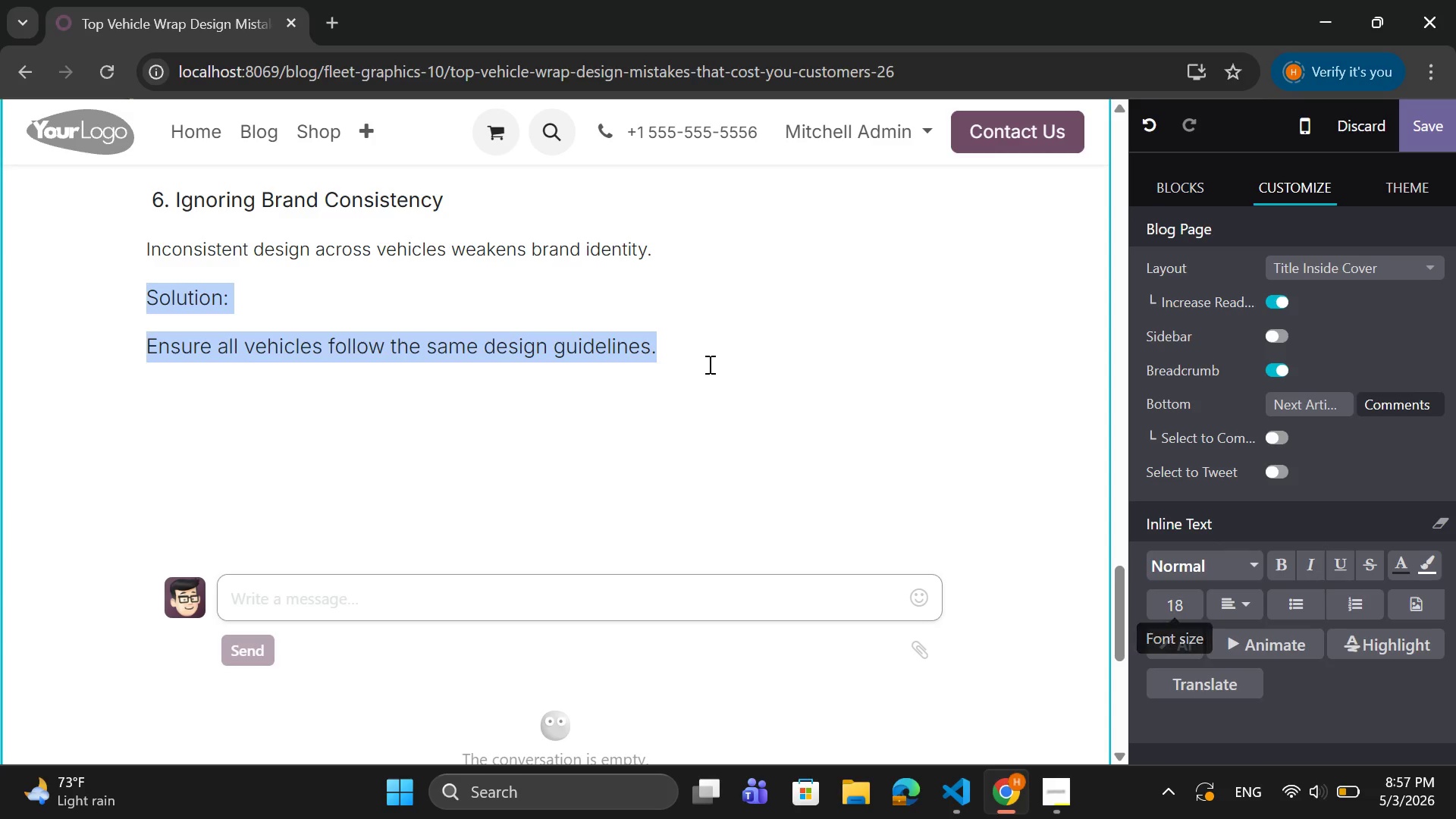 
left_click([668, 344])
 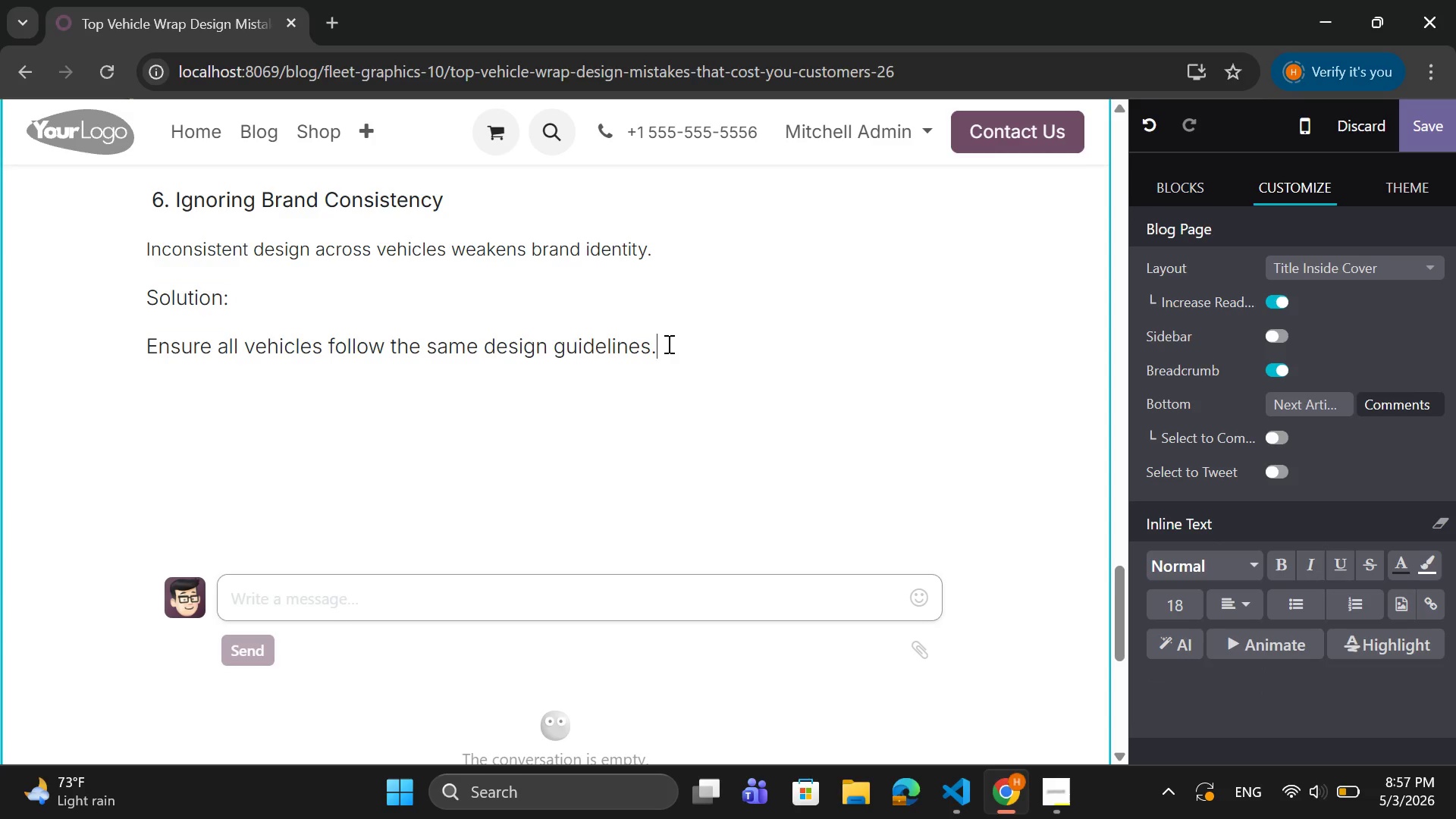 
left_click_drag(start_coordinate=[665, 344], to_coordinate=[151, 347])
 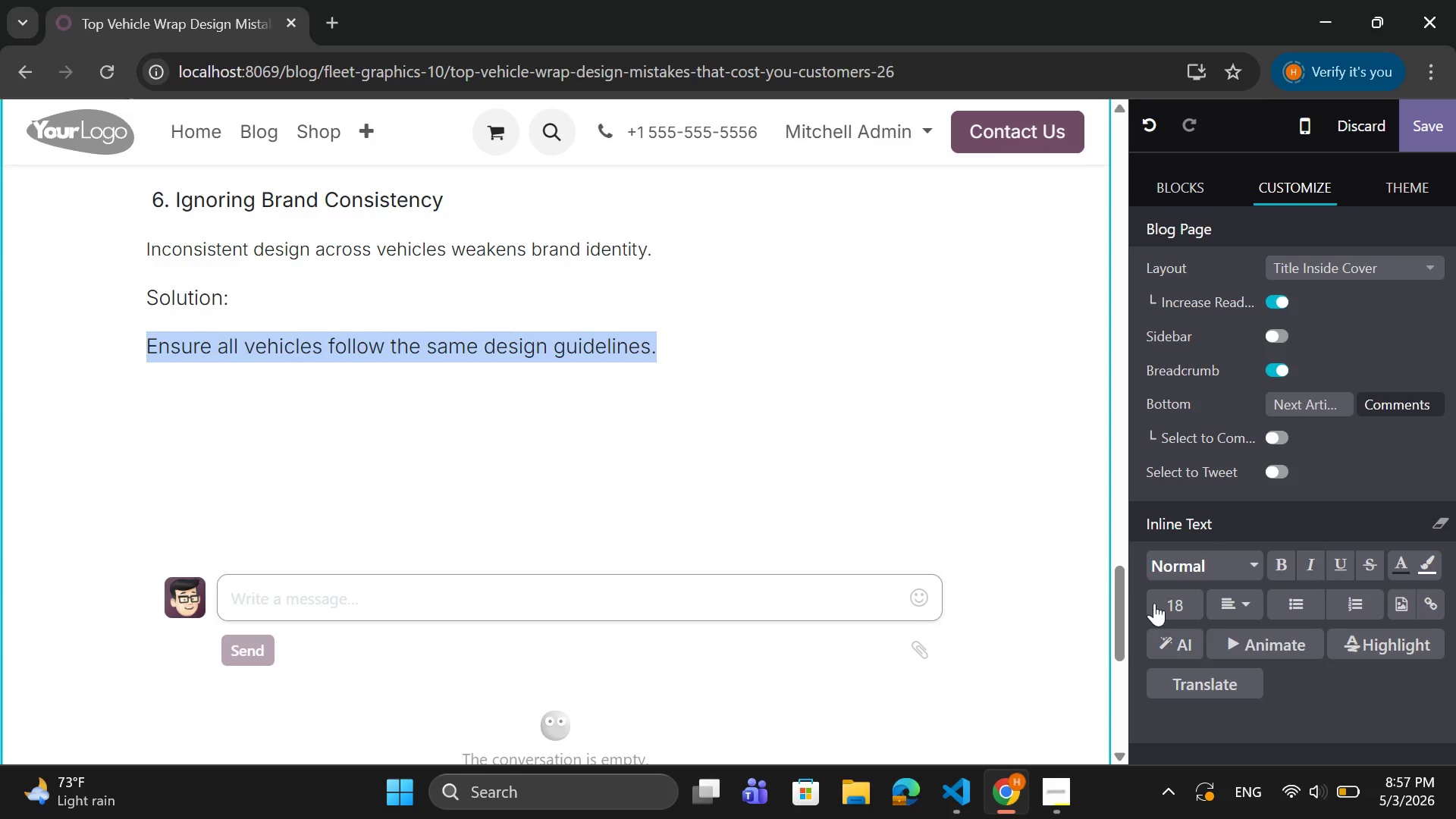 
left_click([1154, 603])
 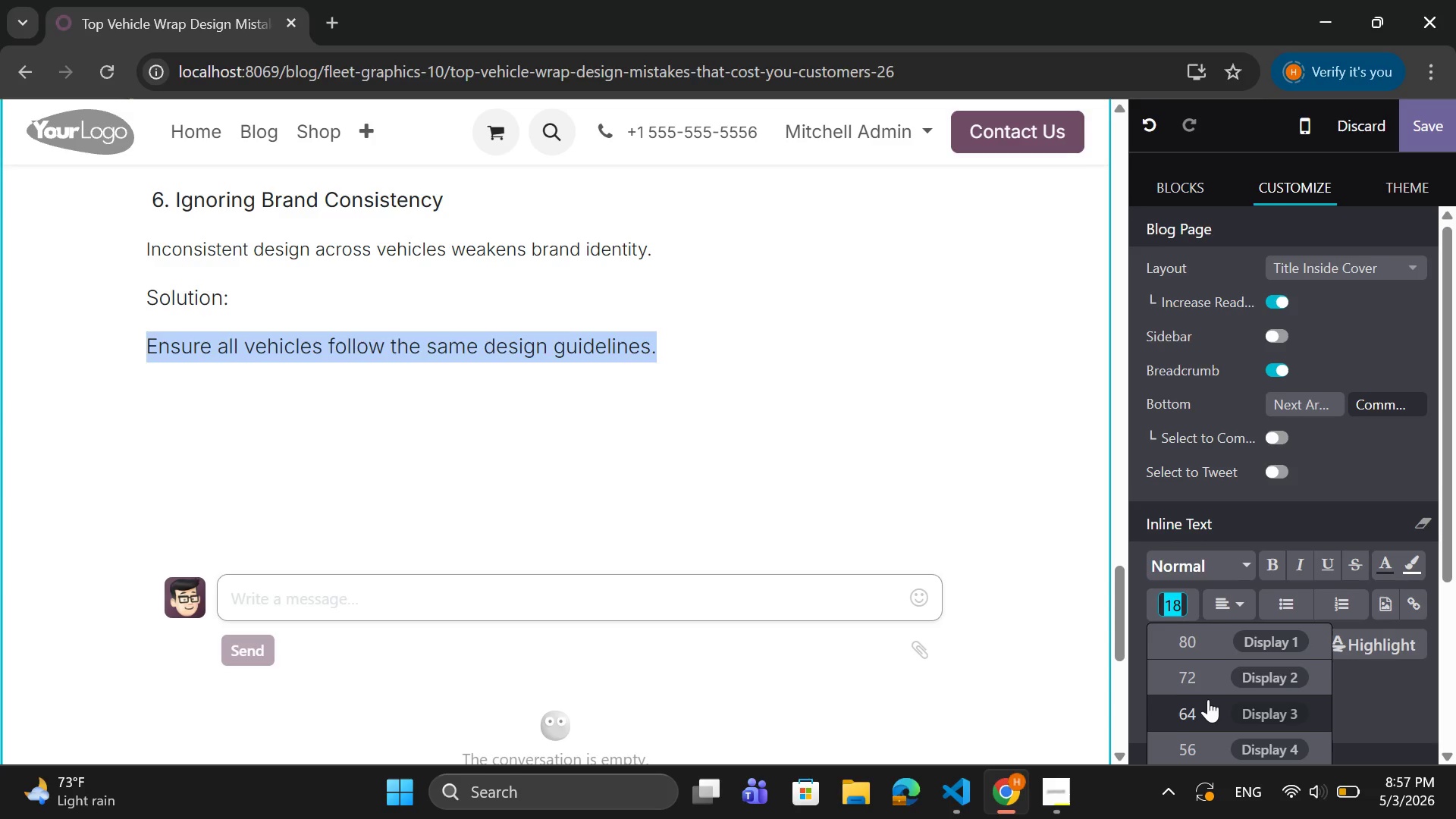 
scroll: coordinate [1208, 703], scroll_direction: down, amount: 3.0
 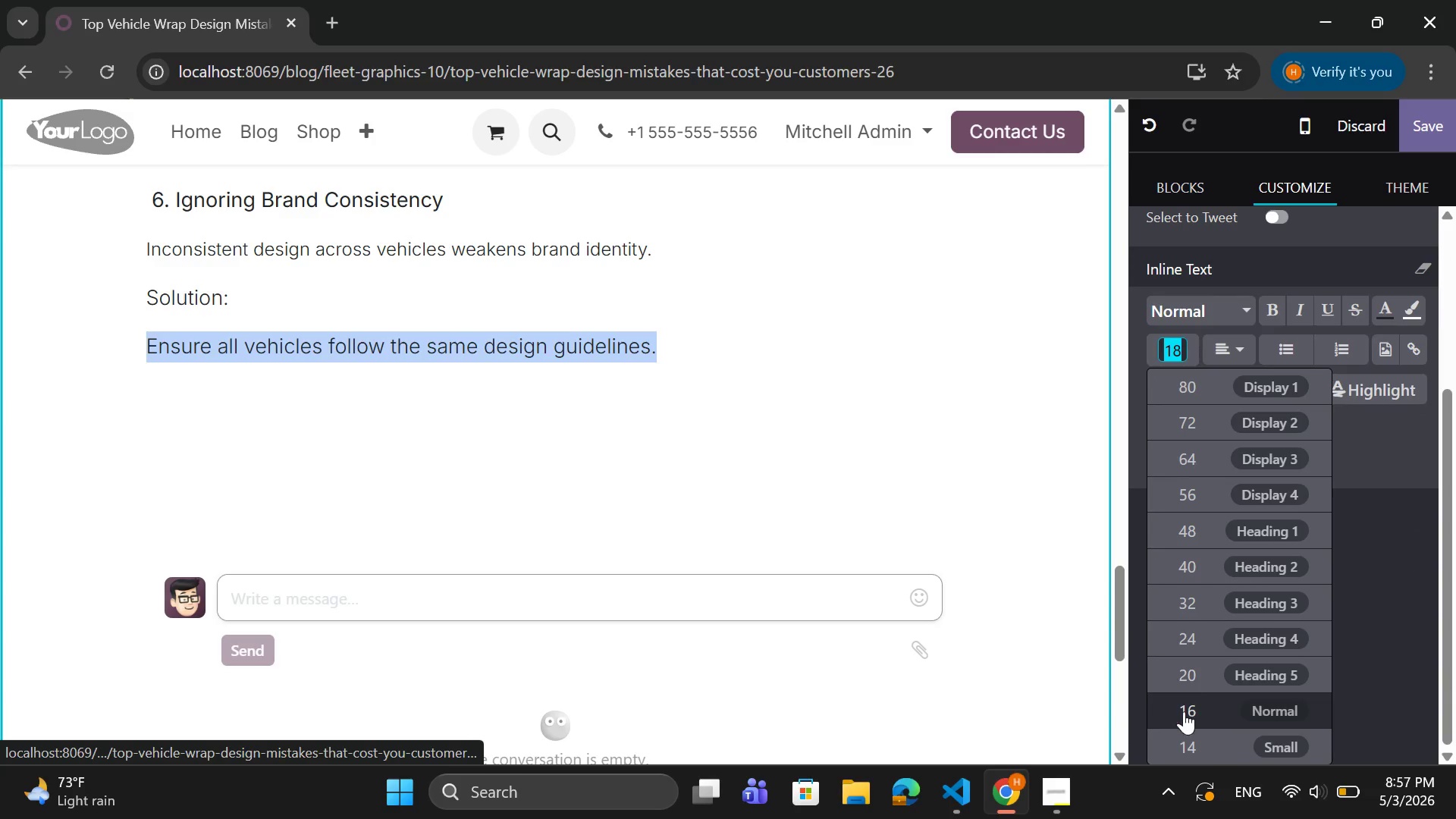 
left_click([1183, 711])
 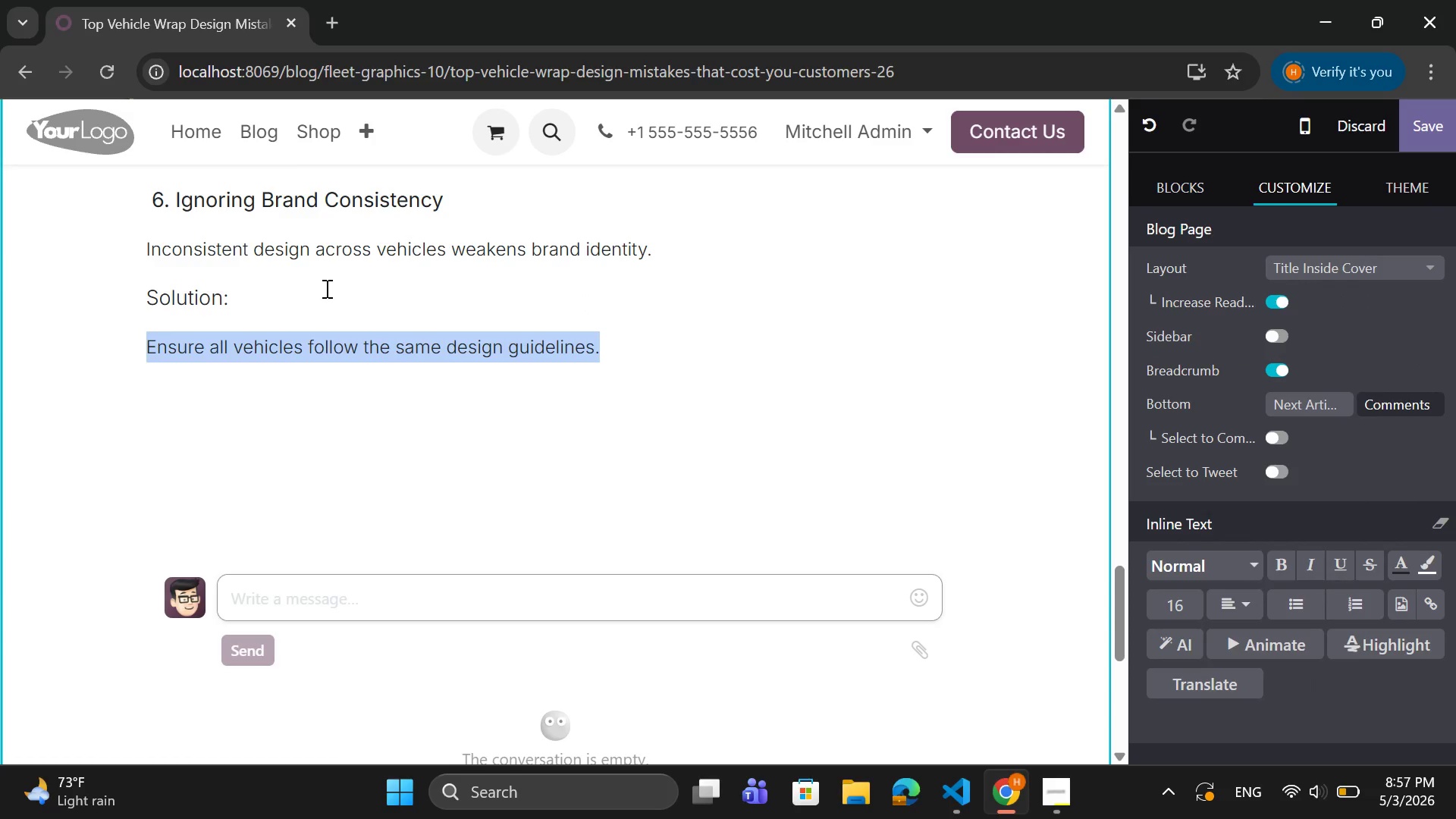 
scroll: coordinate [325, 287], scroll_direction: up, amount: 1.0
 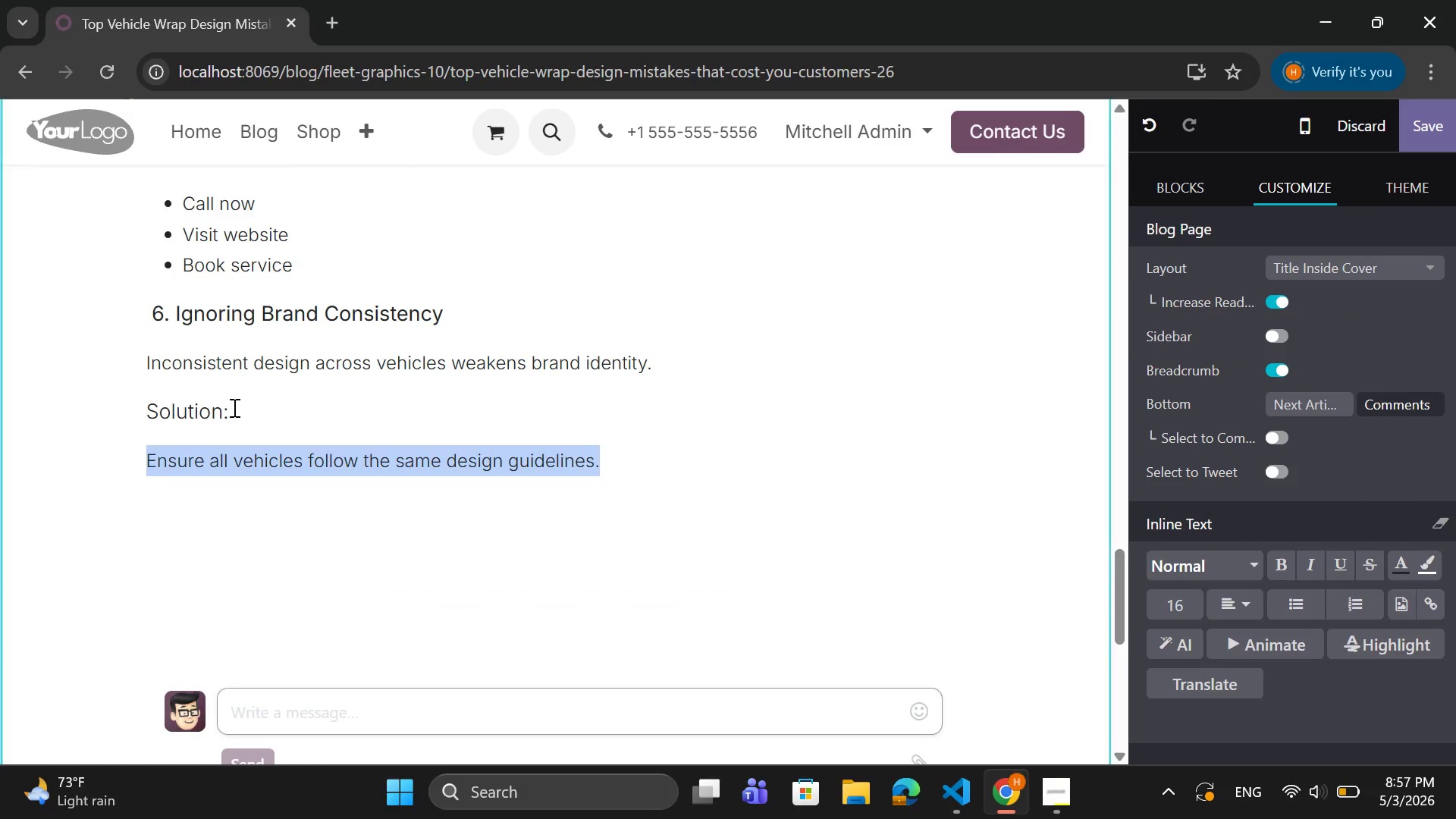 
left_click_drag(start_coordinate=[234, 407], to_coordinate=[149, 422])
 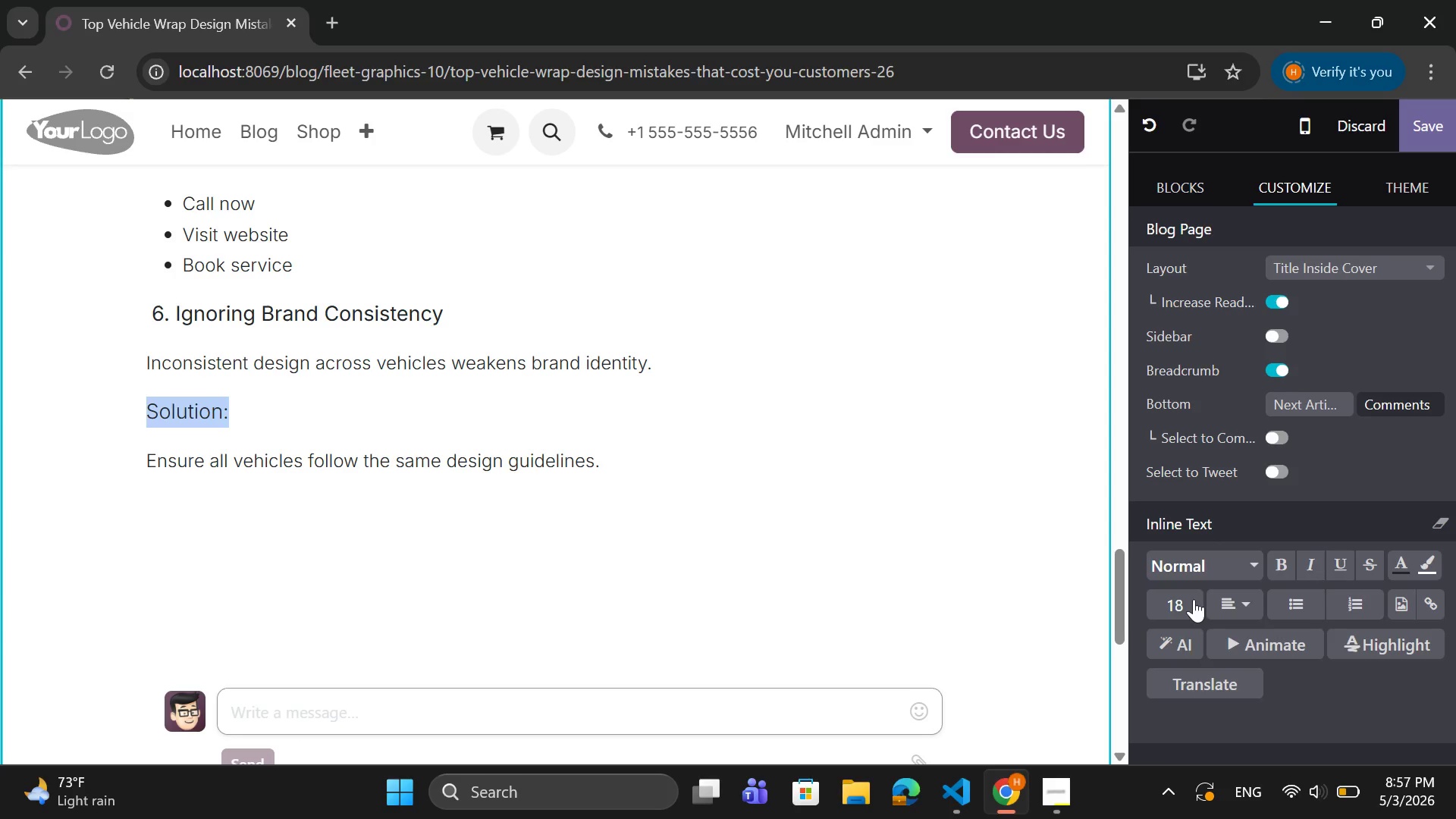 
left_click([1292, 560])
 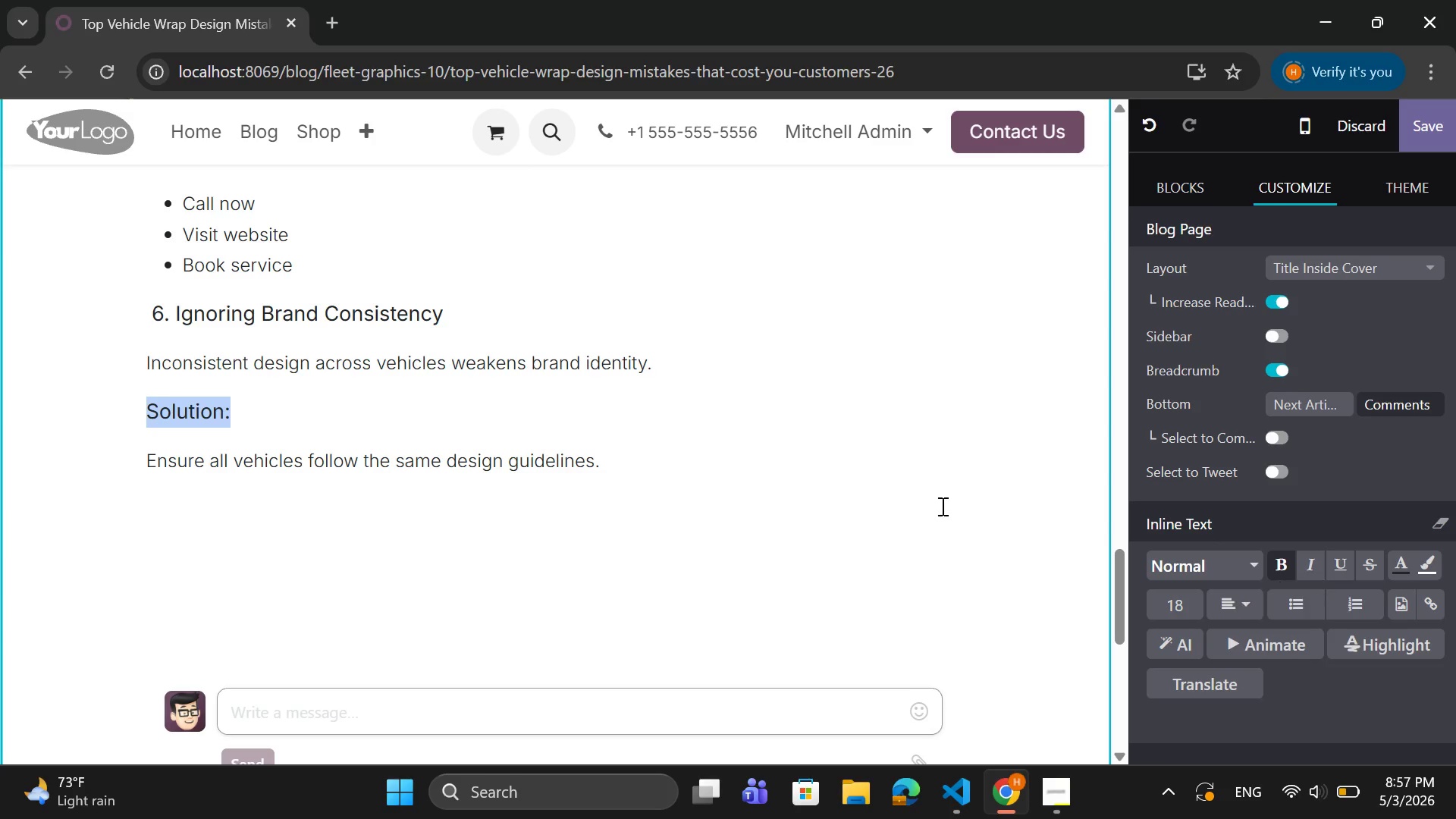 
scroll: coordinate [719, 491], scroll_direction: up, amount: 3.0
 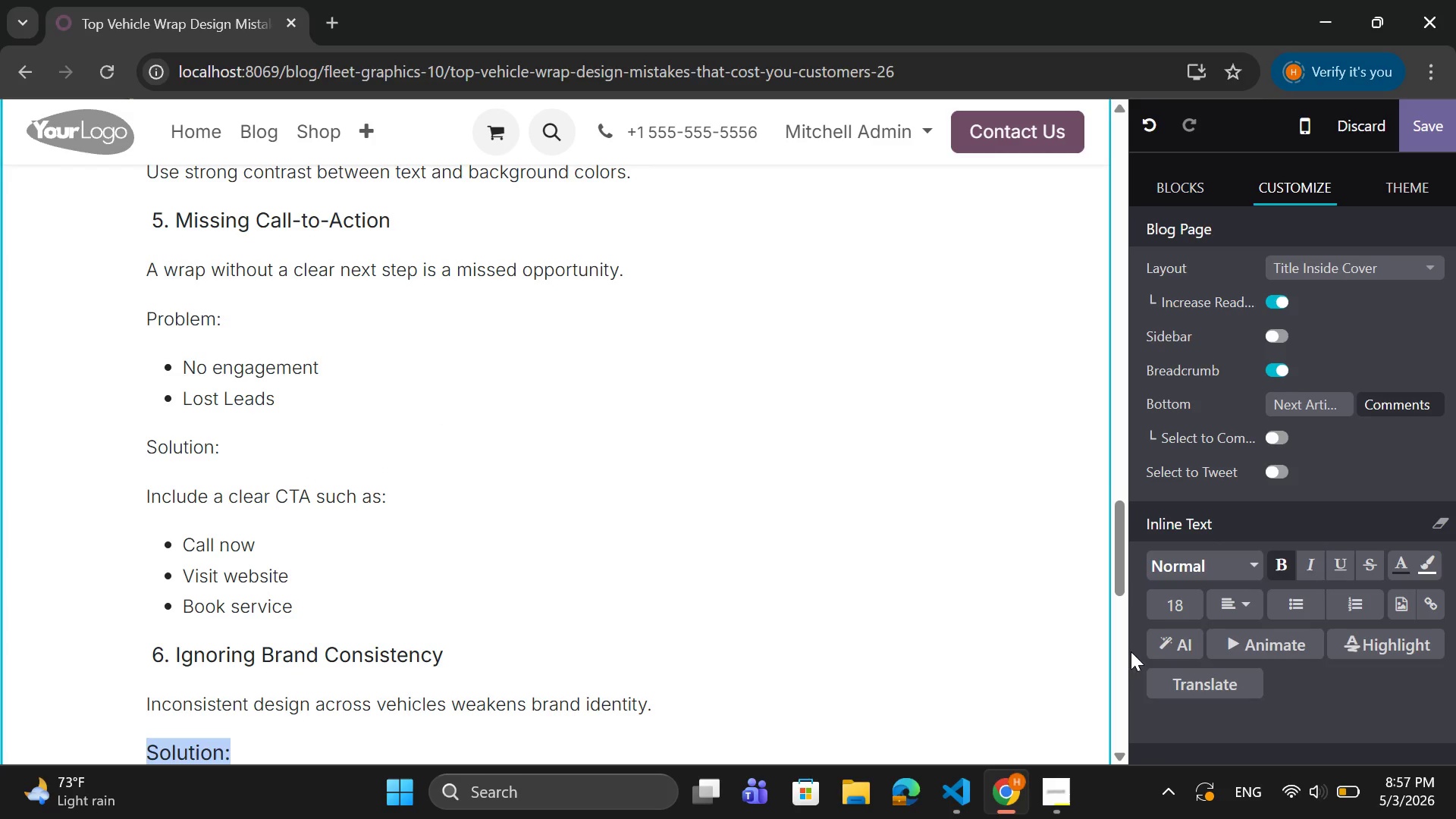 
left_click([1172, 601])
 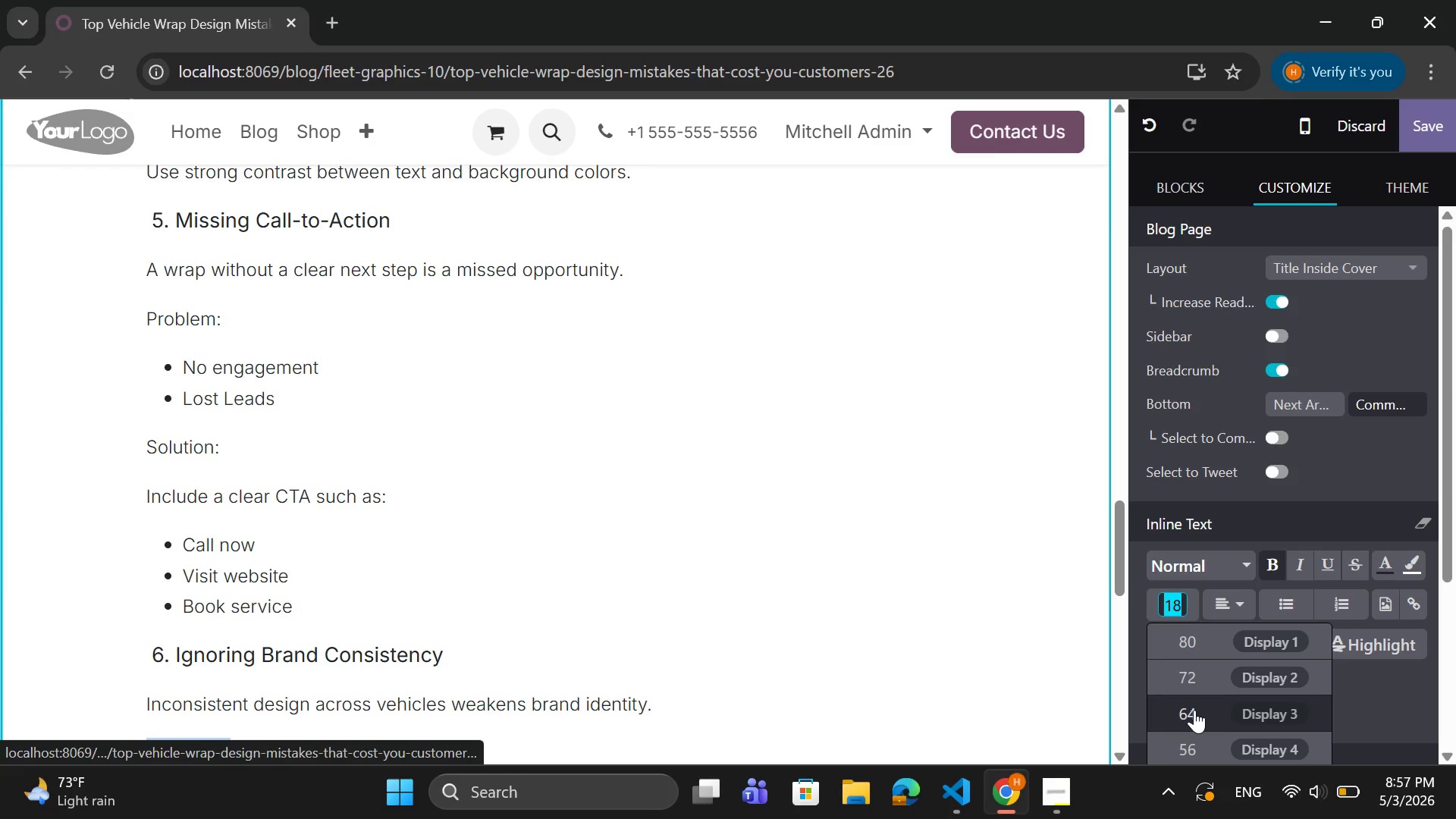 
scroll: coordinate [1194, 710], scroll_direction: down, amount: 2.0
 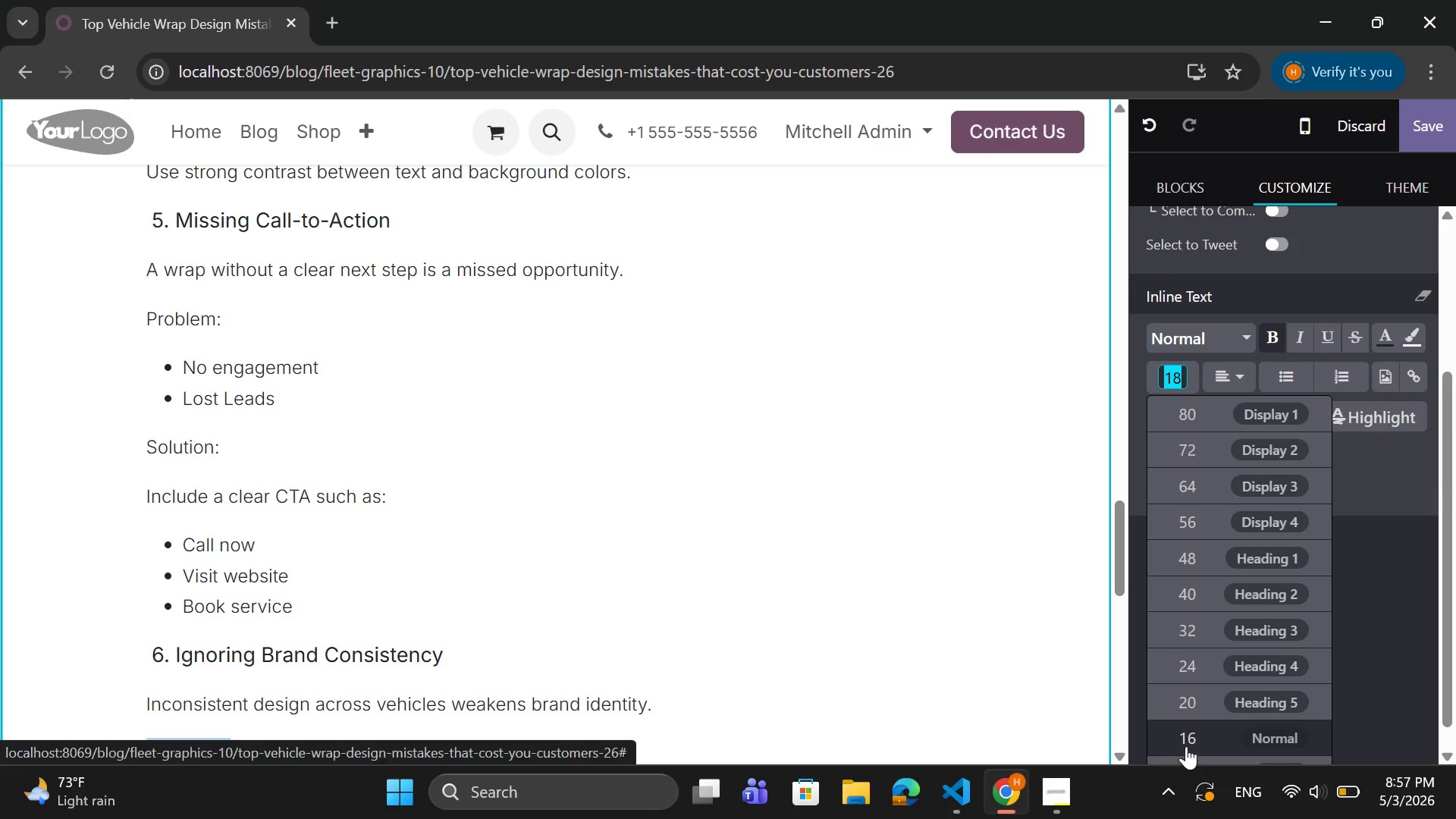 
left_click([1188, 741])
 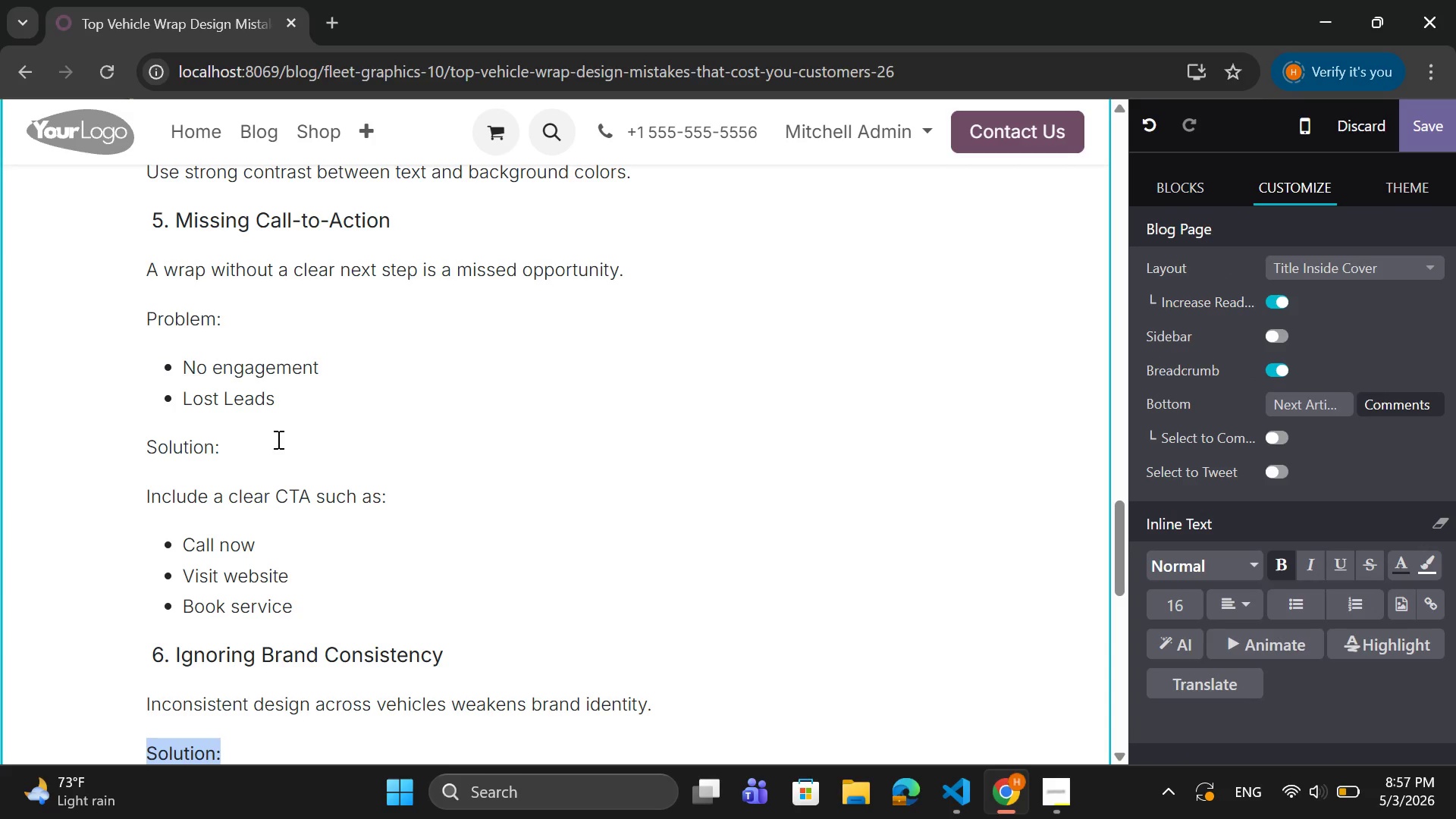 
scroll: coordinate [283, 437], scroll_direction: down, amount: 2.0
 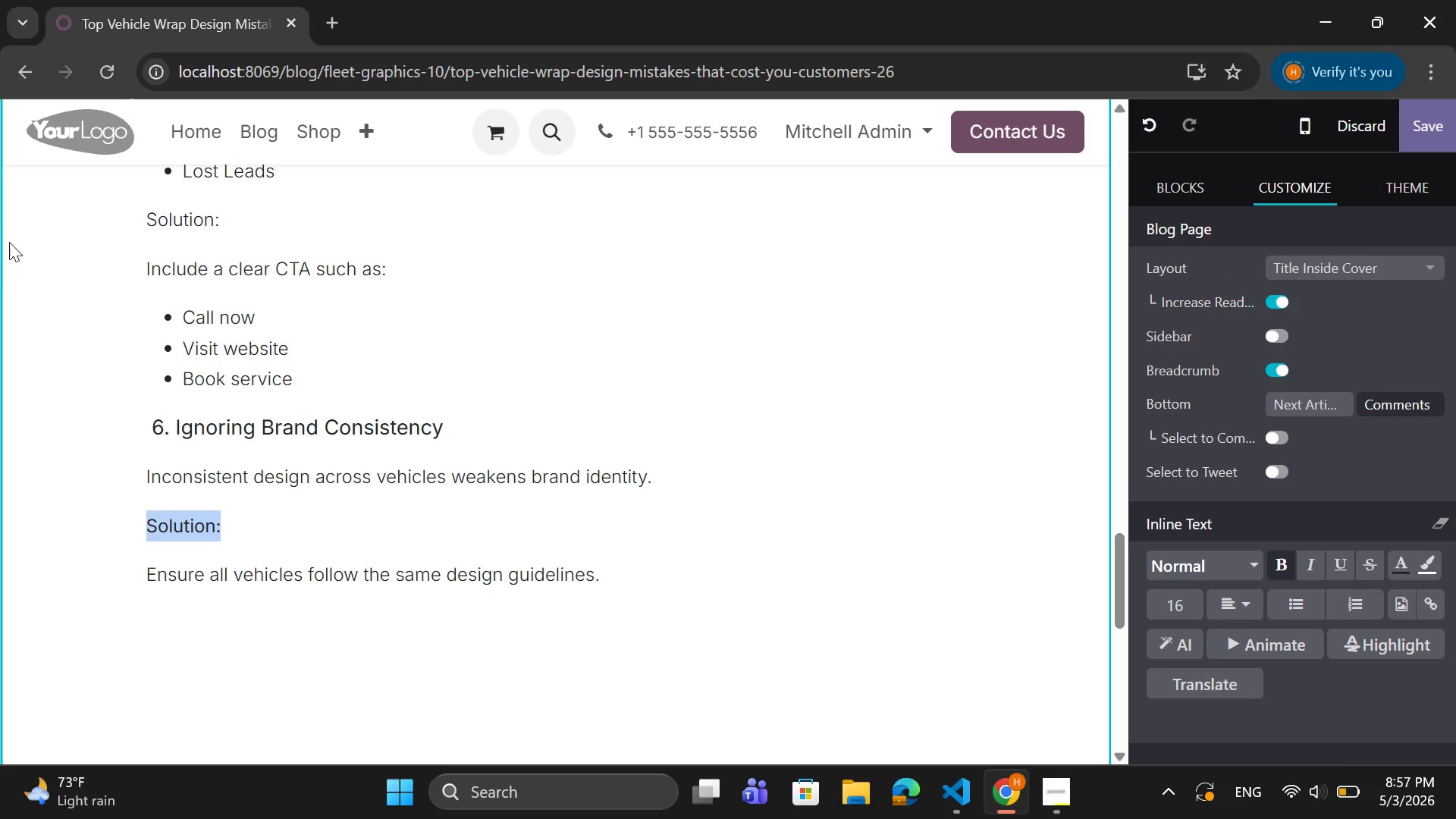 
left_click_drag(start_coordinate=[235, 227], to_coordinate=[151, 226])
 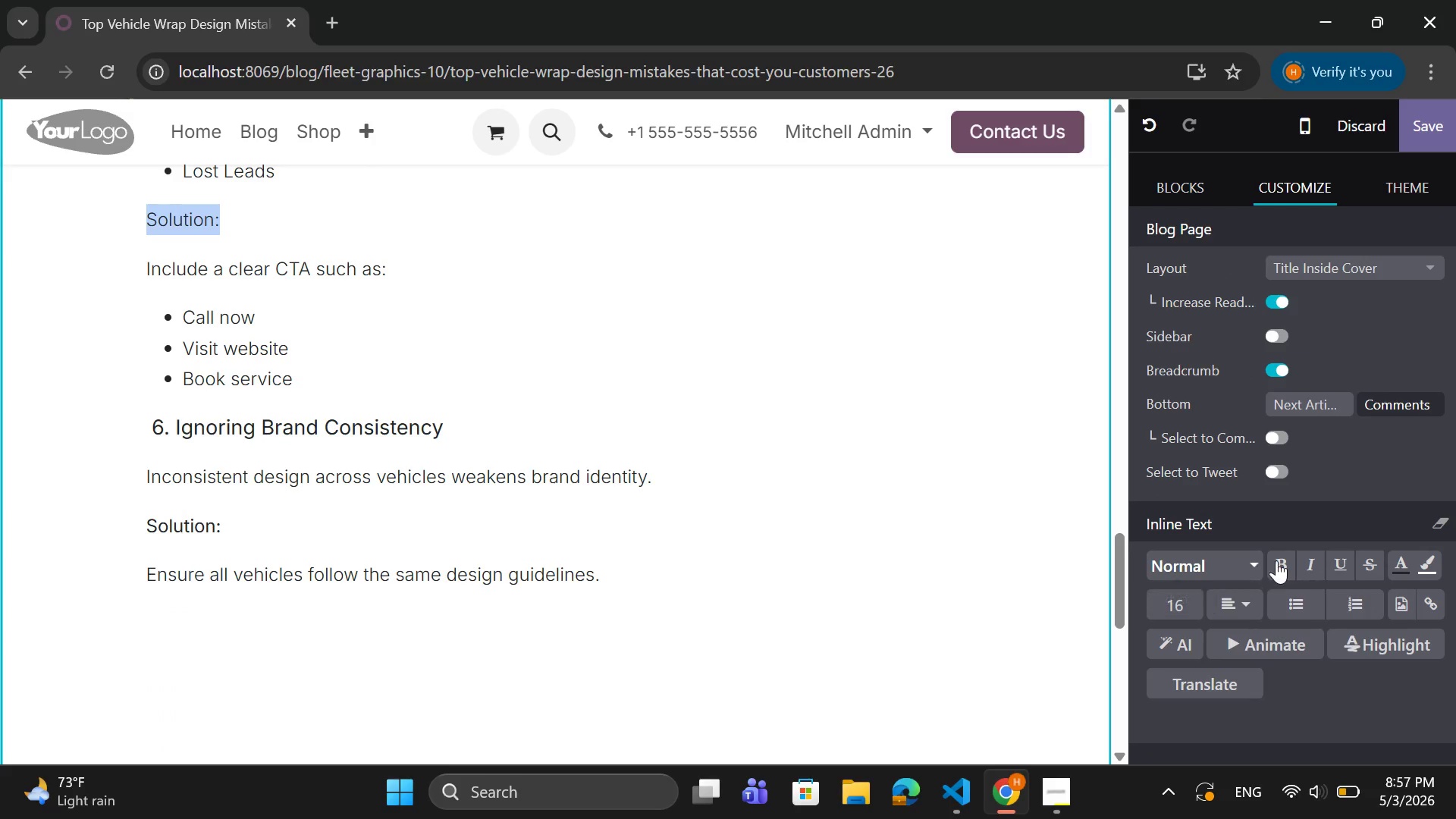 
left_click([1277, 560])
 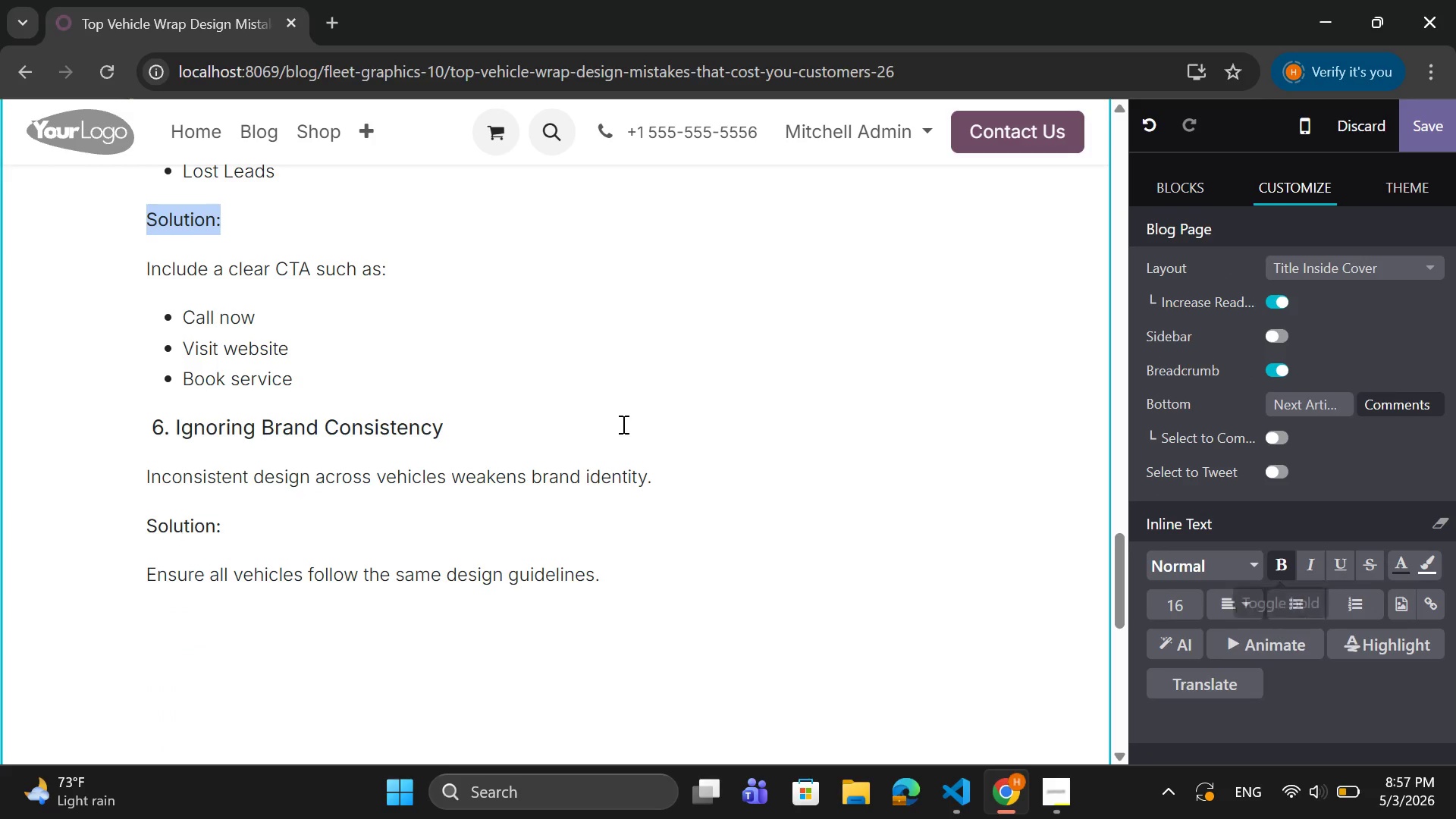 
scroll: coordinate [622, 423], scroll_direction: up, amount: 2.0
 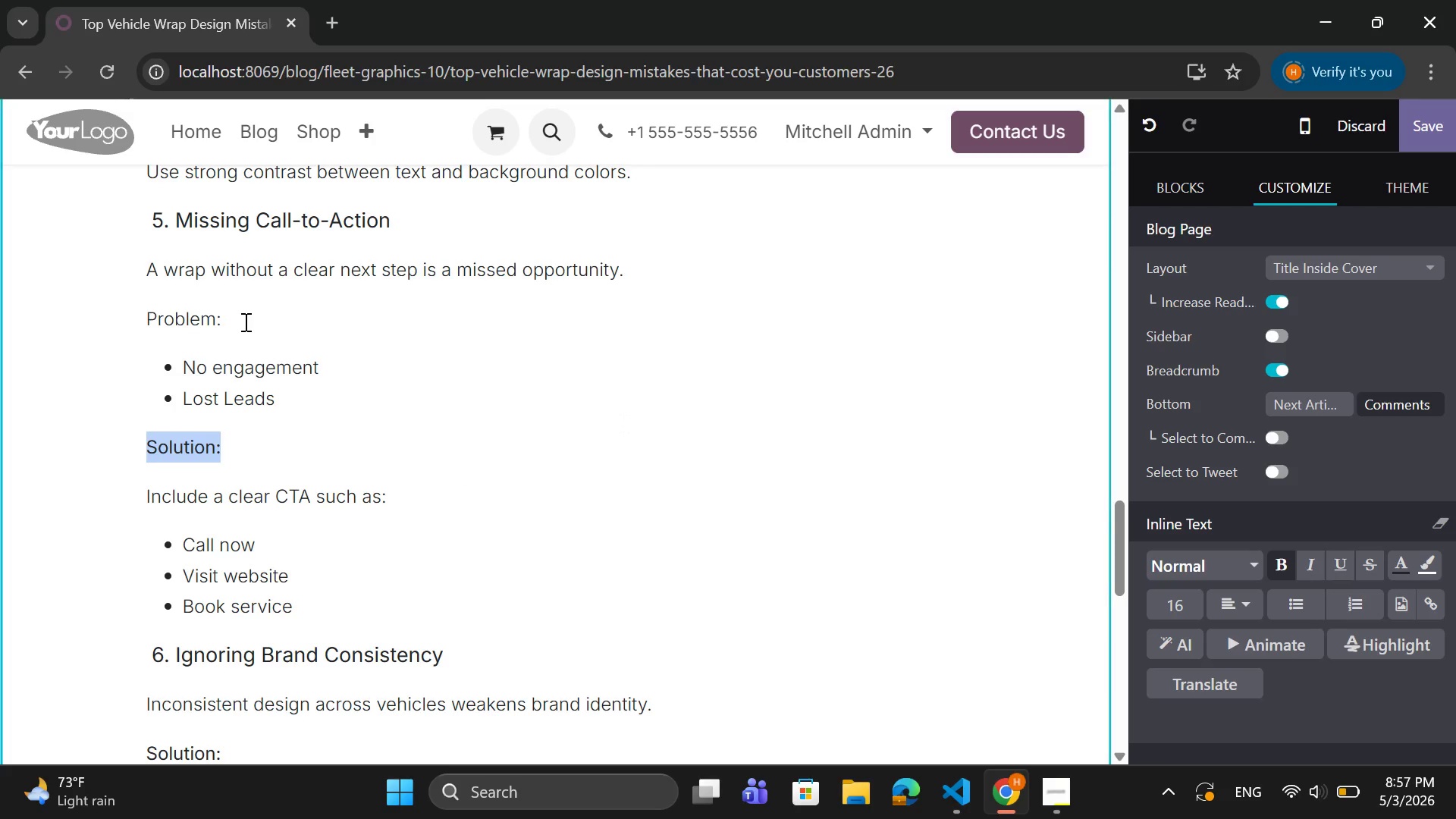 
left_click_drag(start_coordinate=[244, 320], to_coordinate=[140, 310])
 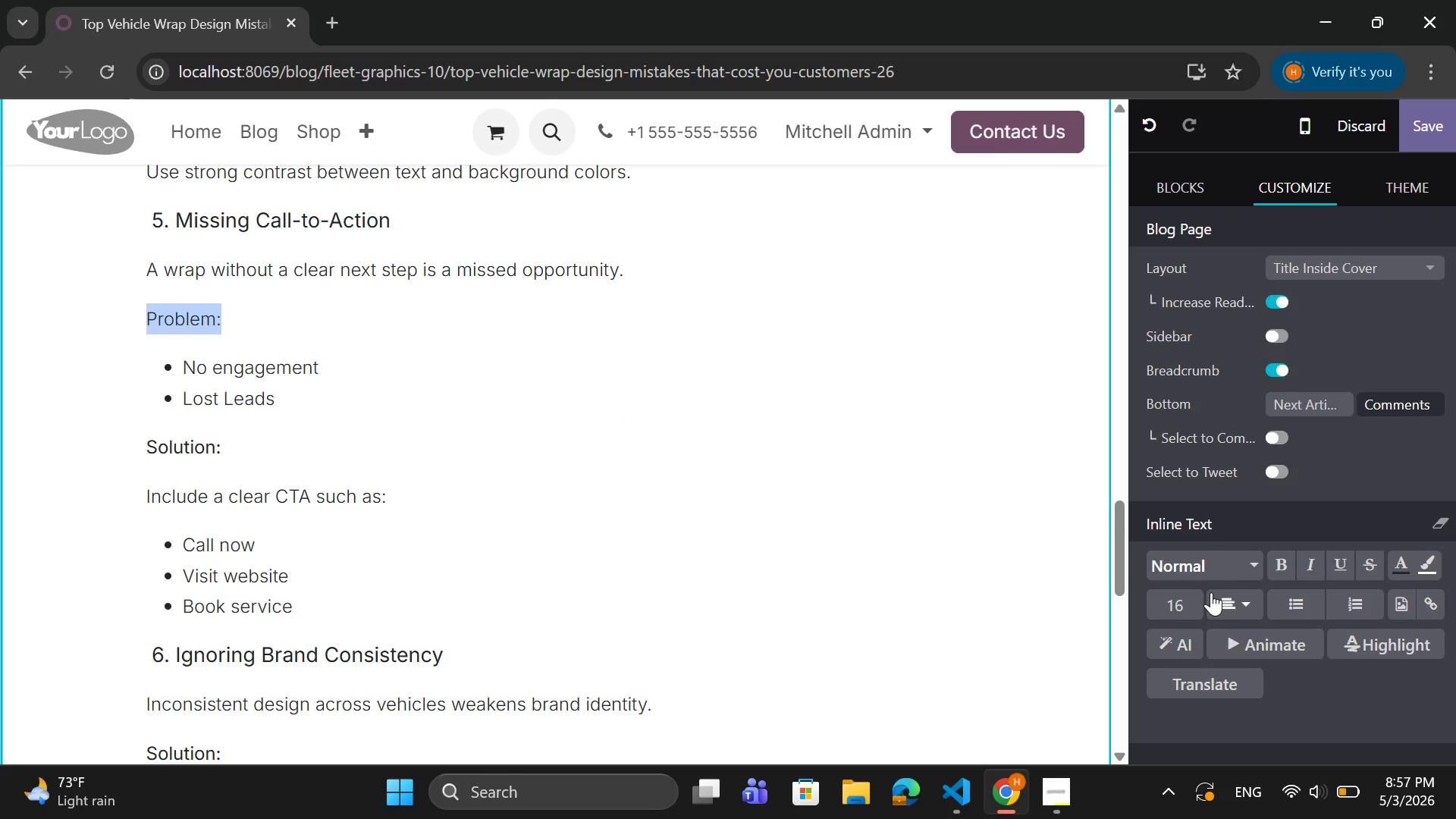 
left_click([1285, 566])
 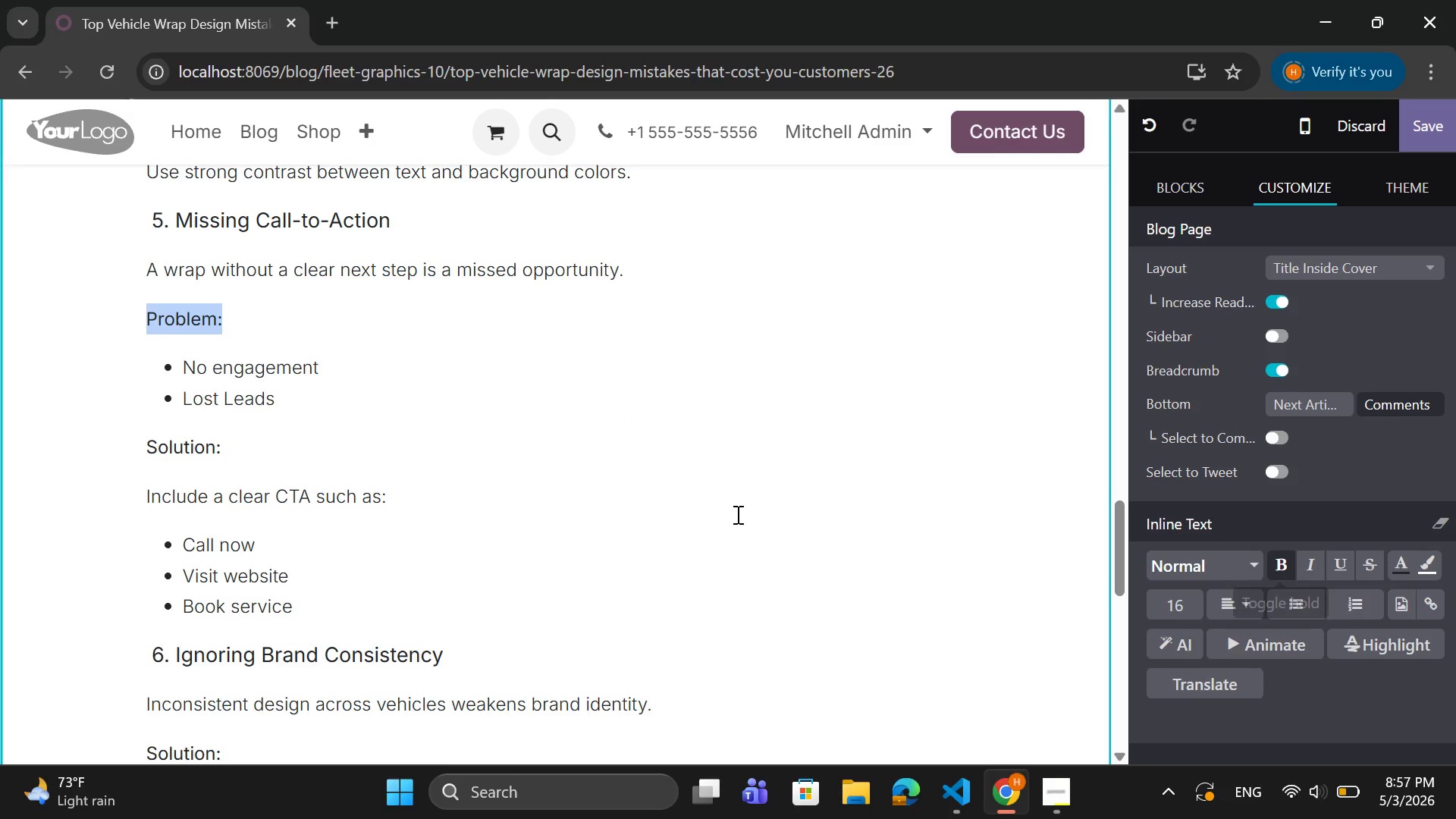 
scroll: coordinate [736, 514], scroll_direction: up, amount: 2.0
 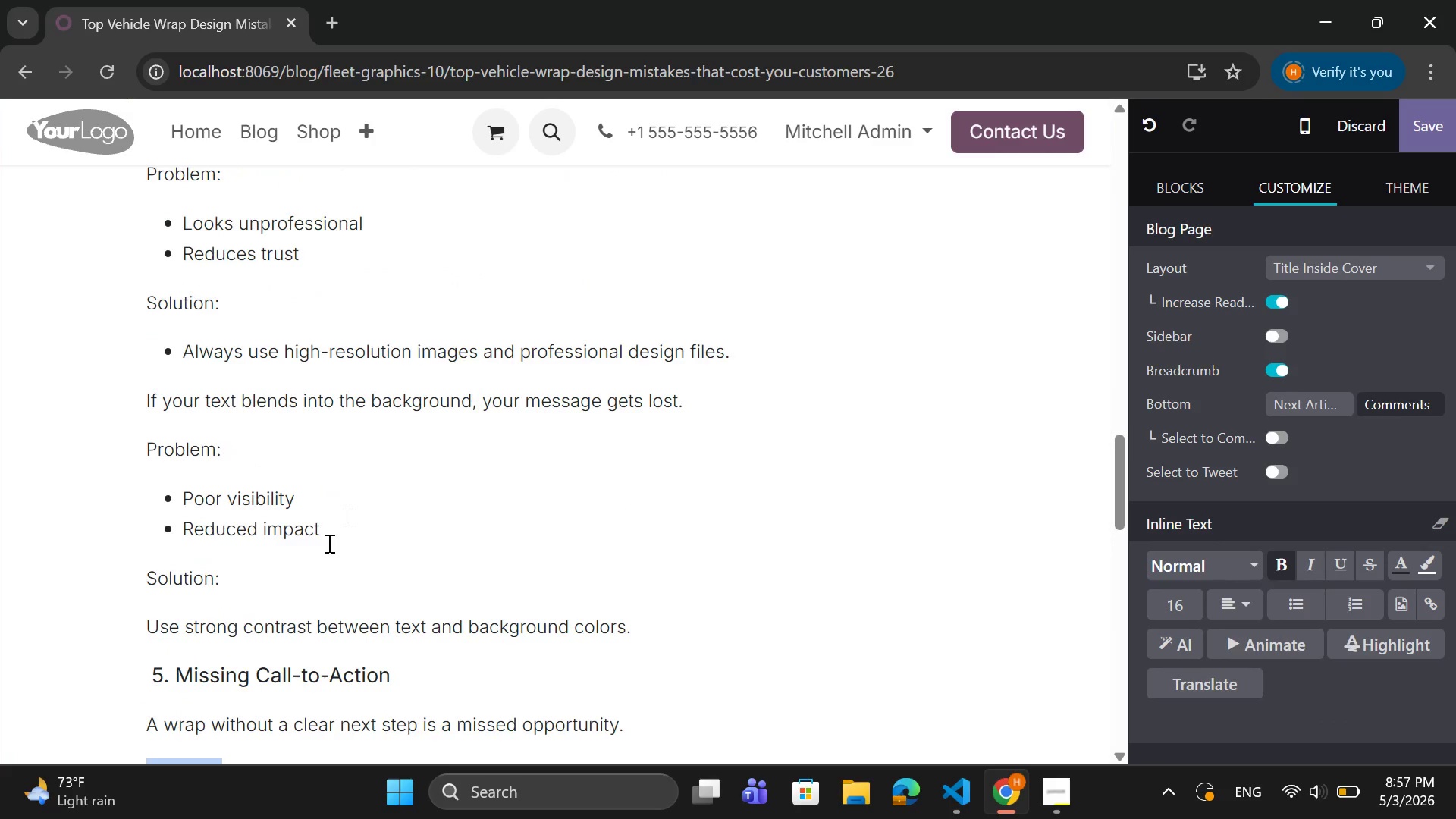 
left_click_drag(start_coordinate=[243, 578], to_coordinate=[149, 579])
 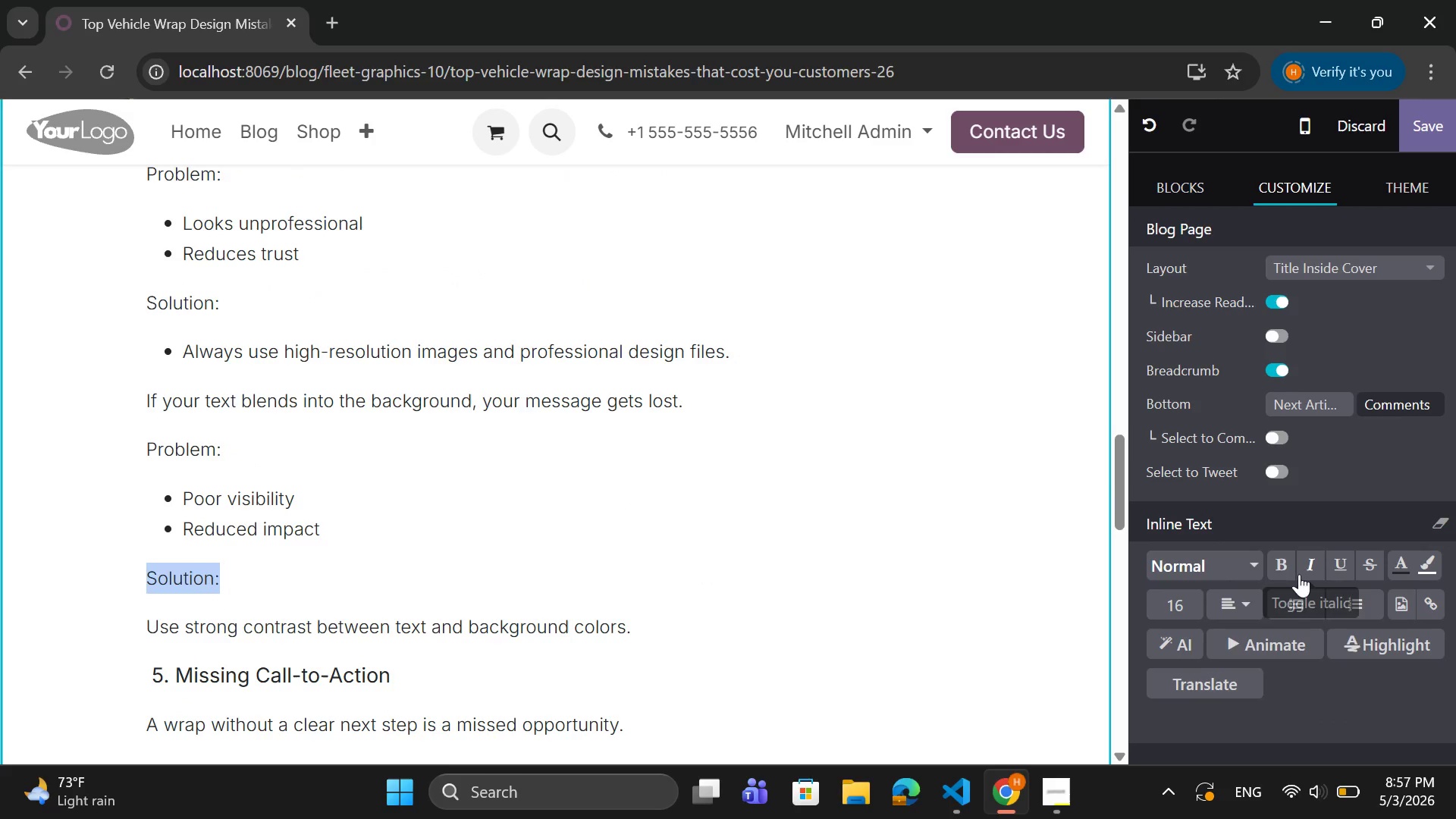 
left_click([1281, 560])
 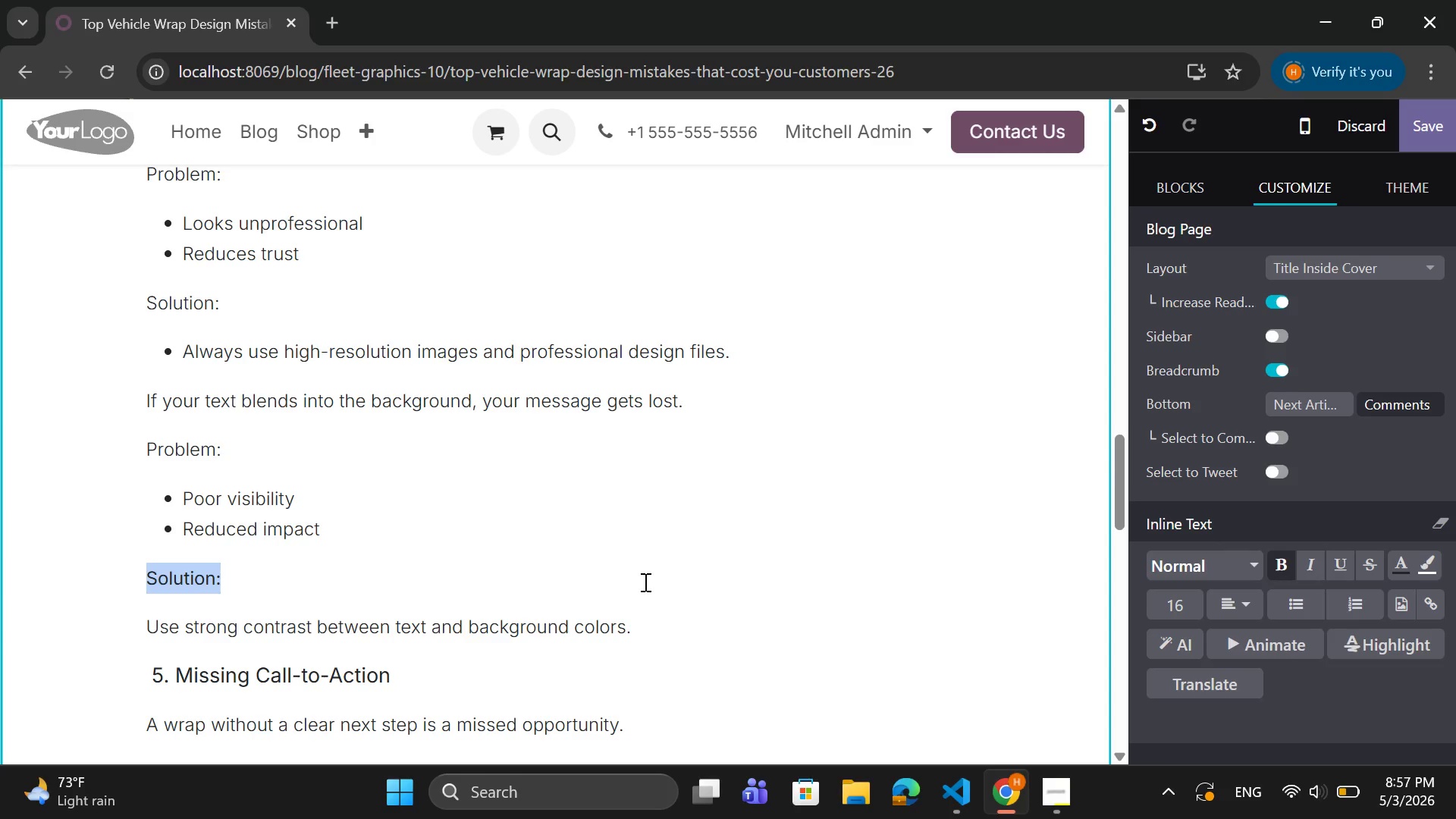 
wait(5.86)
 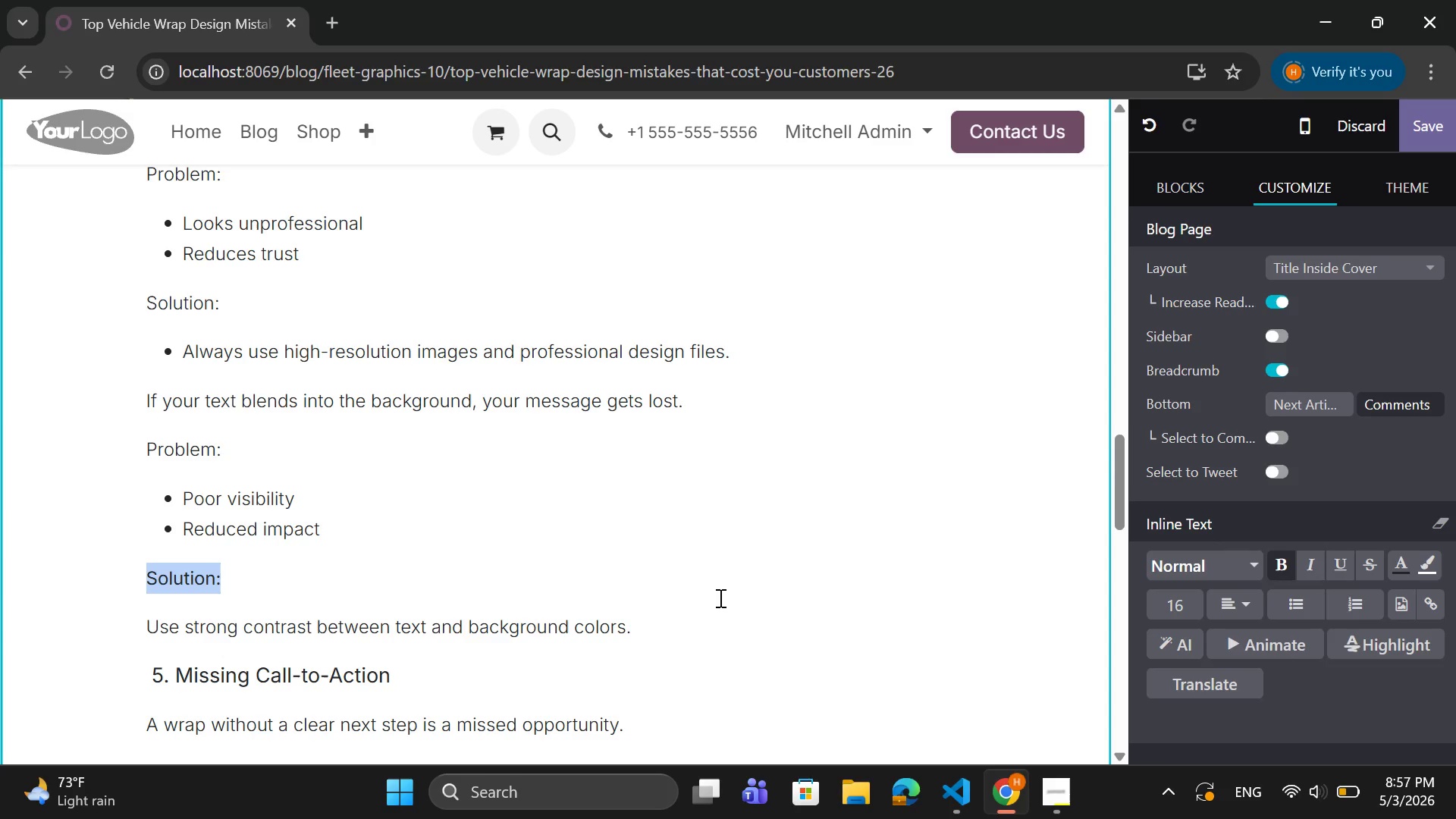 
left_click_drag(start_coordinate=[228, 447], to_coordinate=[150, 453])
 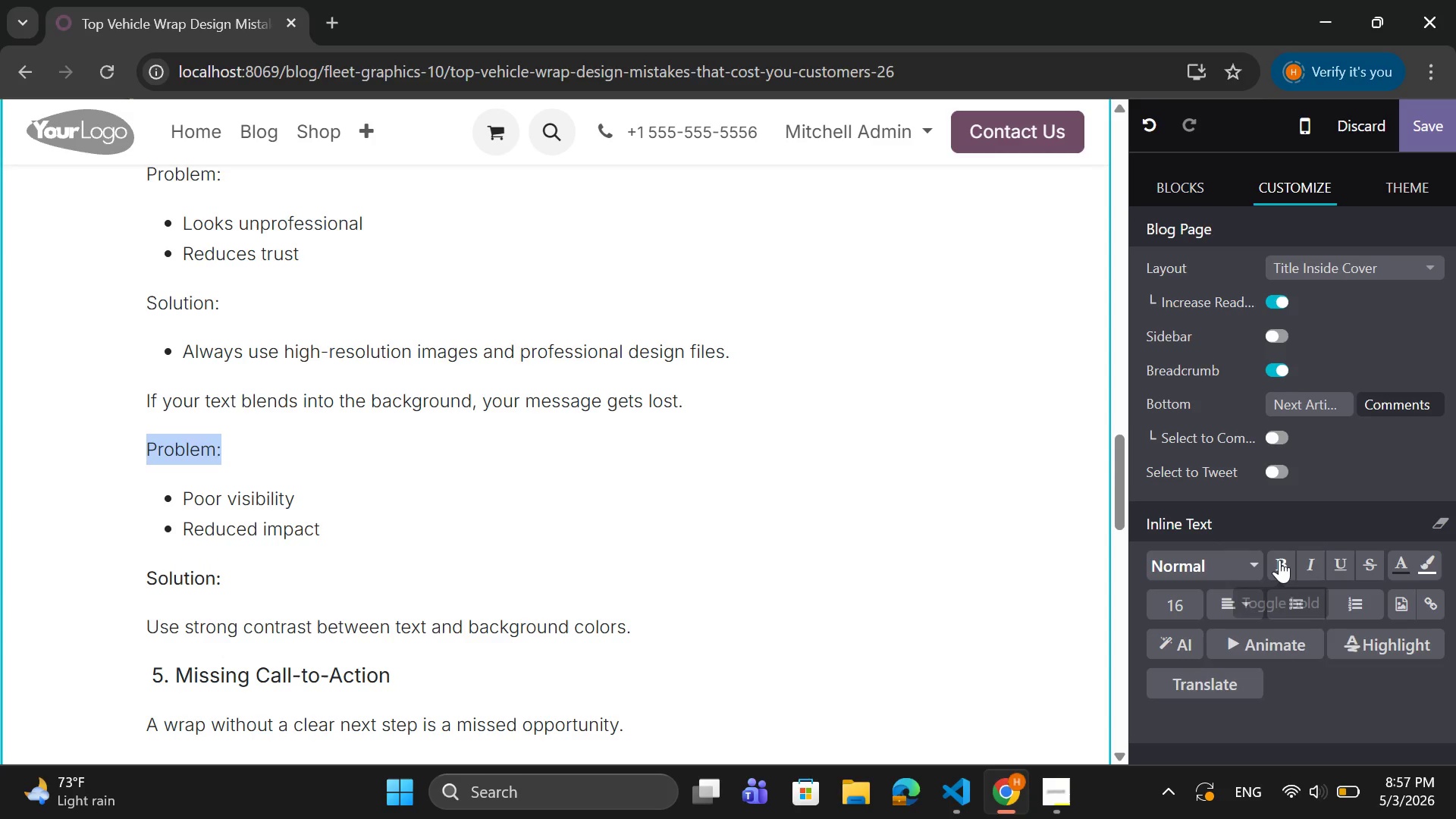 
left_click([1283, 558])
 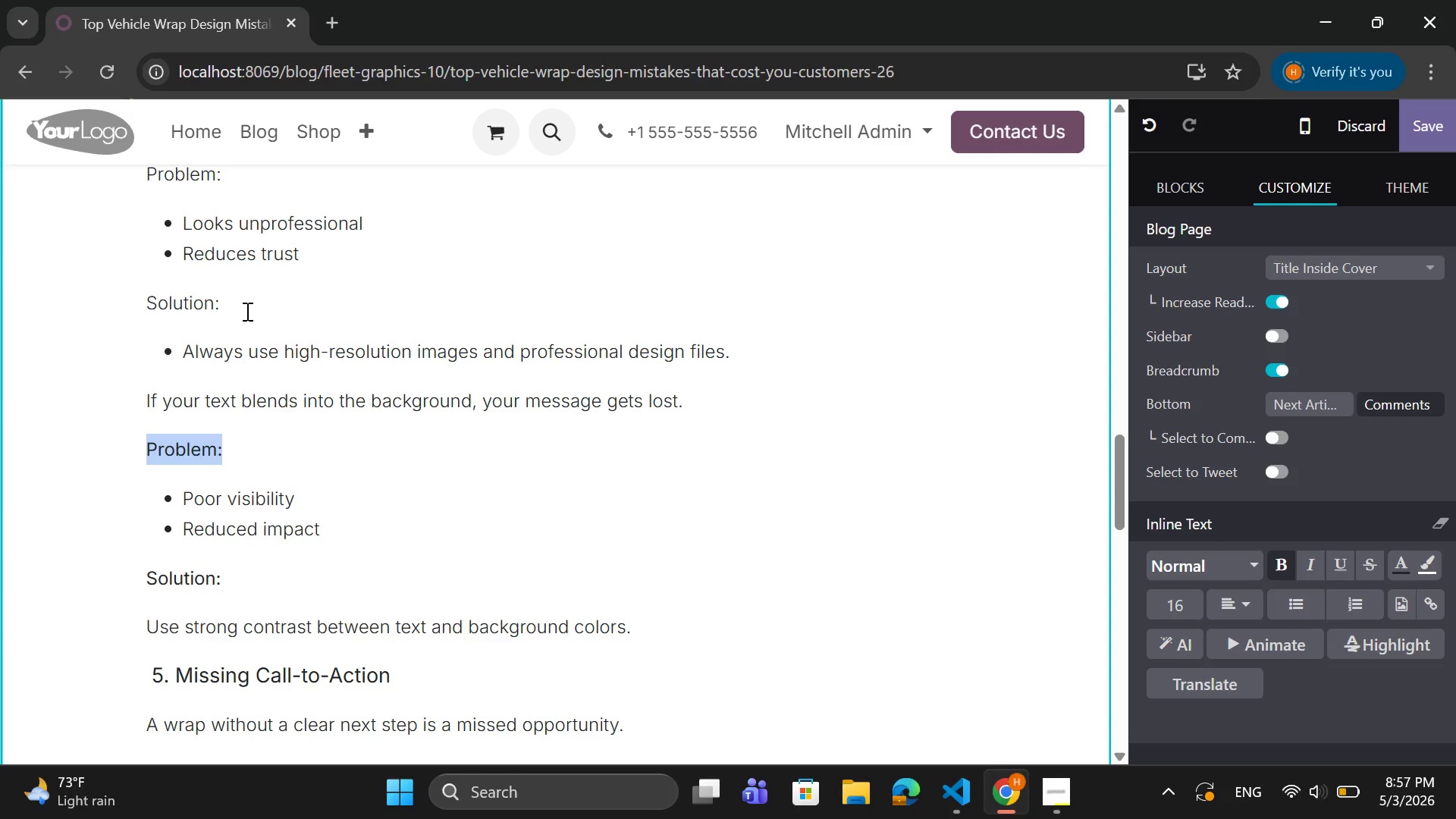 
left_click_drag(start_coordinate=[234, 309], to_coordinate=[150, 309])
 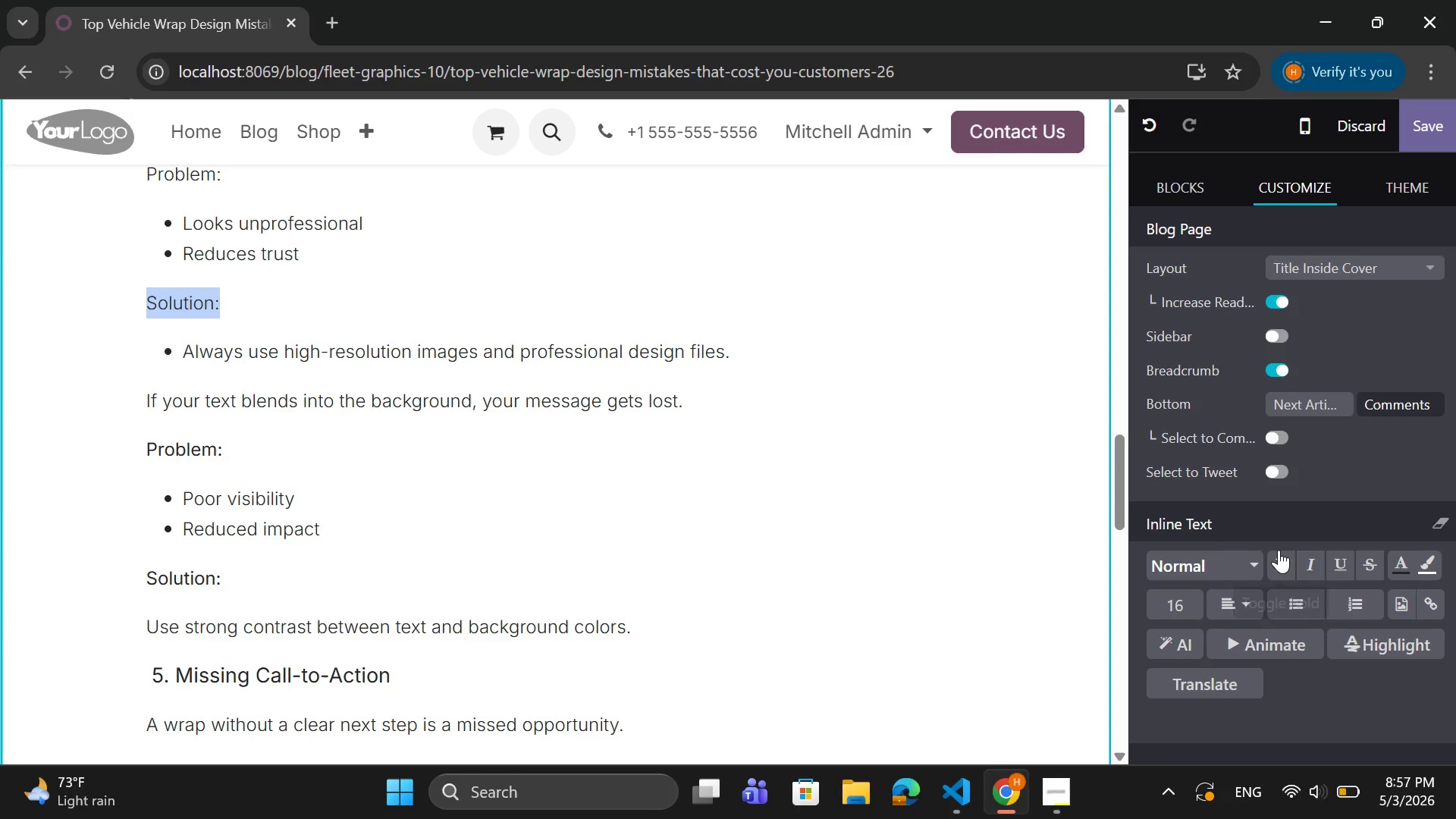 
left_click([1280, 550])
 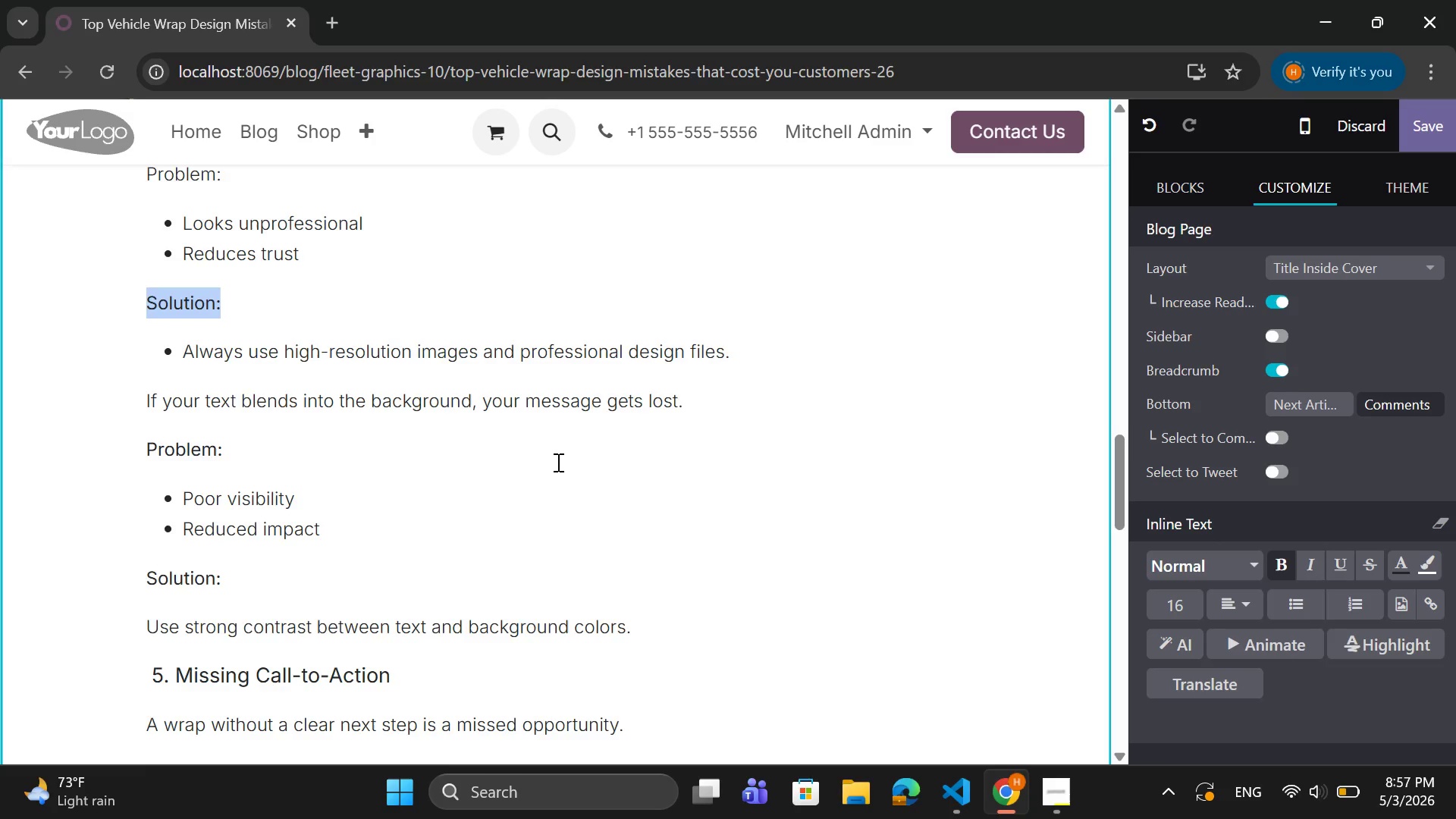 
scroll: coordinate [554, 462], scroll_direction: up, amount: 2.0
 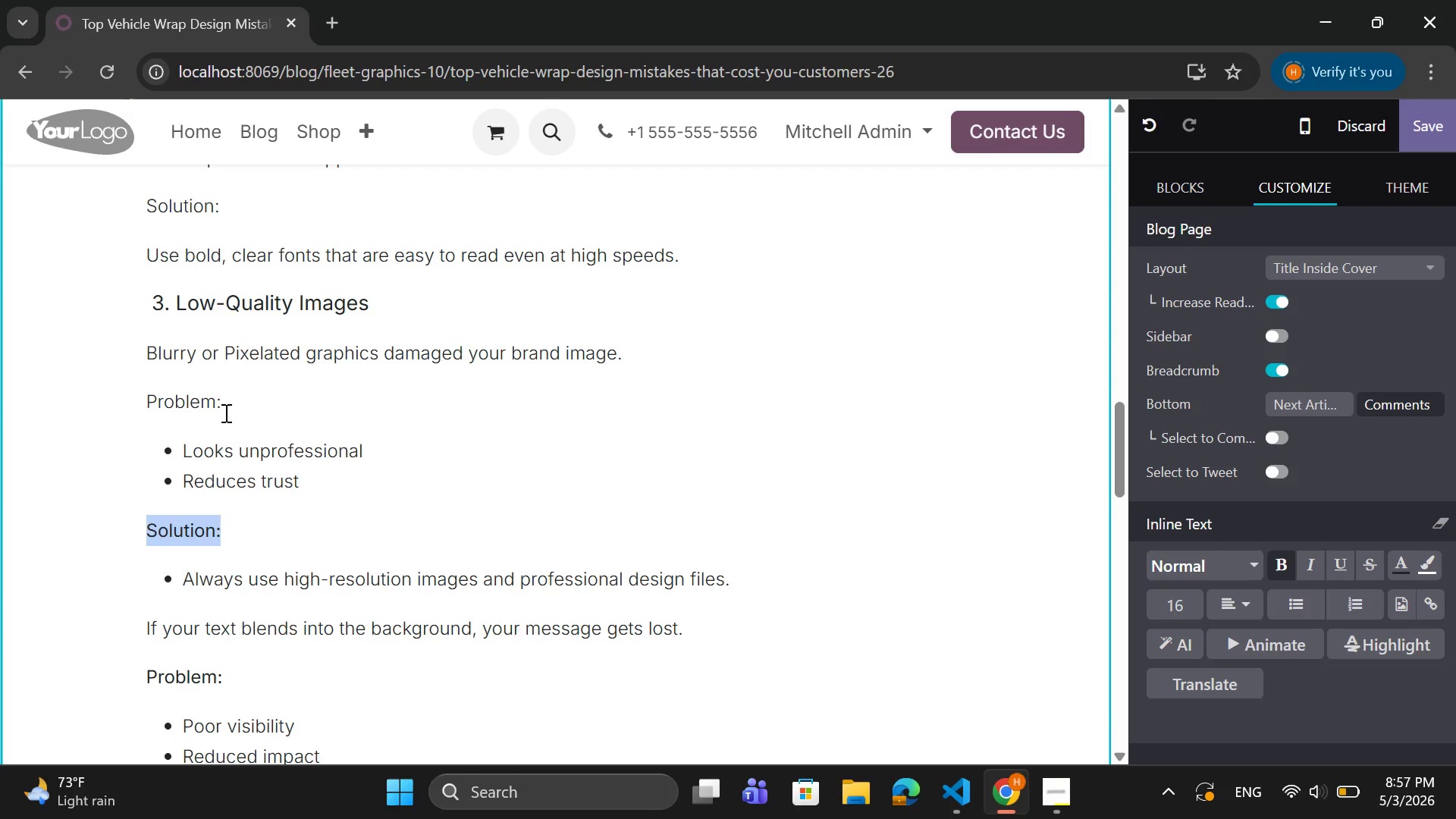 
left_click_drag(start_coordinate=[224, 406], to_coordinate=[149, 403])
 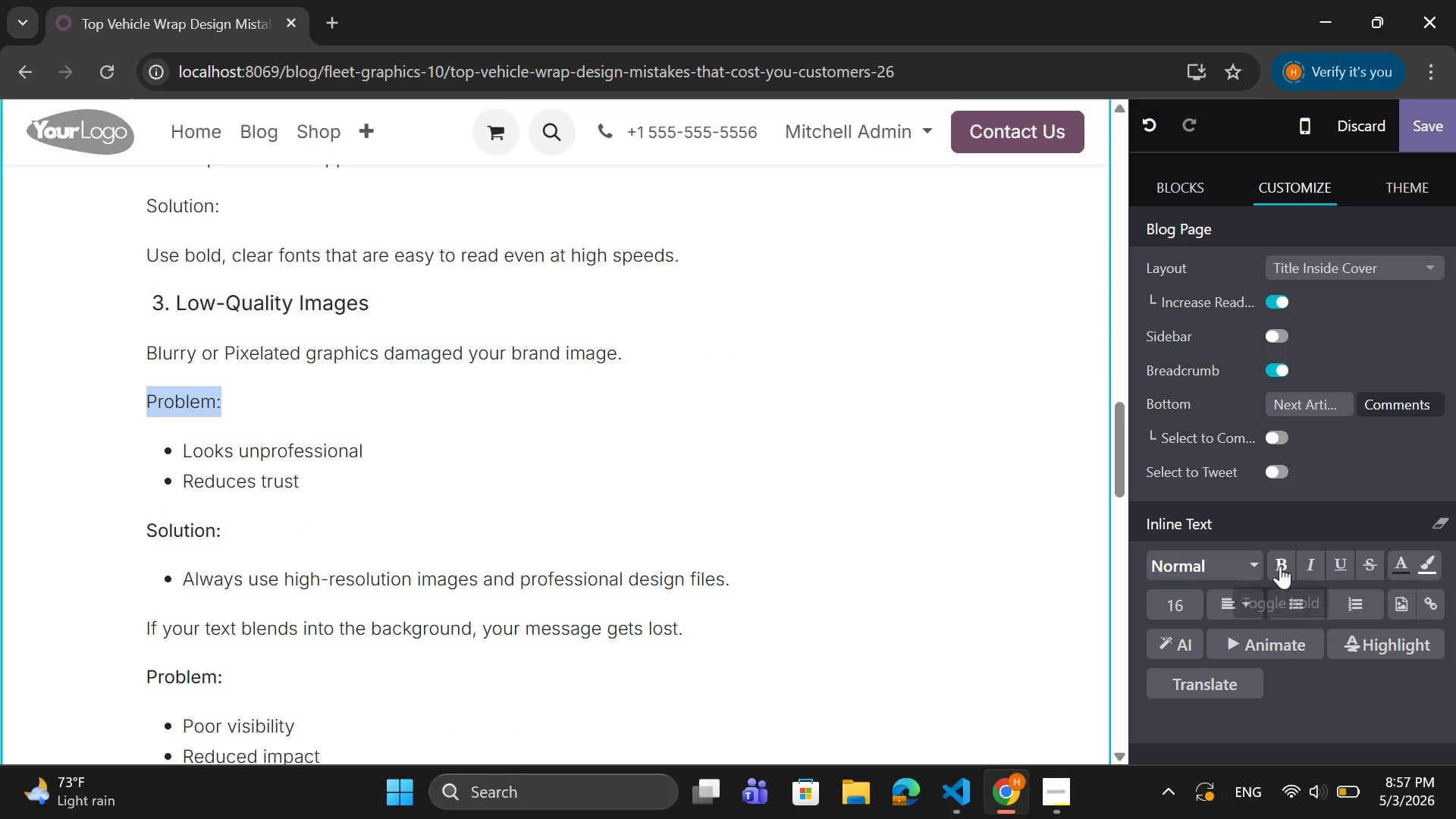 
left_click([1280, 564])
 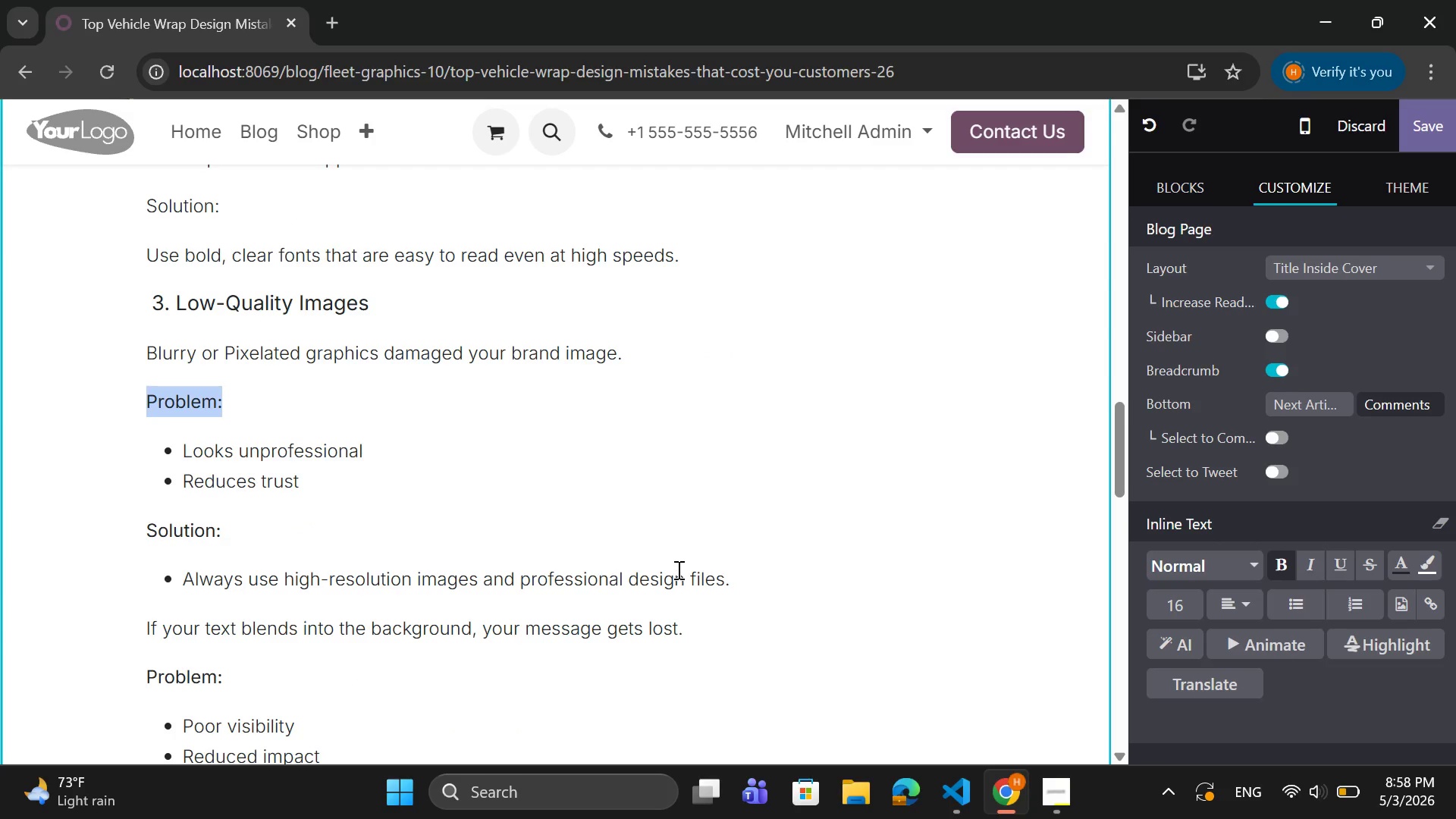 
scroll: coordinate [677, 570], scroll_direction: up, amount: 3.0
 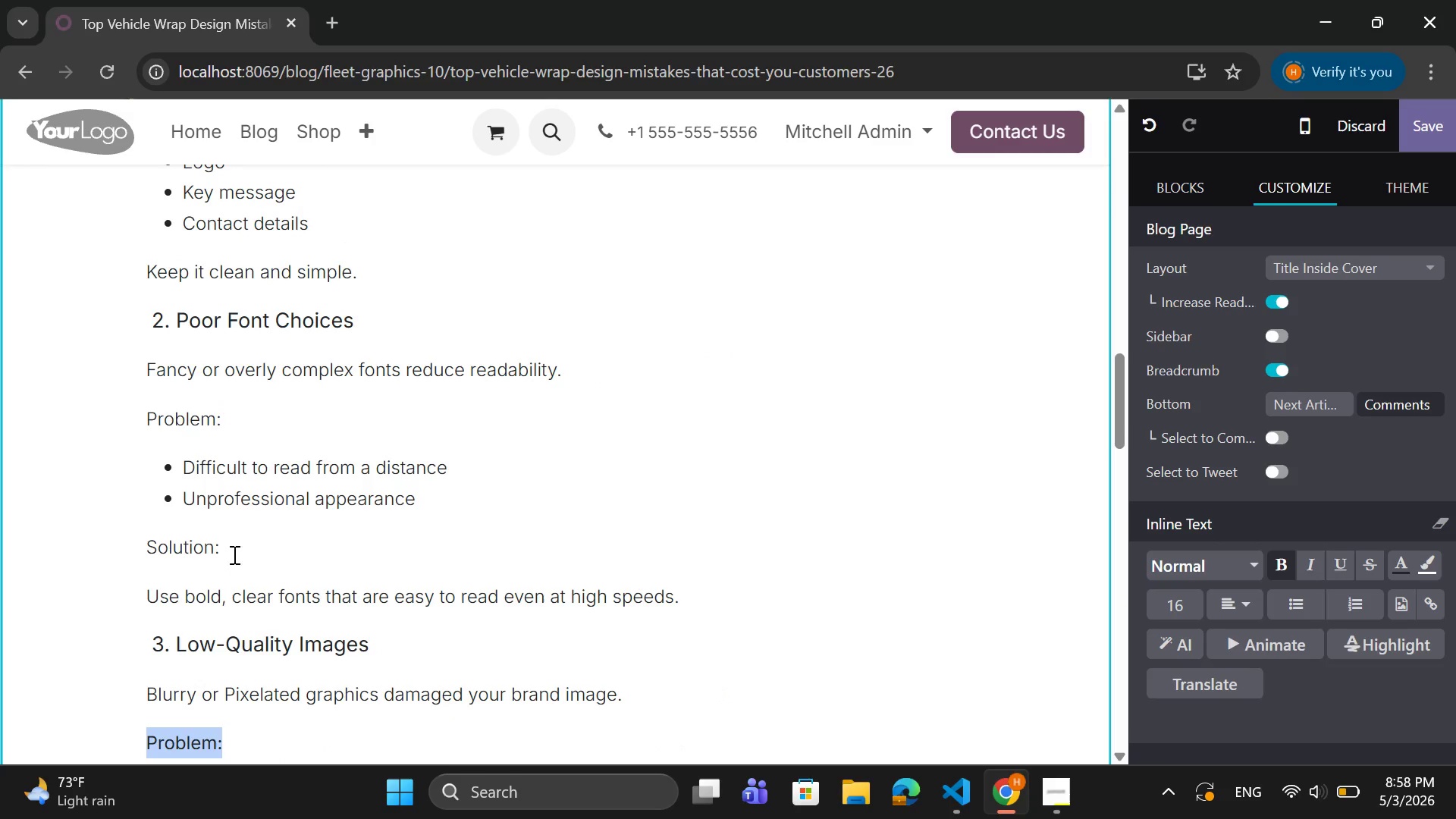 
left_click([214, 535])
 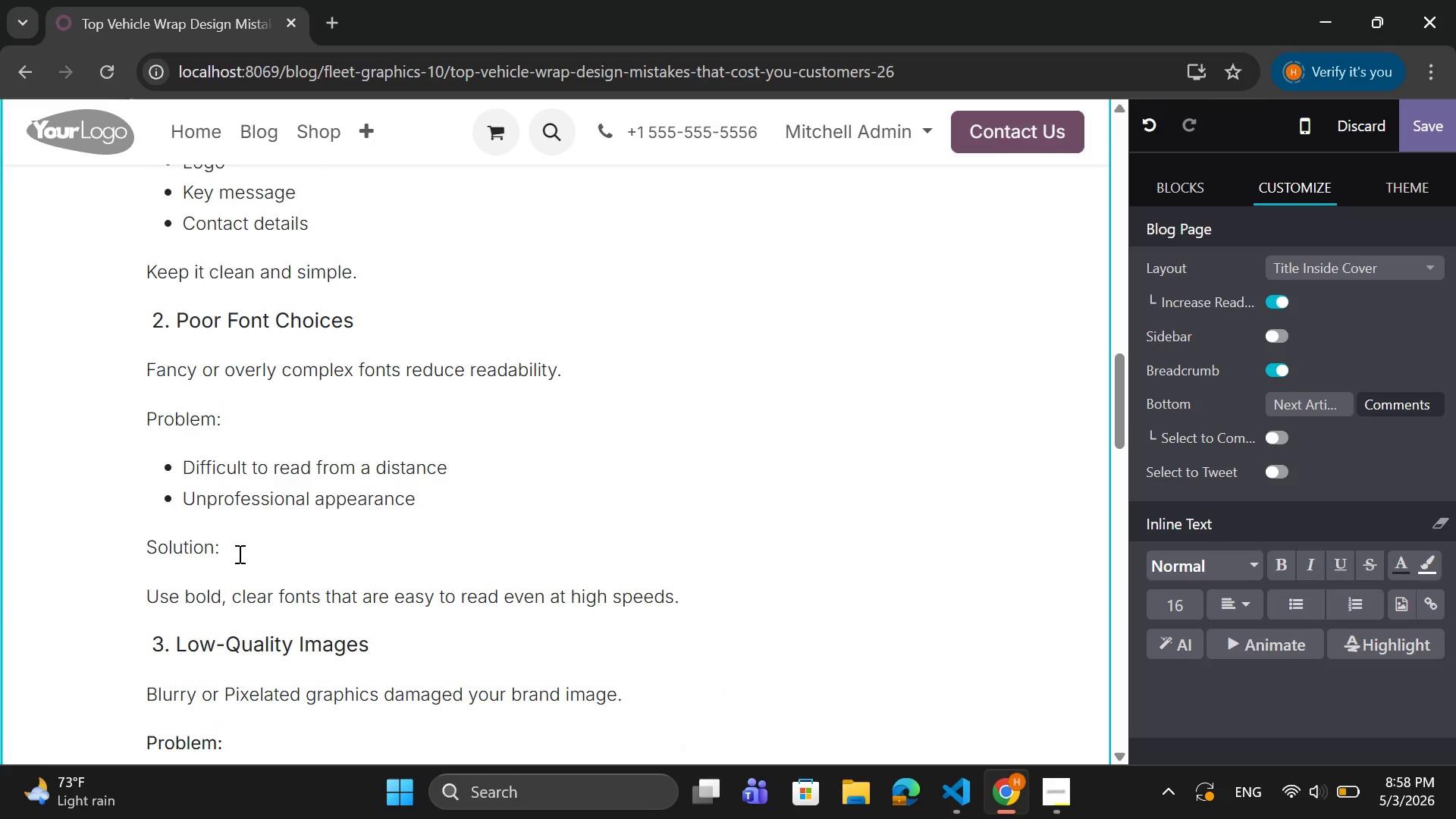 
left_click_drag(start_coordinate=[234, 554], to_coordinate=[152, 556])
 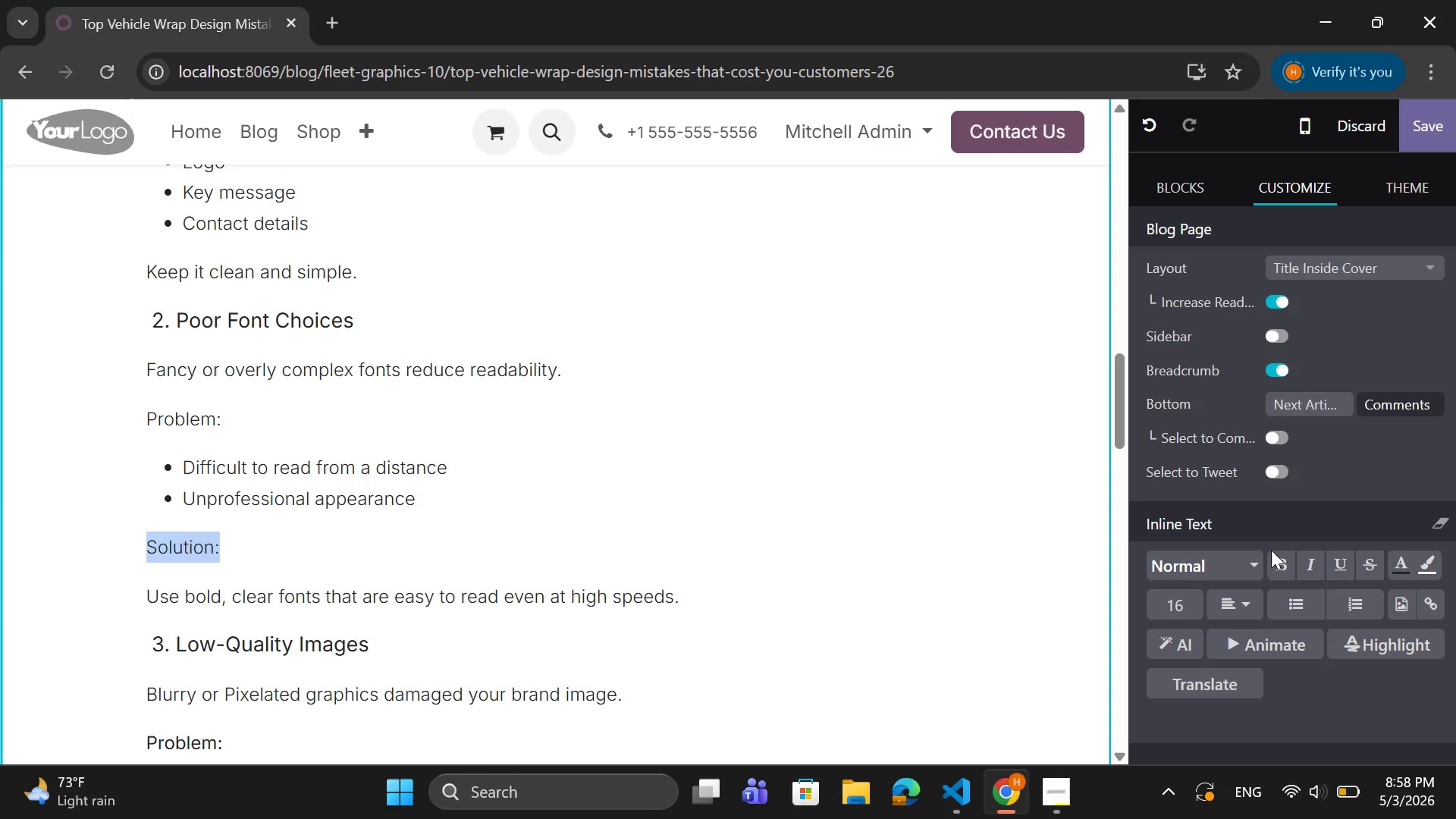 
left_click([1281, 560])
 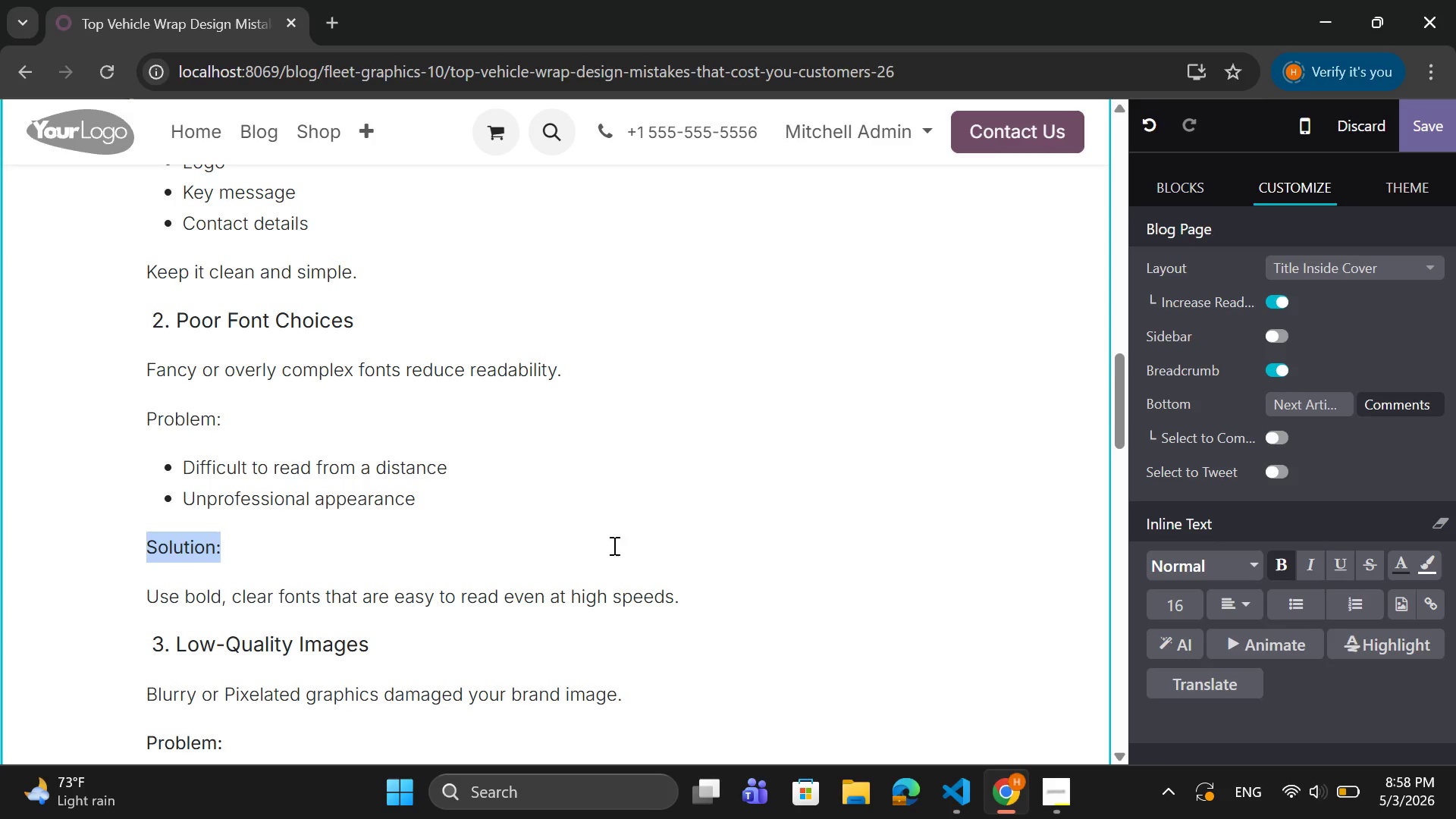 
scroll: coordinate [610, 544], scroll_direction: up, amount: 1.0
 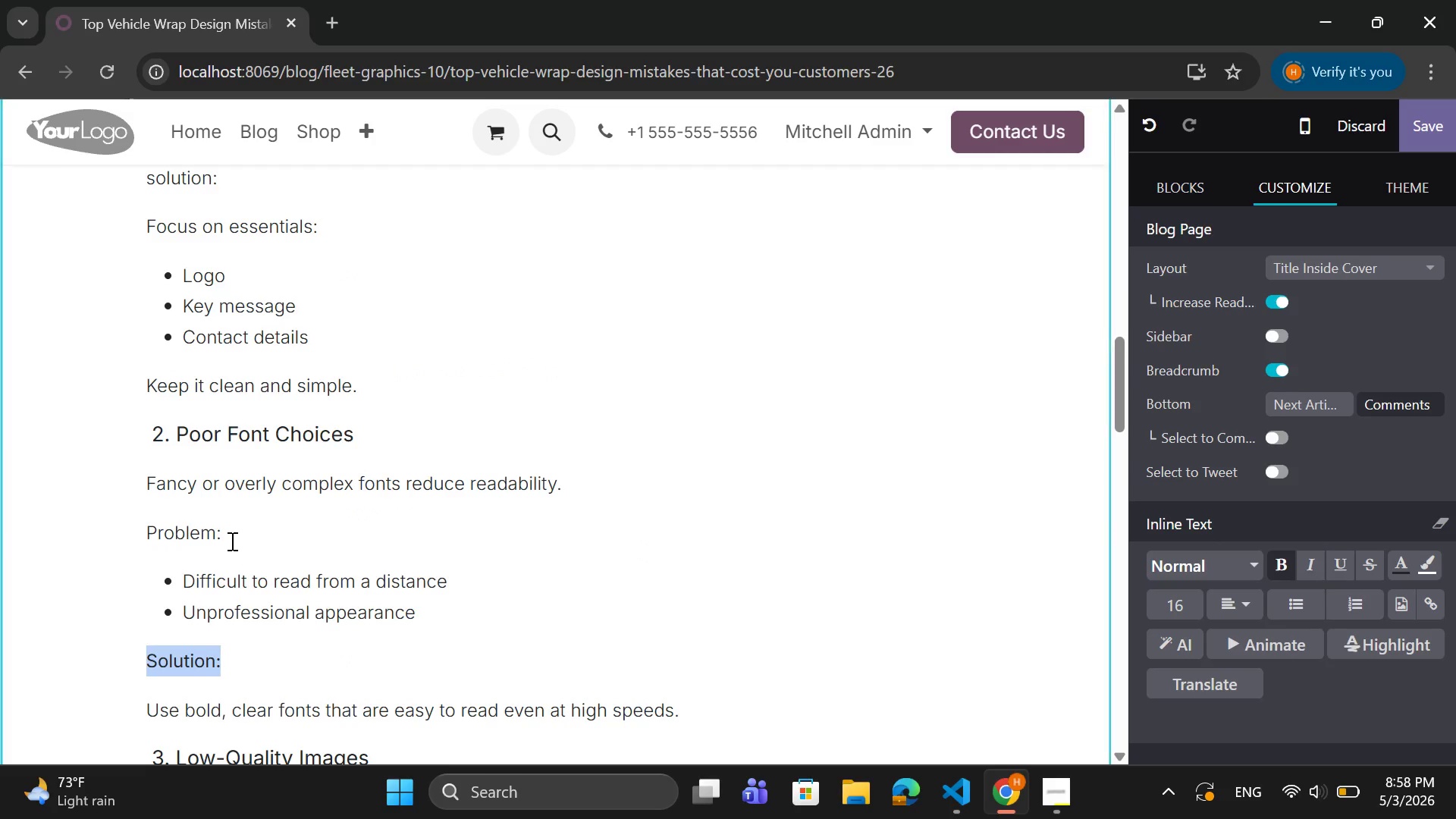 
left_click_drag(start_coordinate=[230, 540], to_coordinate=[143, 546])
 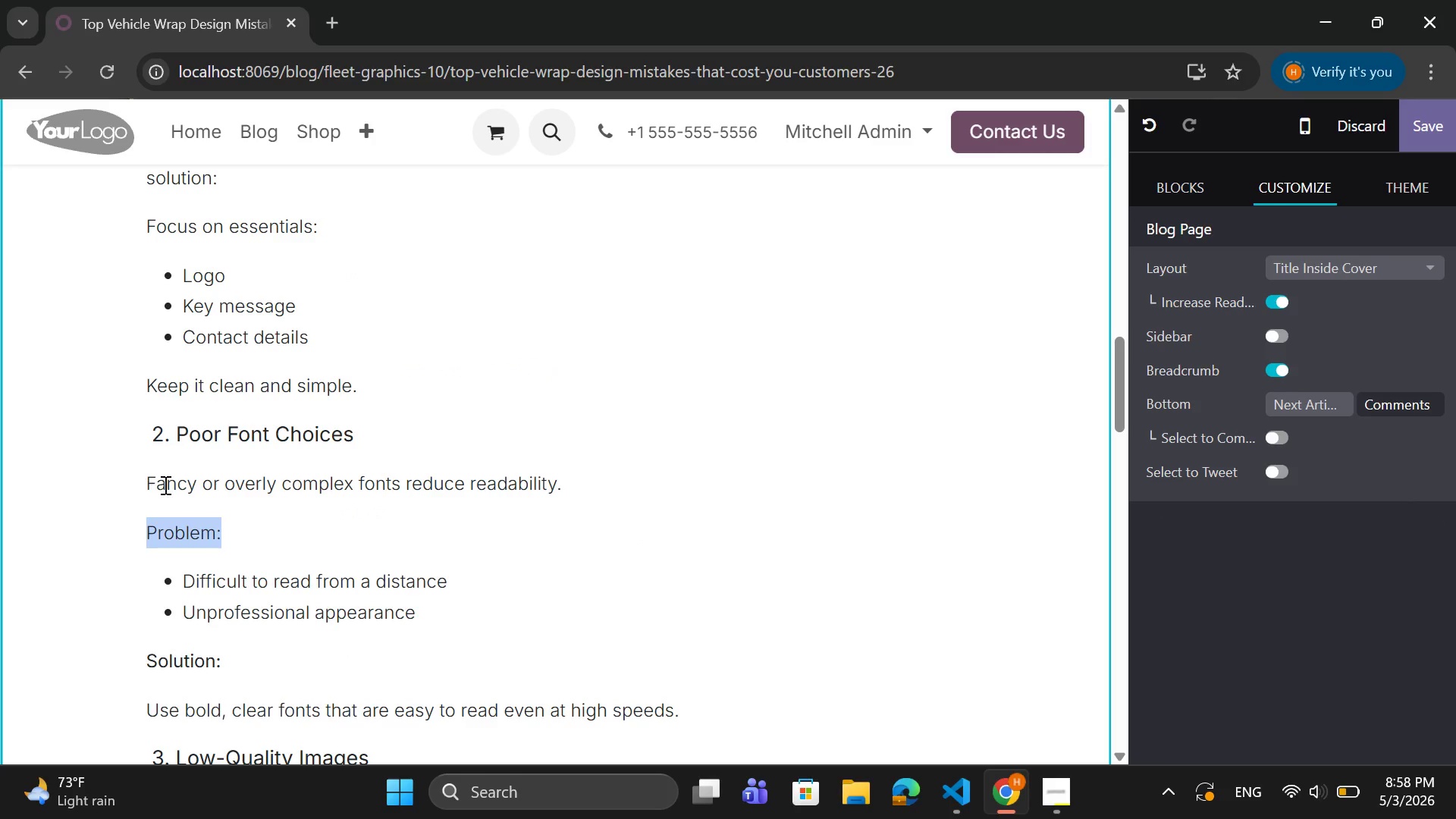 
left_click([229, 526])
 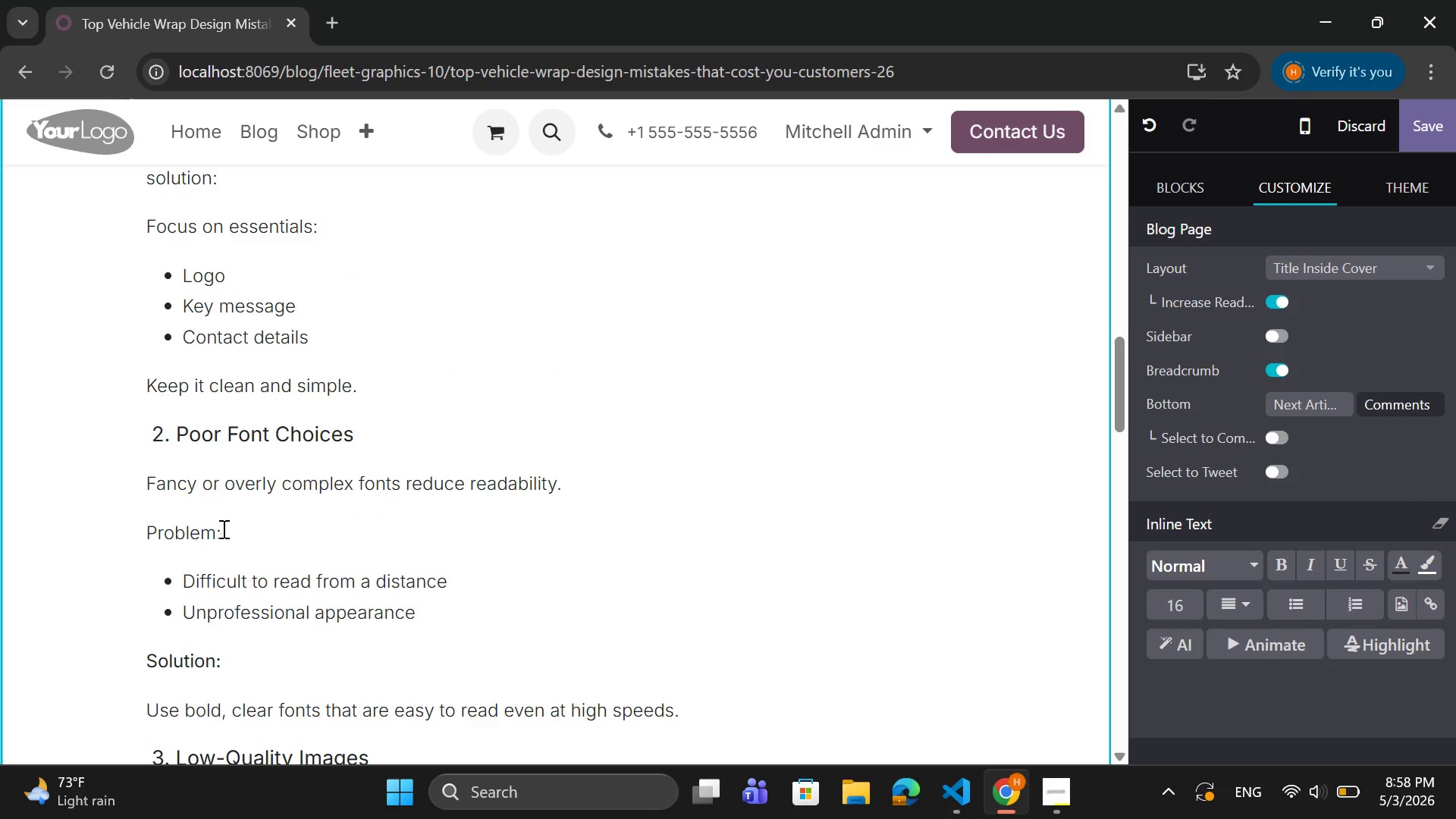 
left_click_drag(start_coordinate=[222, 529], to_coordinate=[149, 522])
 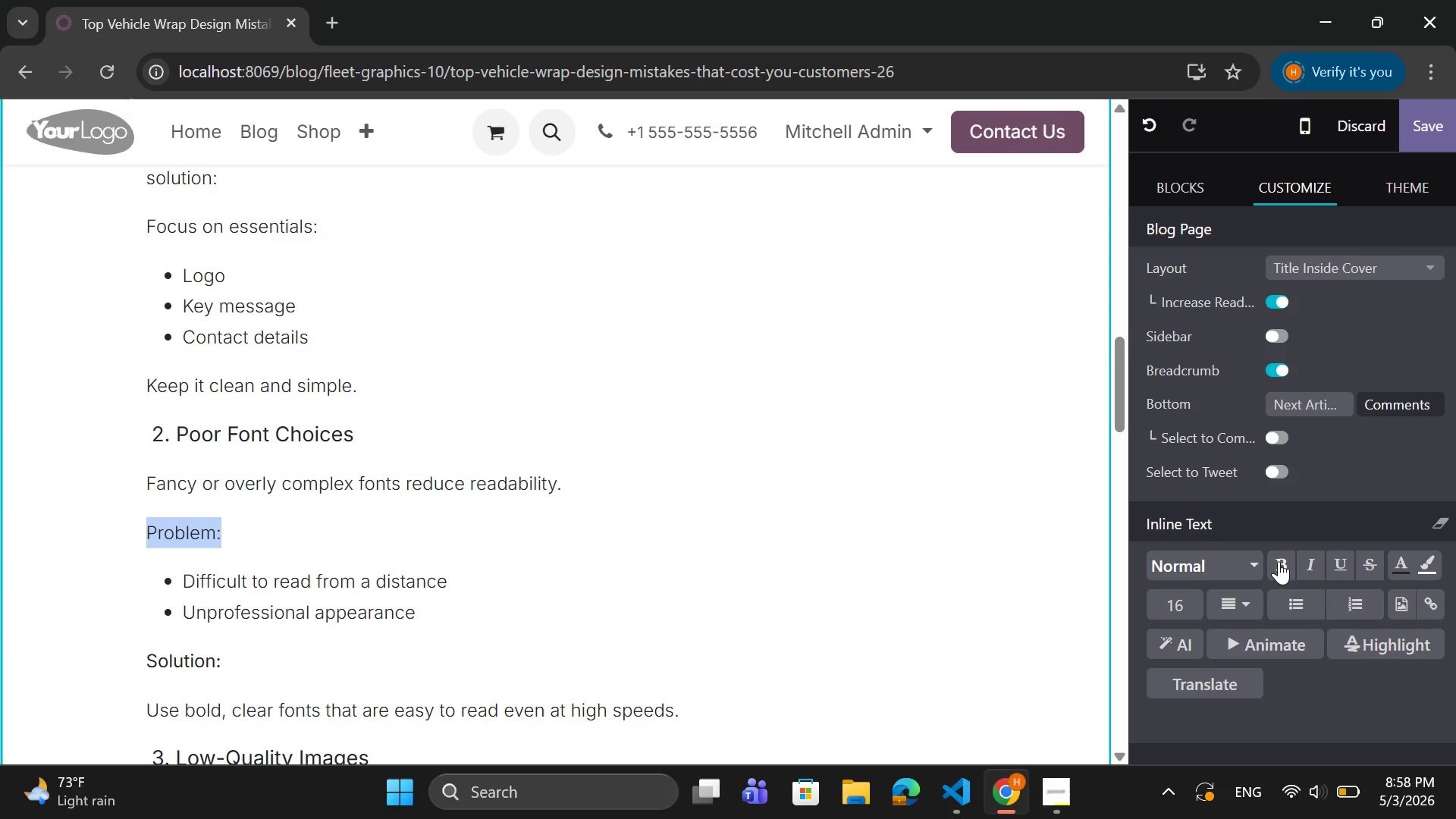 
left_click([1279, 561])
 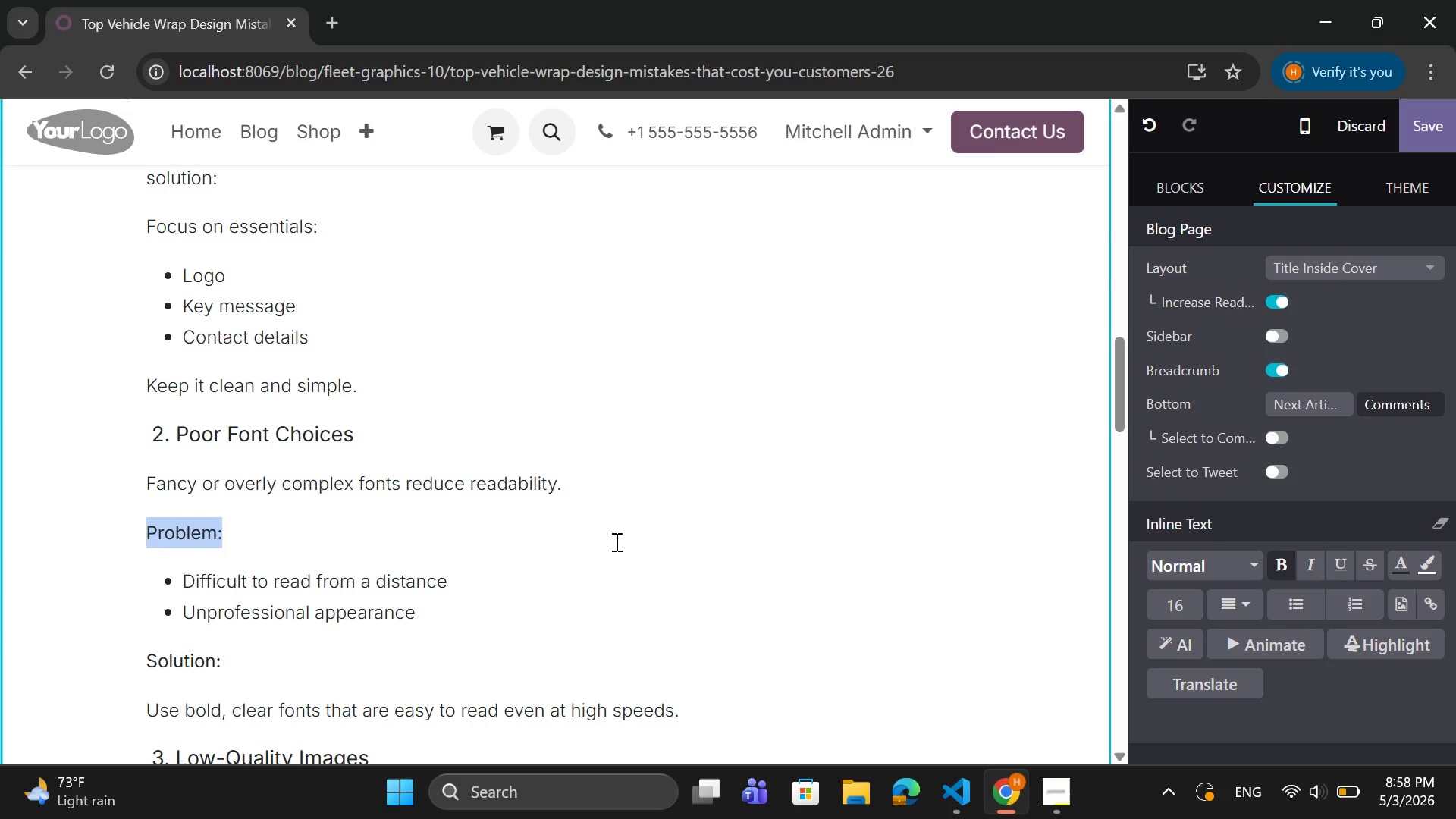 
scroll: coordinate [341, 472], scroll_direction: up, amount: 3.0
 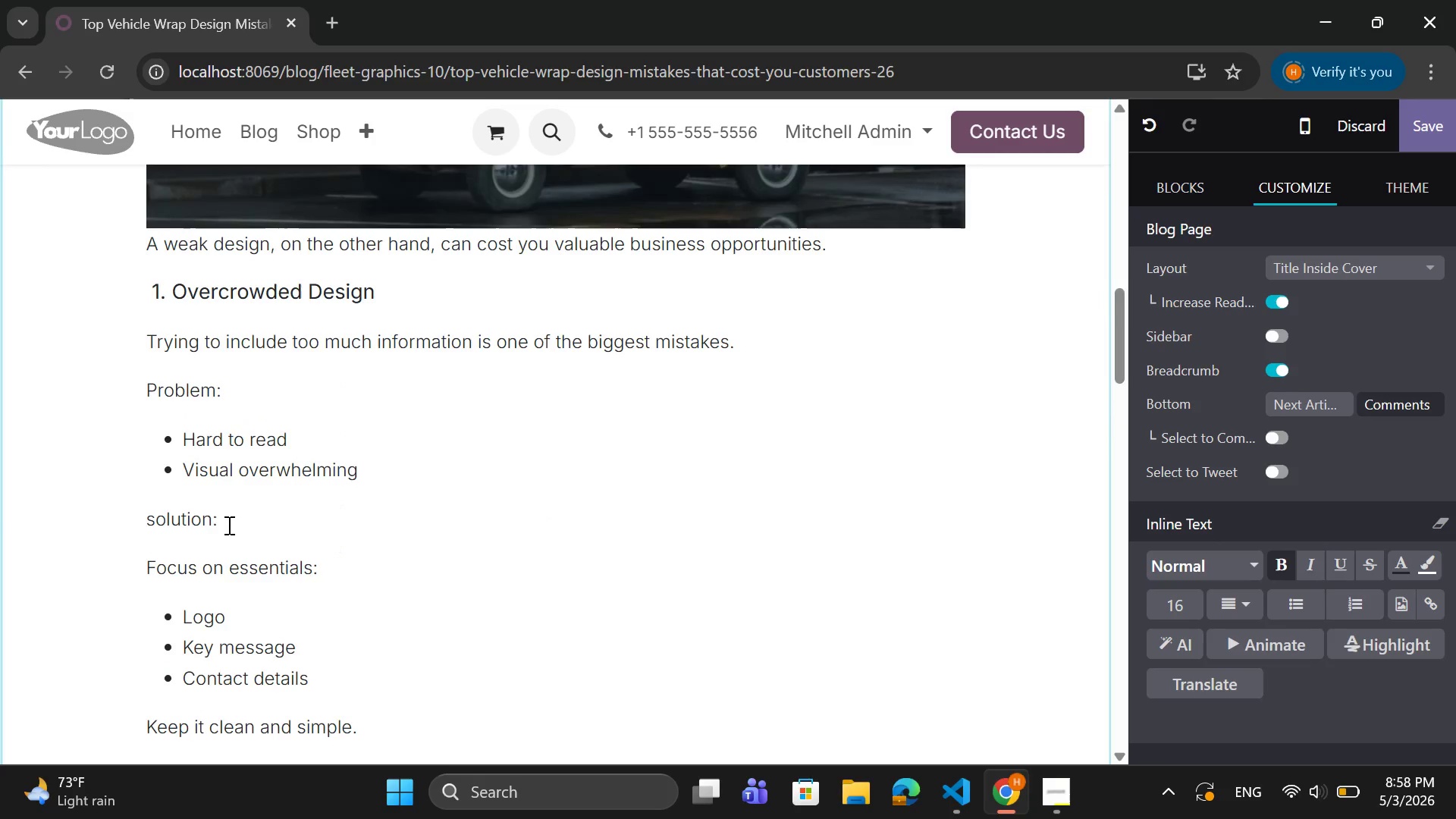 
left_click_drag(start_coordinate=[227, 525], to_coordinate=[217, 525])
 